 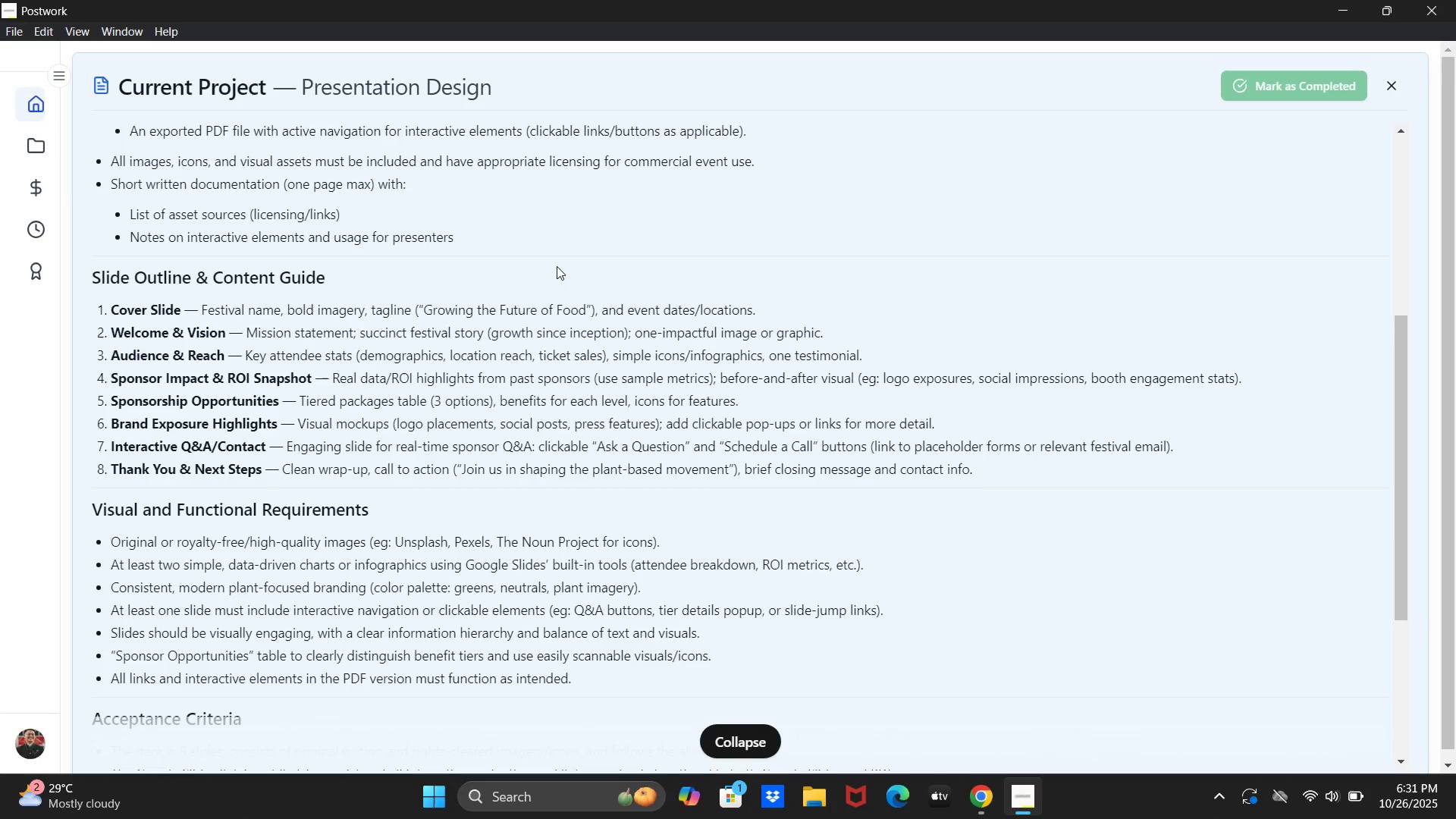 
key(Alt+Tab)
 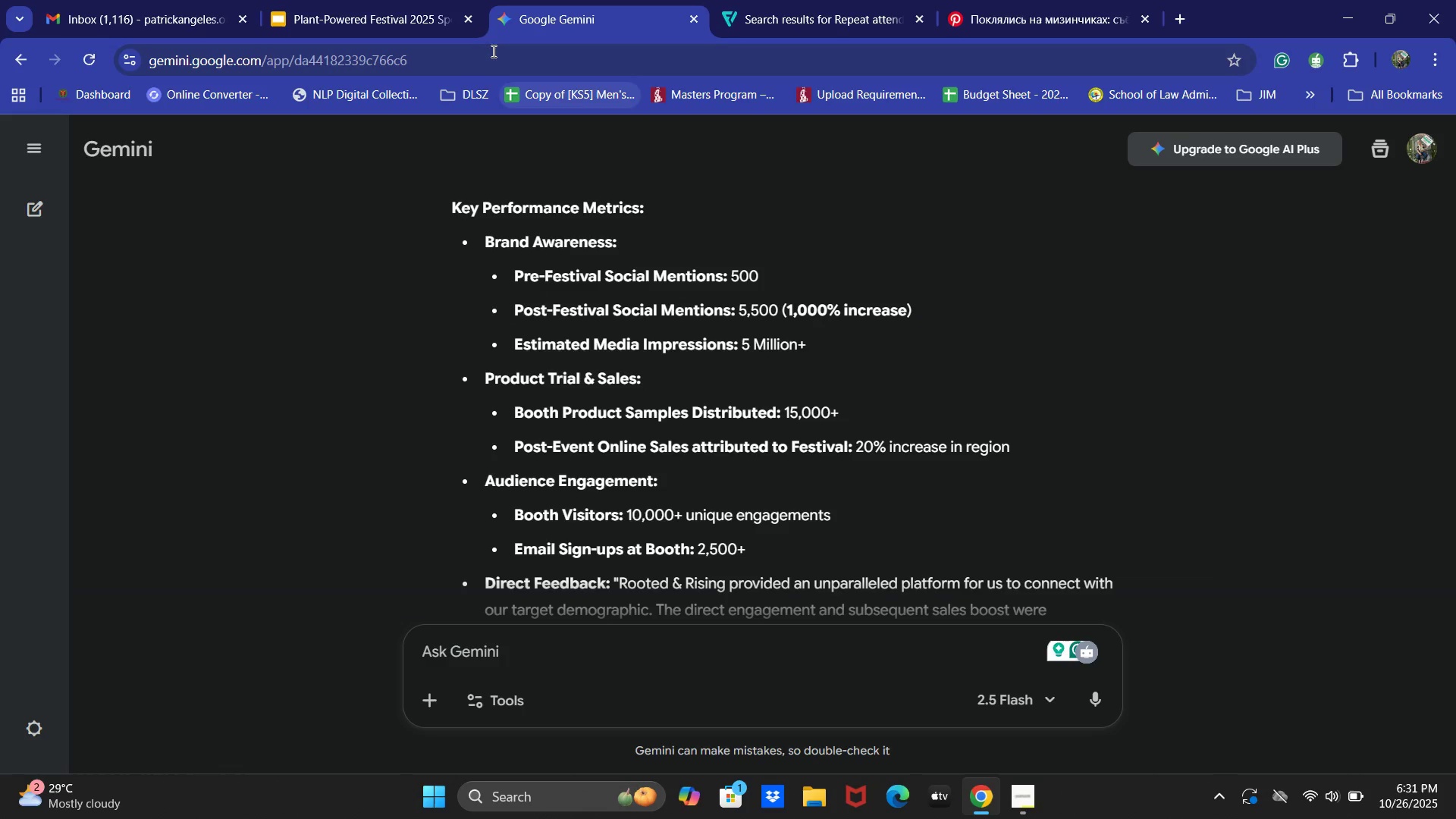 
left_click_drag(start_coordinate=[419, 0], to_coordinate=[416, 0])
 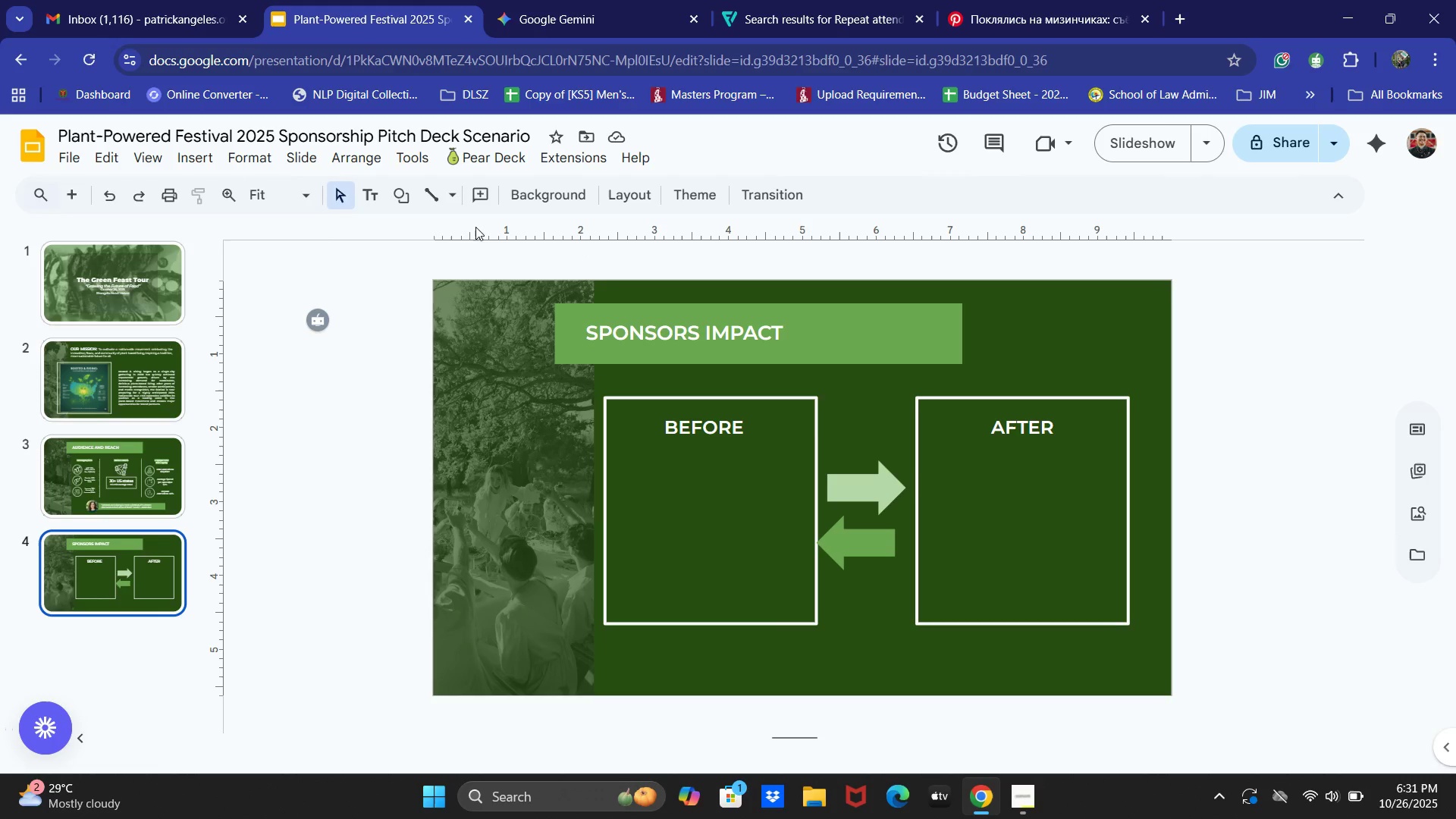 
left_click([378, 204])
 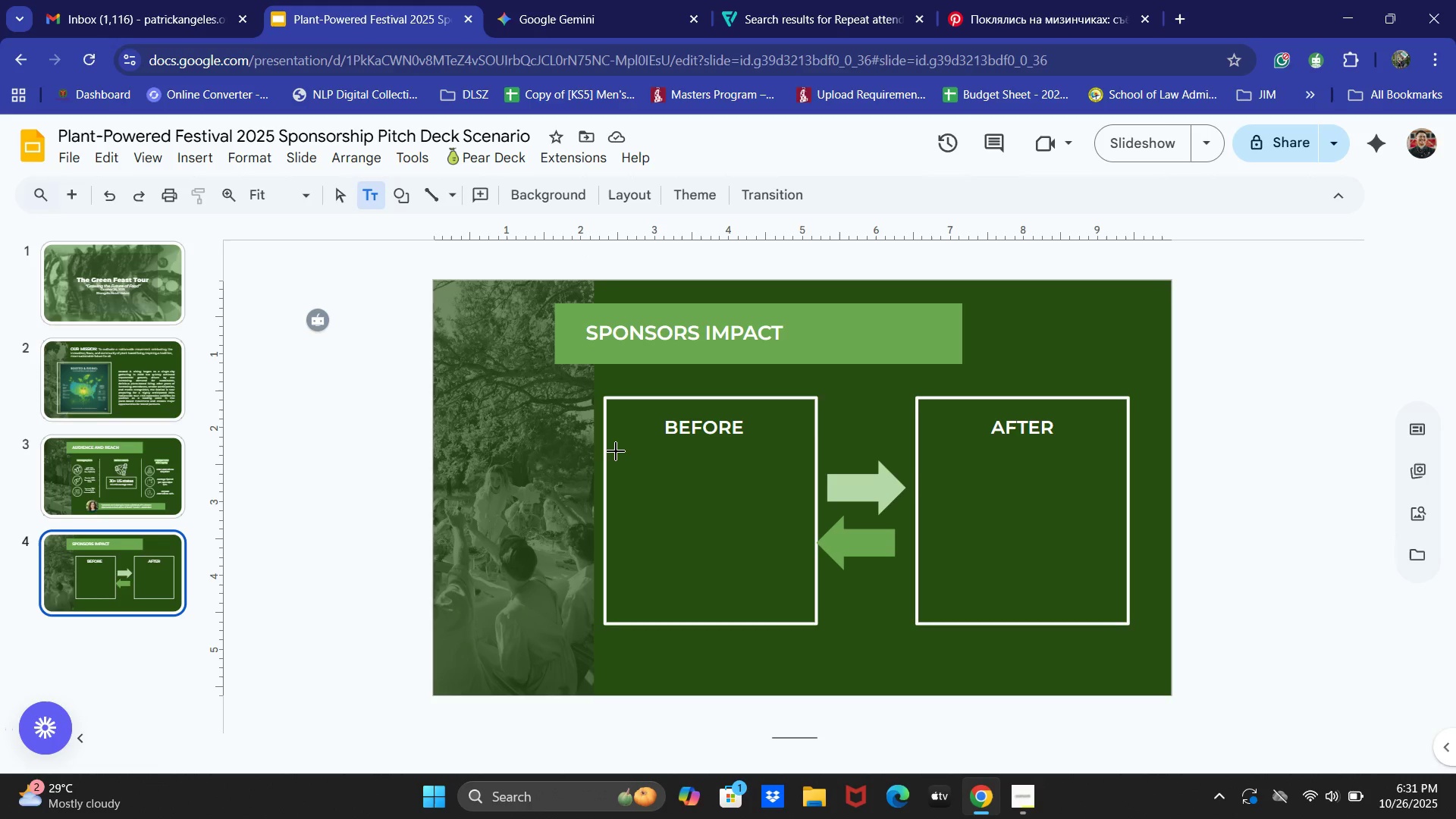 
left_click_drag(start_coordinate=[615, 449], to_coordinate=[708, 472])
 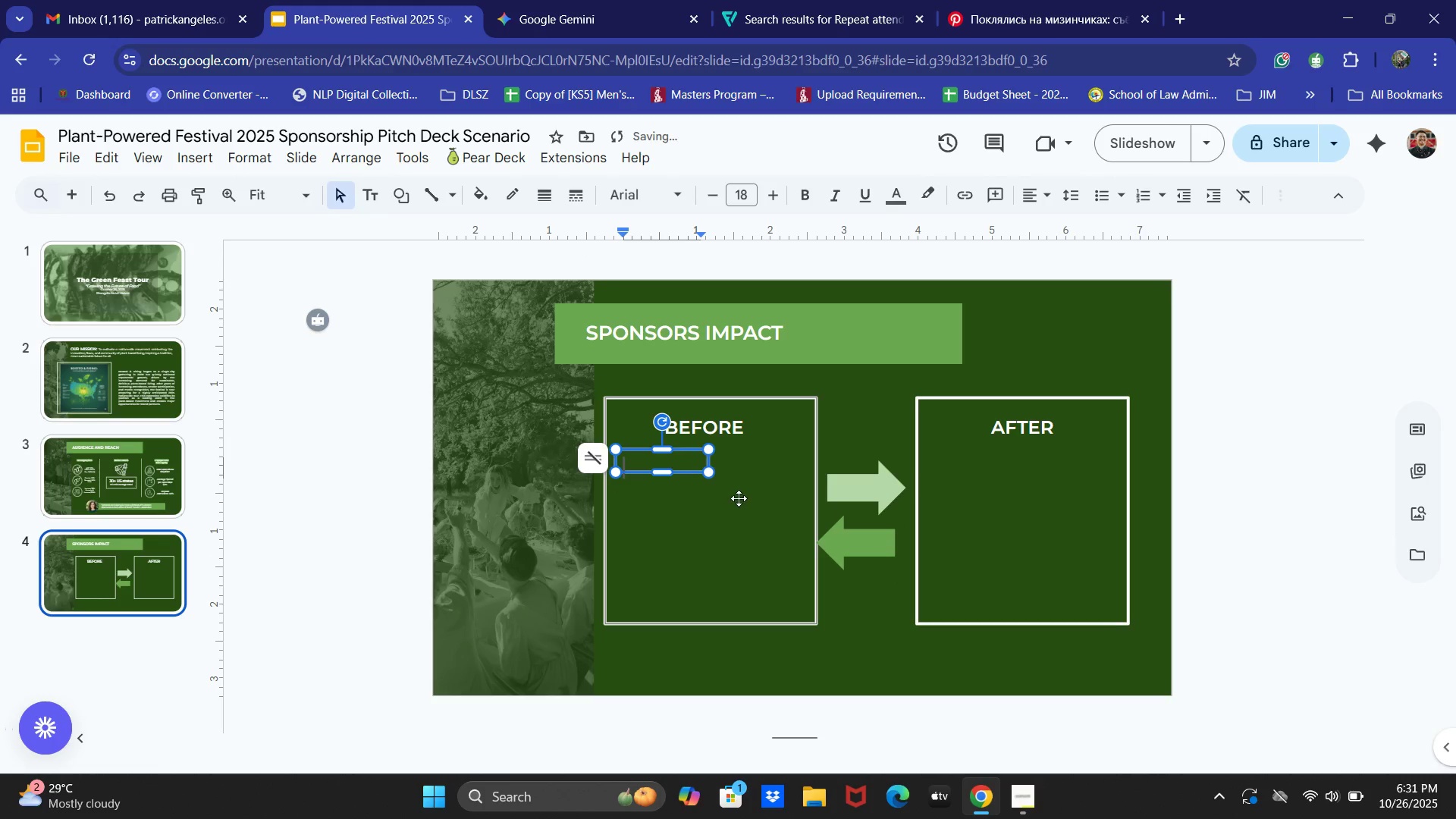 
type(Brand Awareness)
 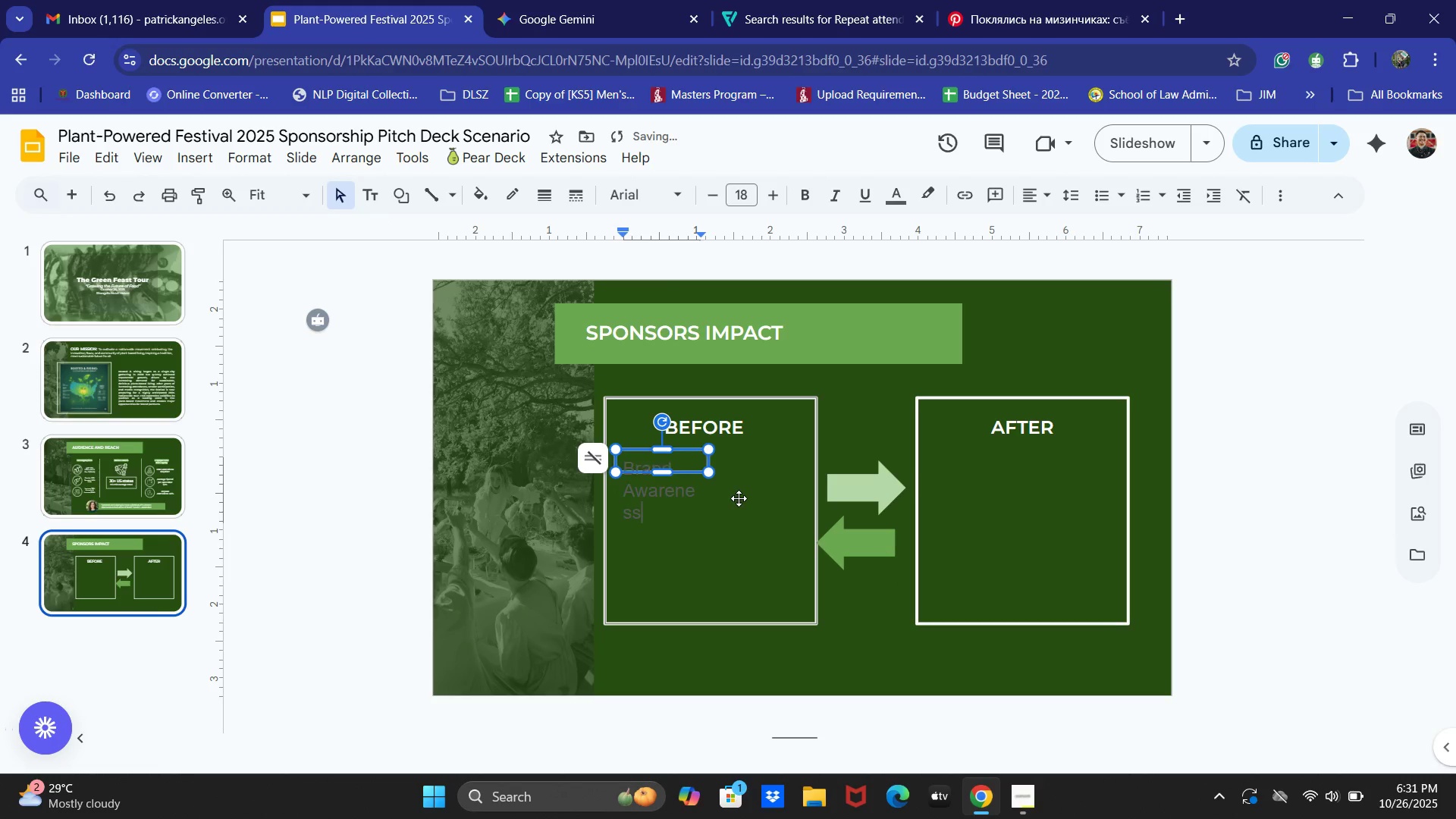 
key(Control+ControlLeft)
 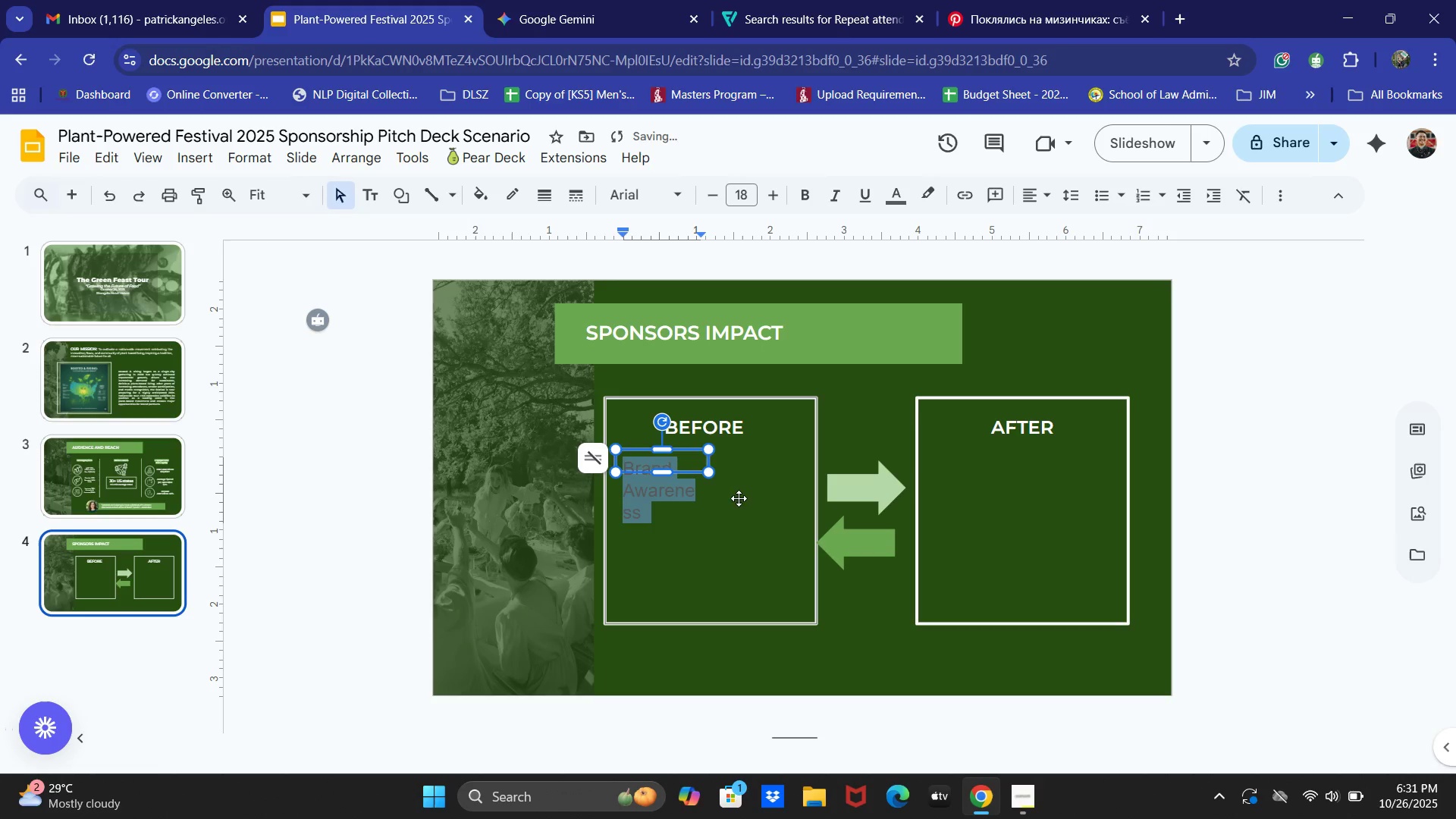 
key(Control+A)
 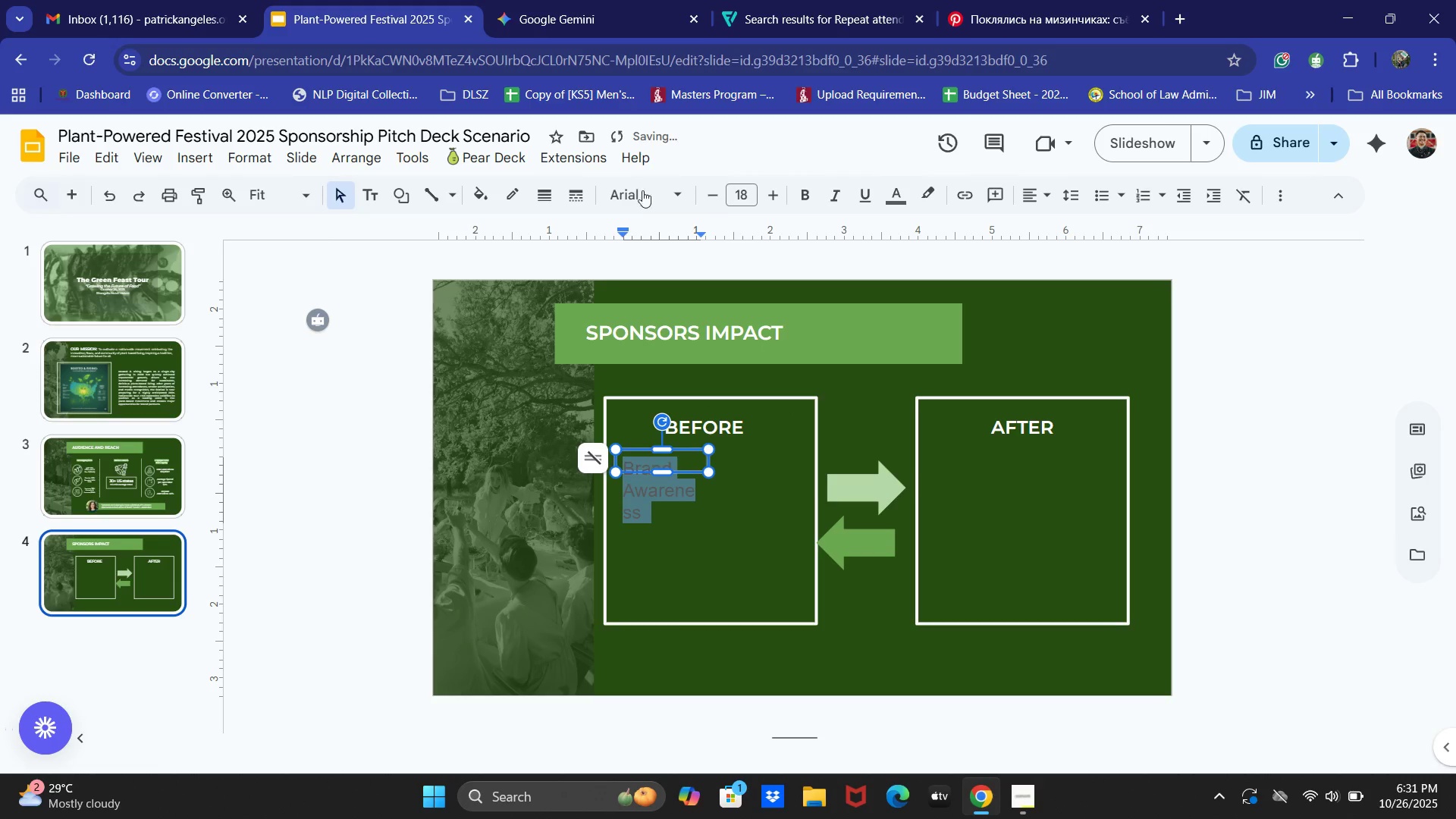 
left_click([630, 190])
 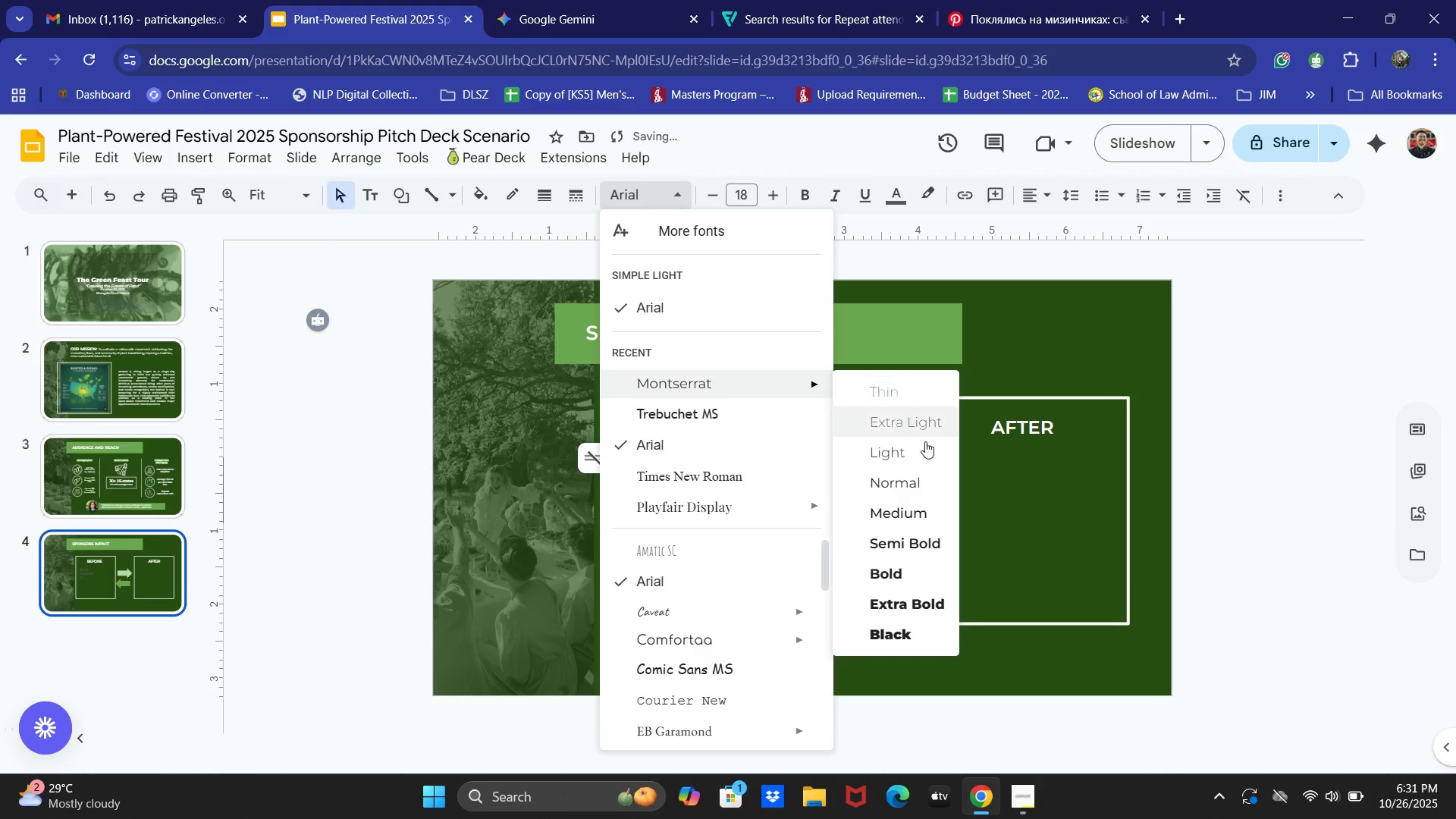 
left_click([921, 452])
 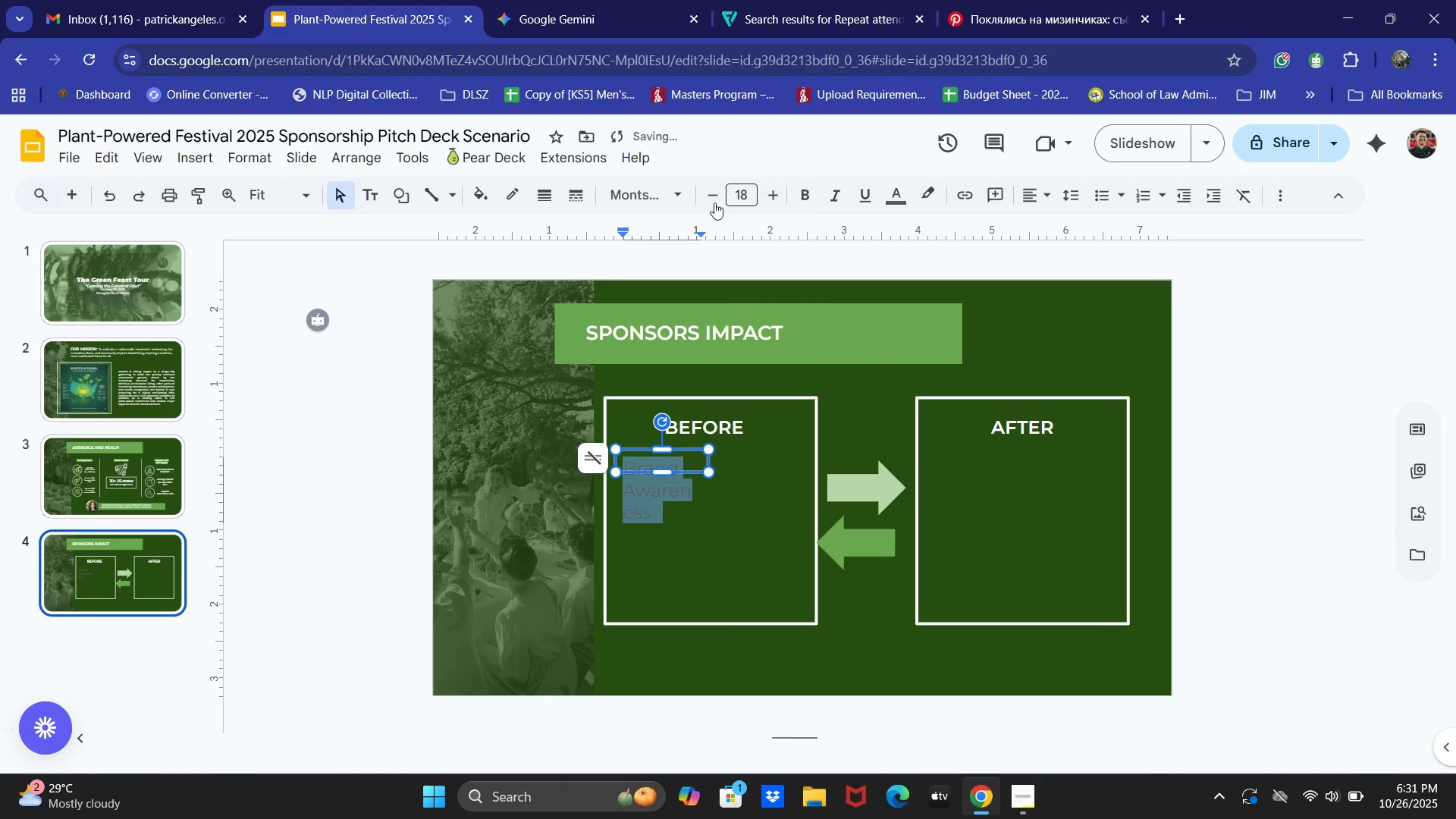 
double_click([714, 202])
 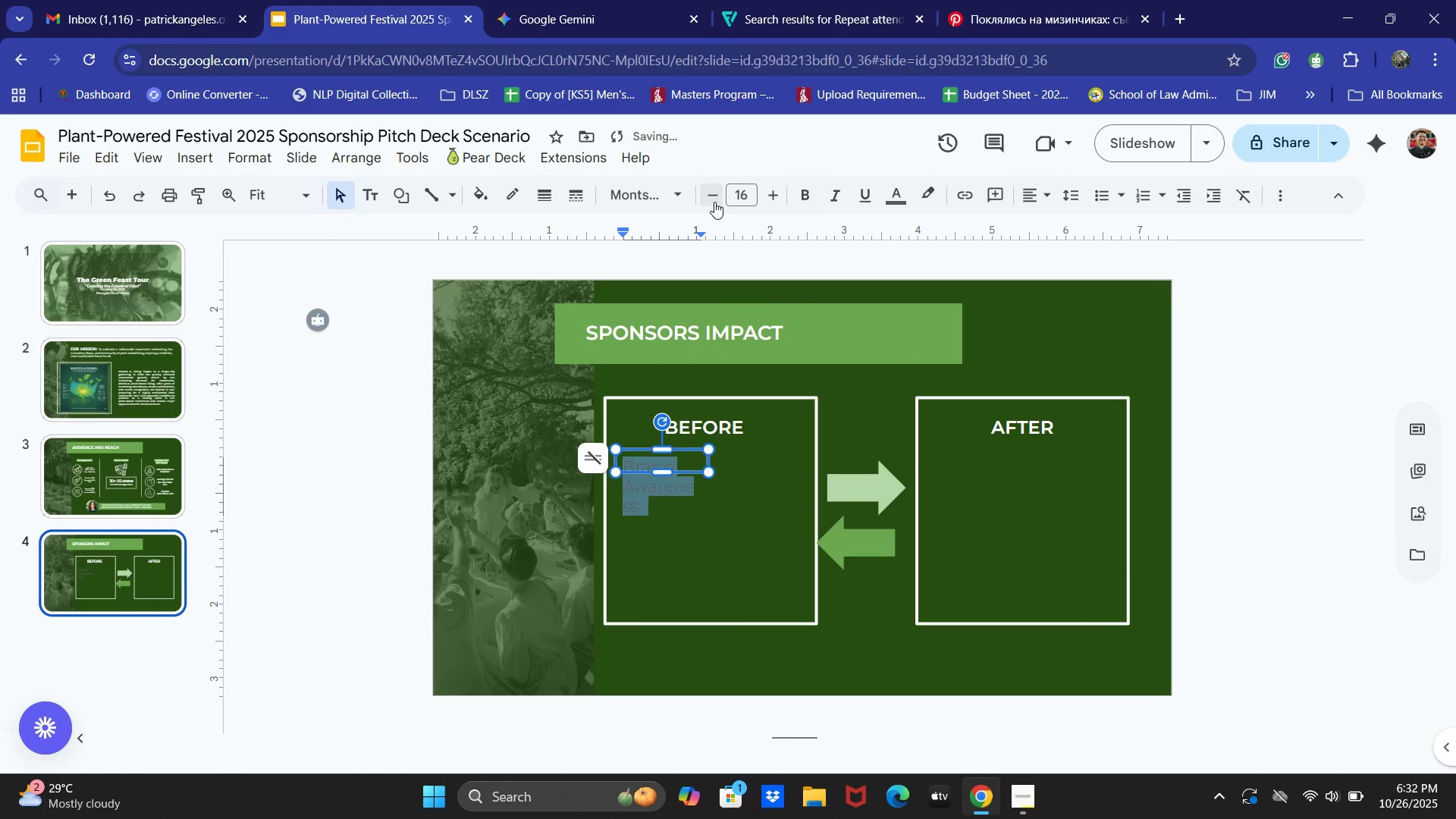 
triple_click([714, 202])
 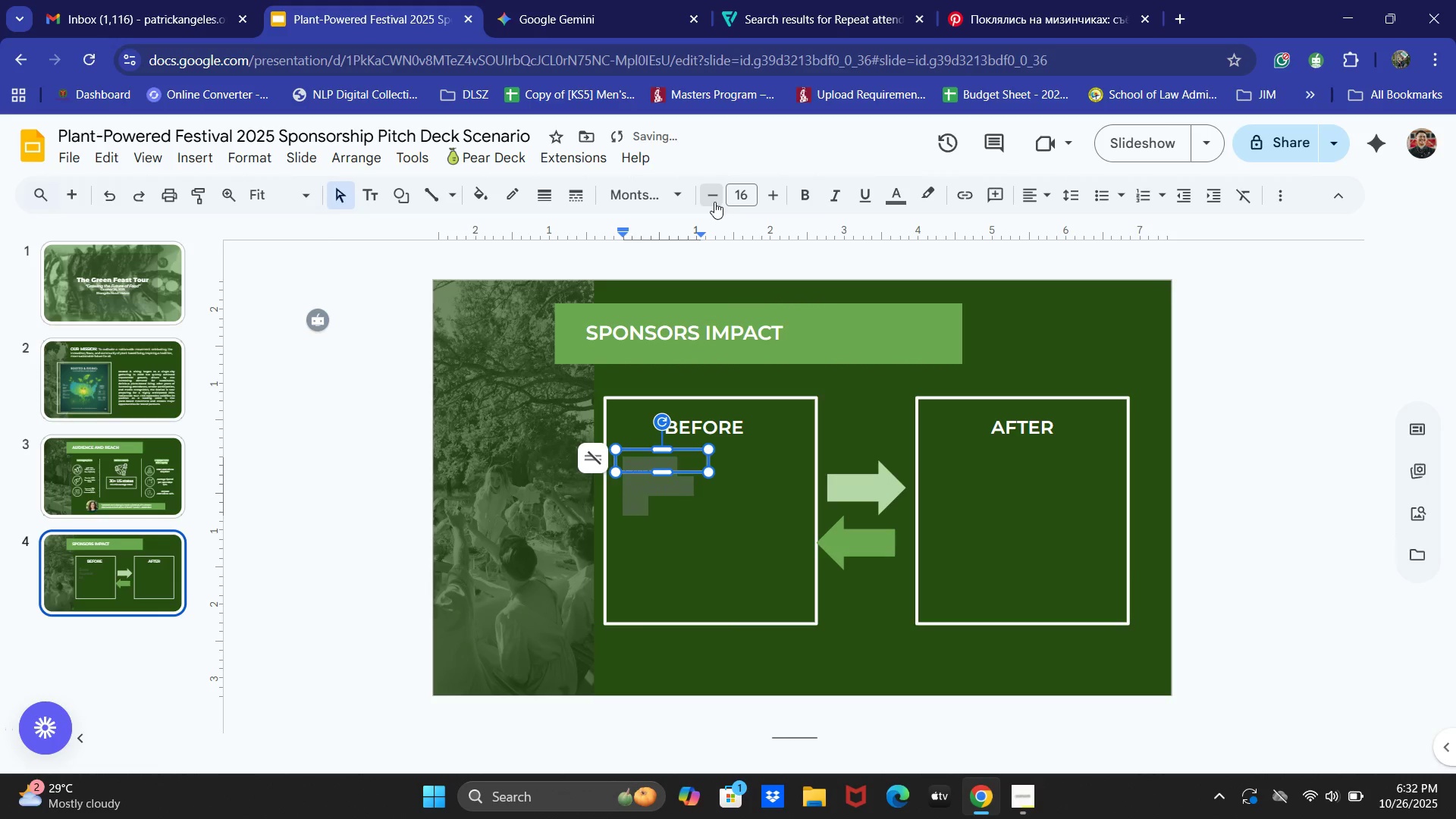 
triple_click([714, 202])
 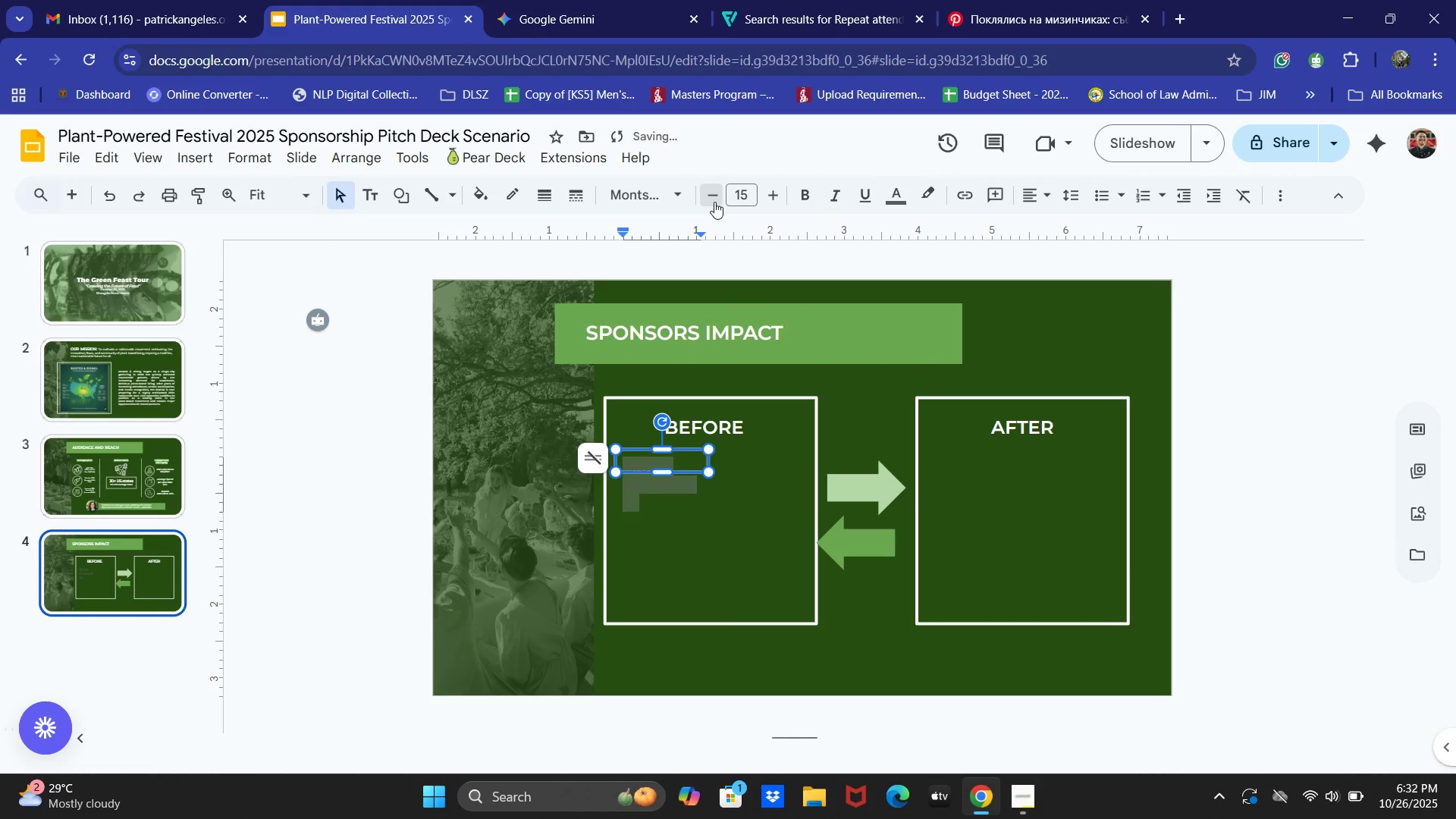 
triple_click([714, 202])
 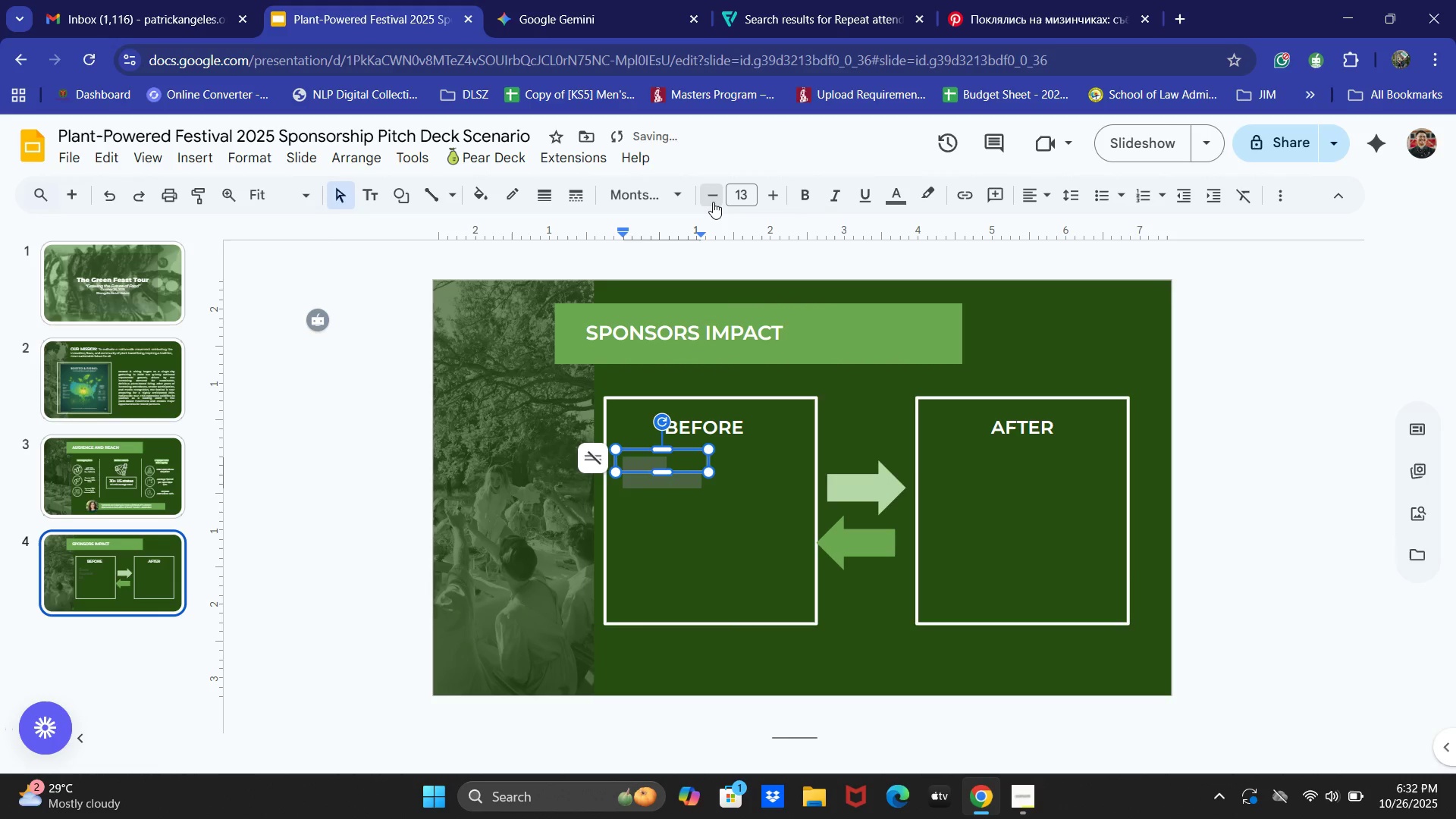 
triple_click([713, 202])
 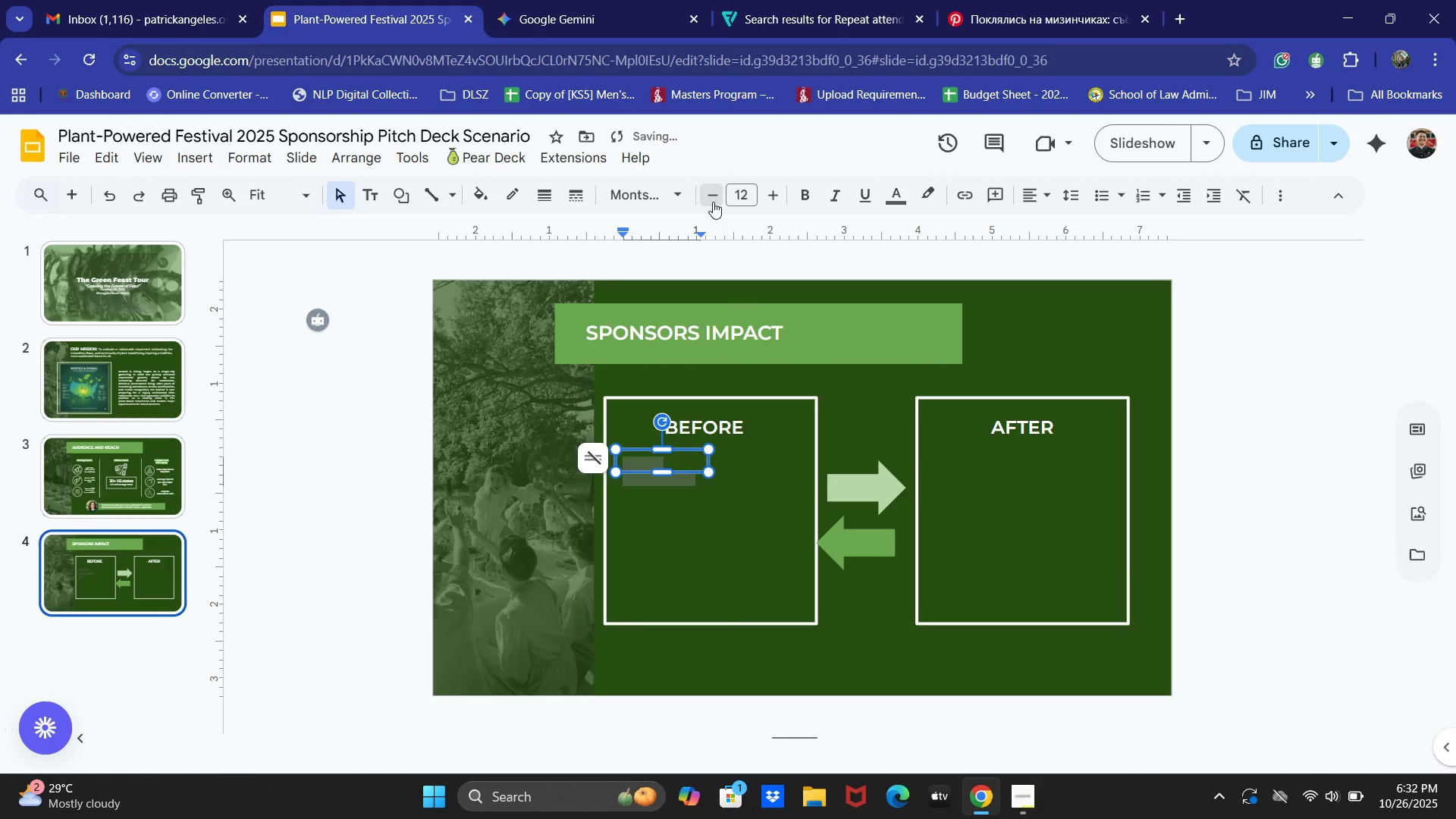 
triple_click([713, 202])
 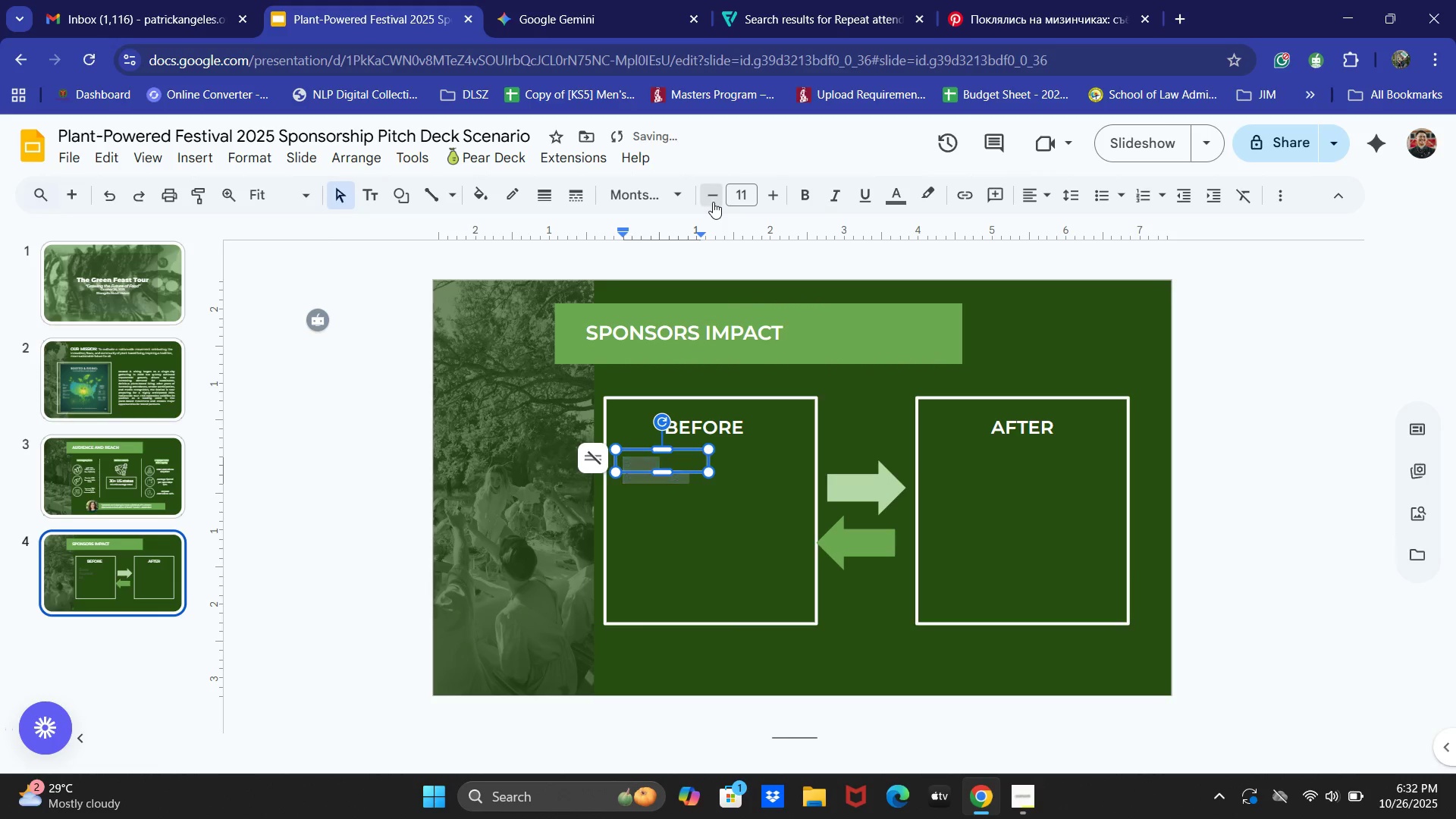 
triple_click([713, 202])
 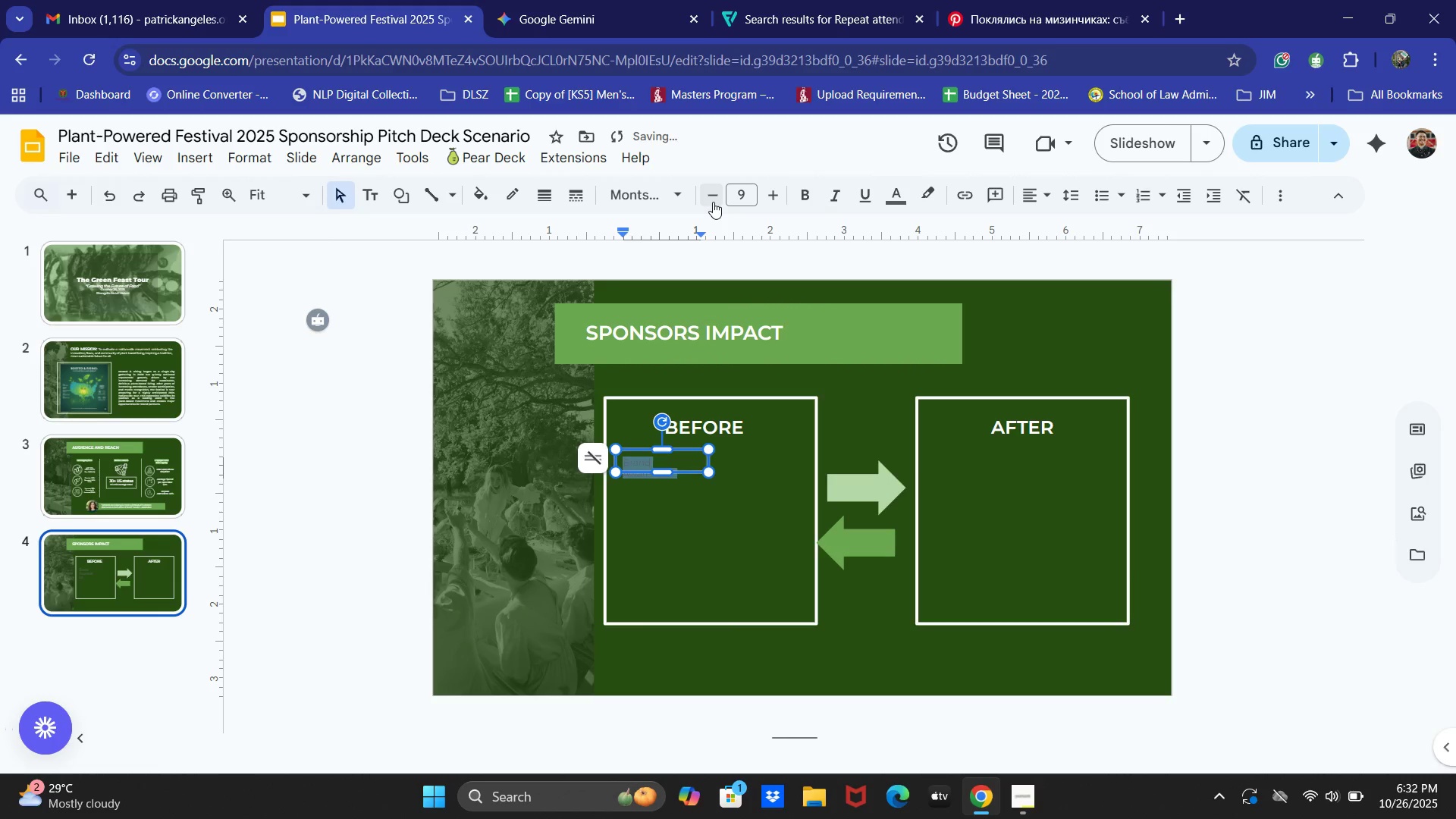 
double_click([713, 202])
 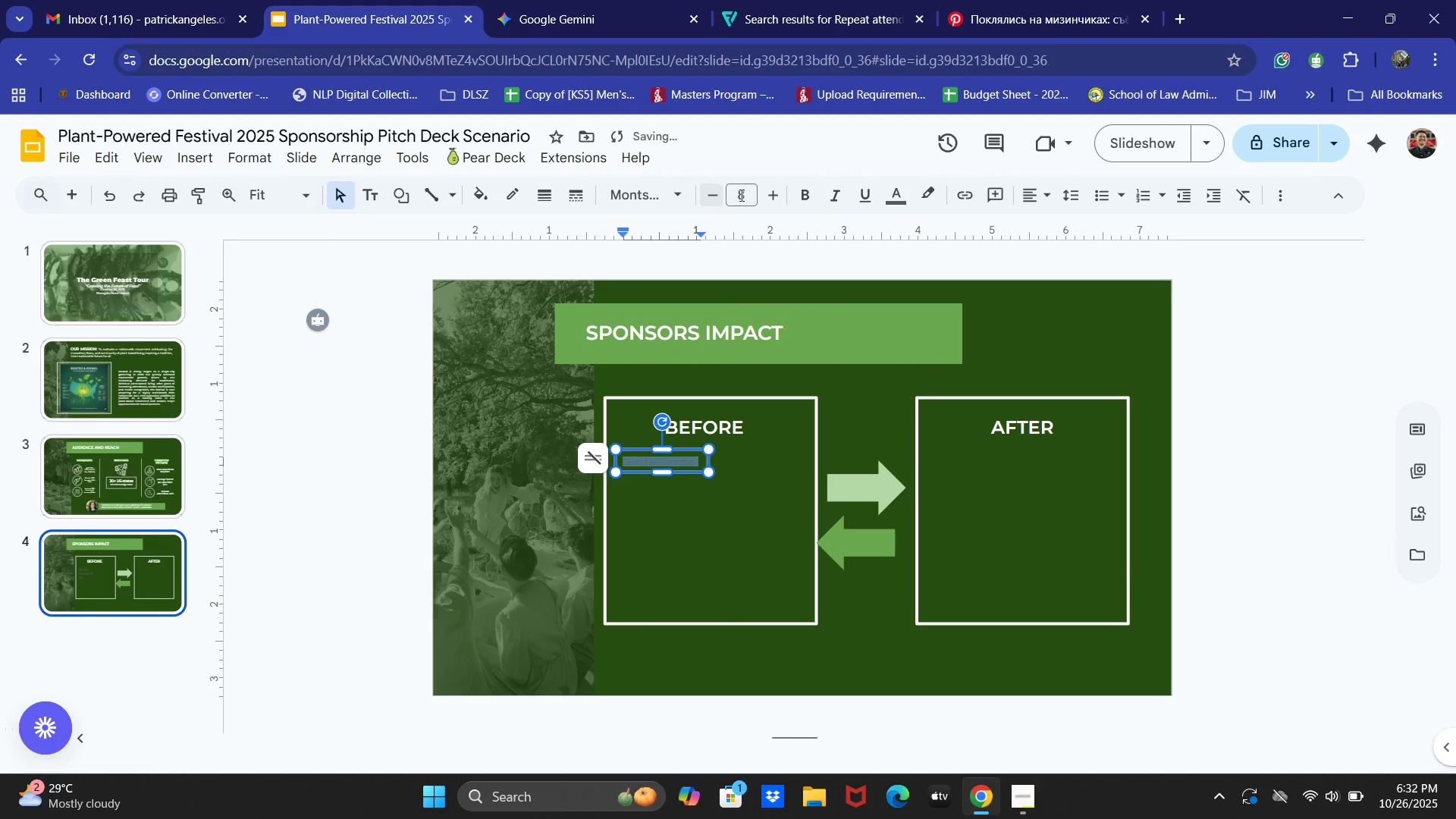 
left_click([764, 195])
 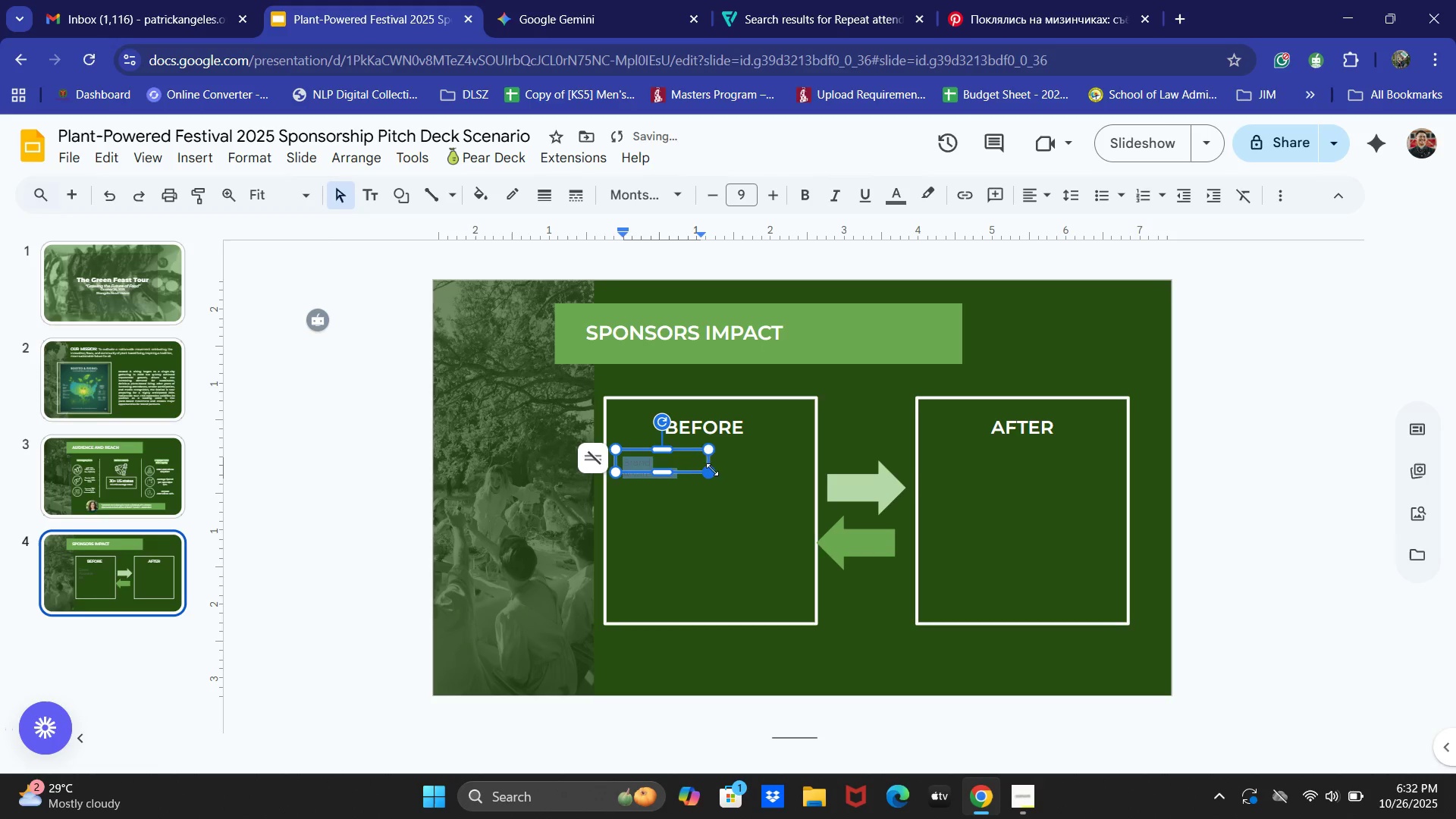 
left_click_drag(start_coordinate=[711, 462], to_coordinate=[717, 460])
 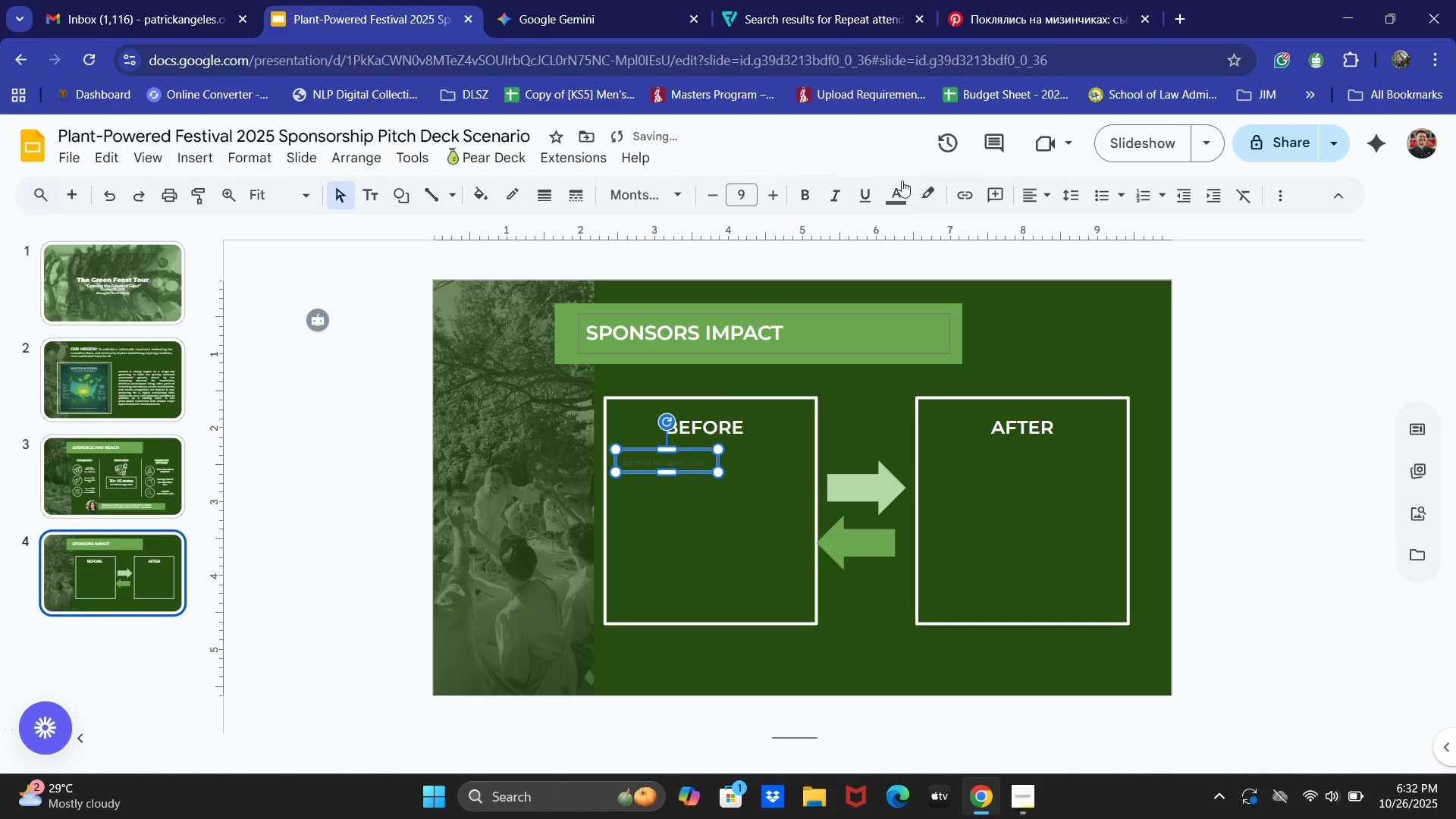 
left_click([891, 188])
 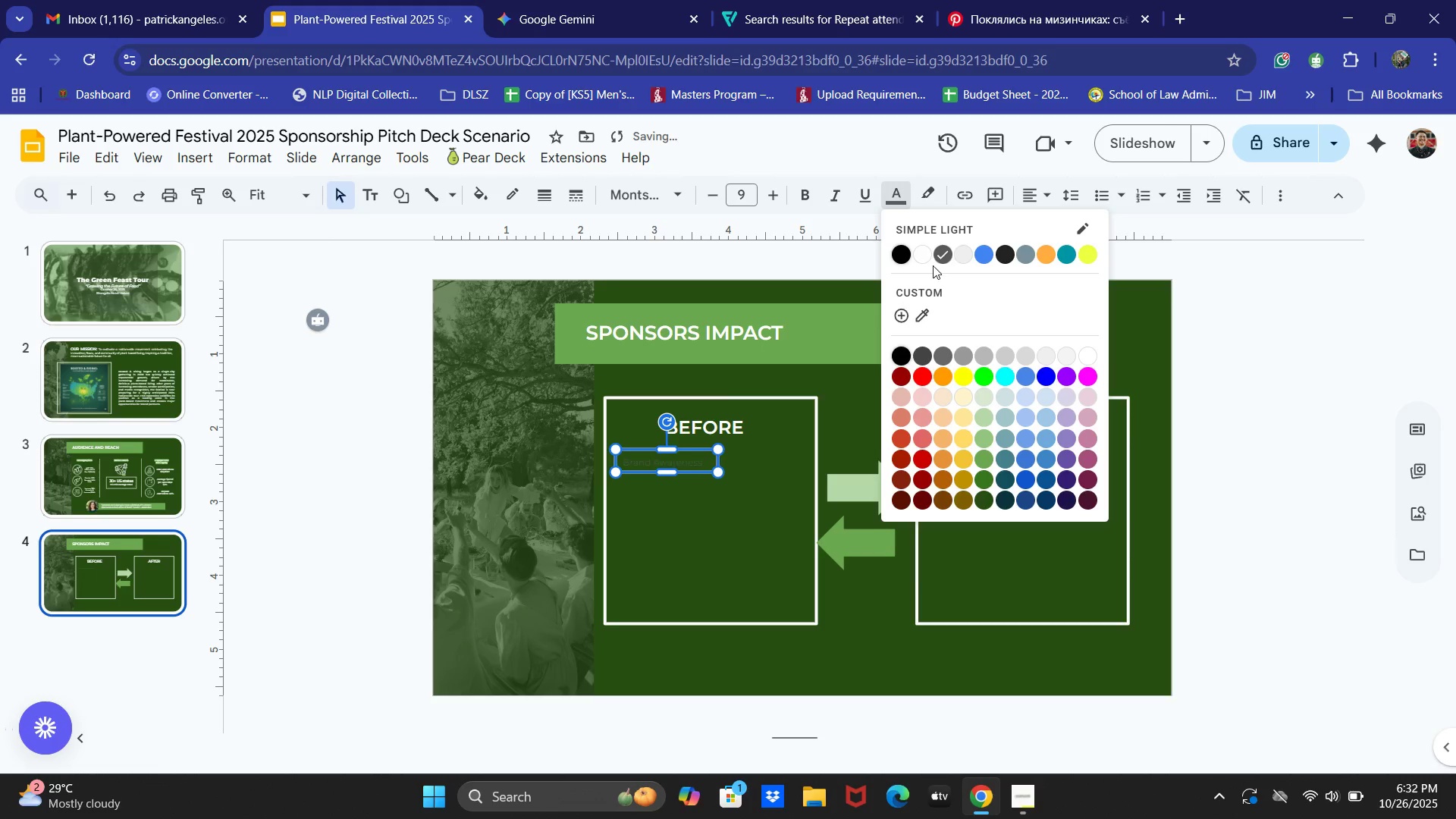 
left_click([921, 261])
 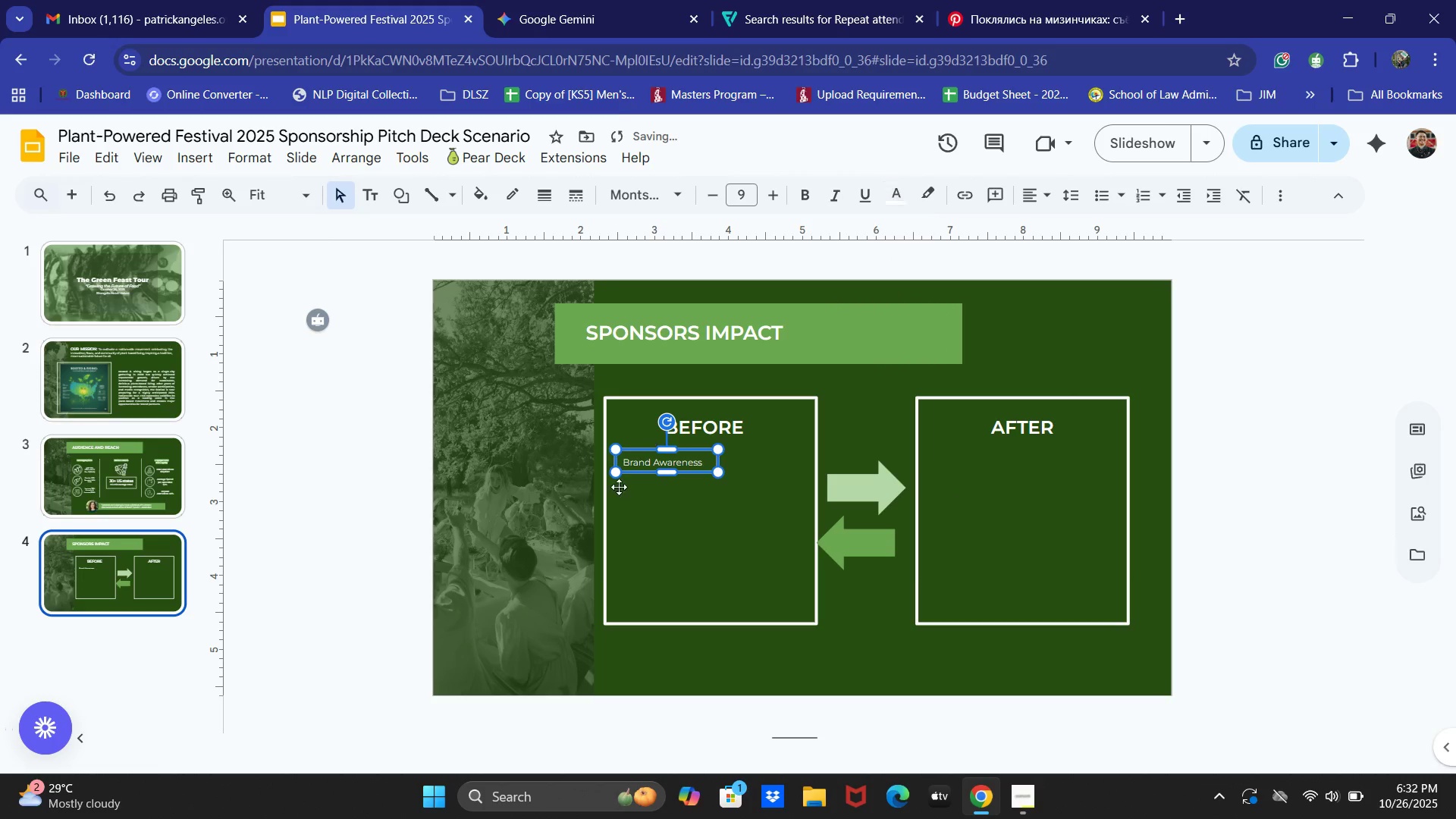 
left_click([650, 461])
 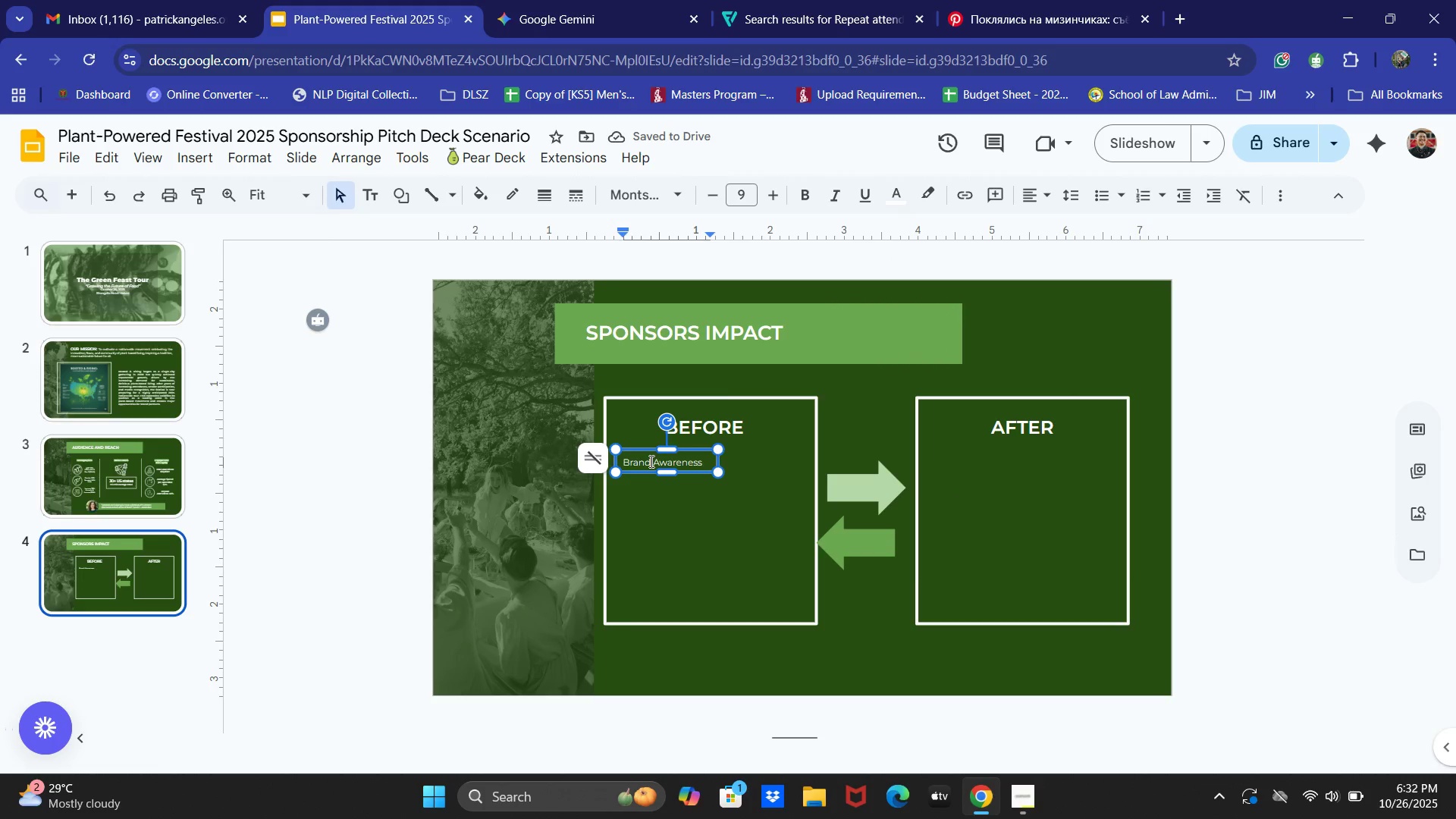 
key(Control+ControlLeft)
 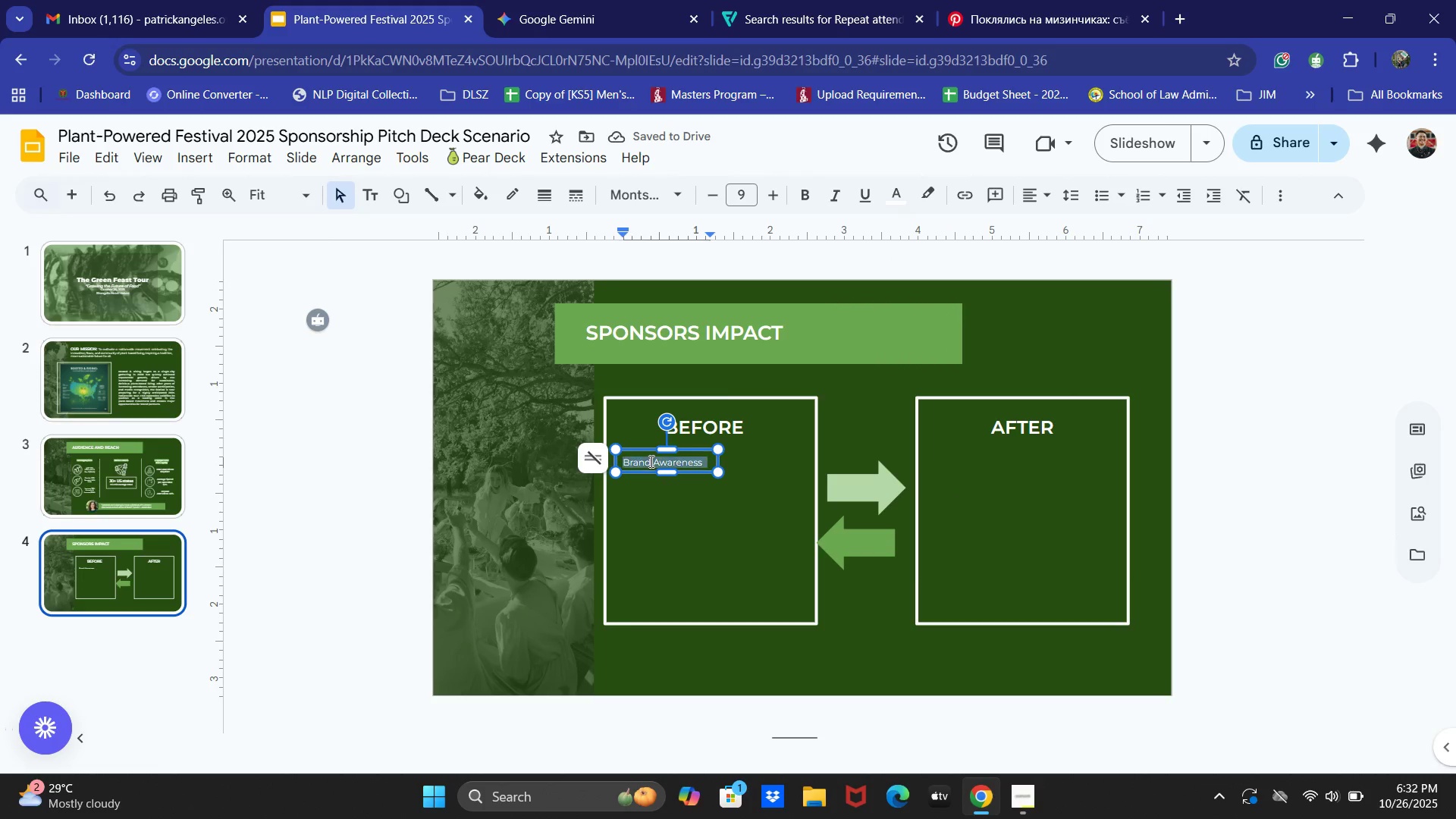 
key(Control+A)
 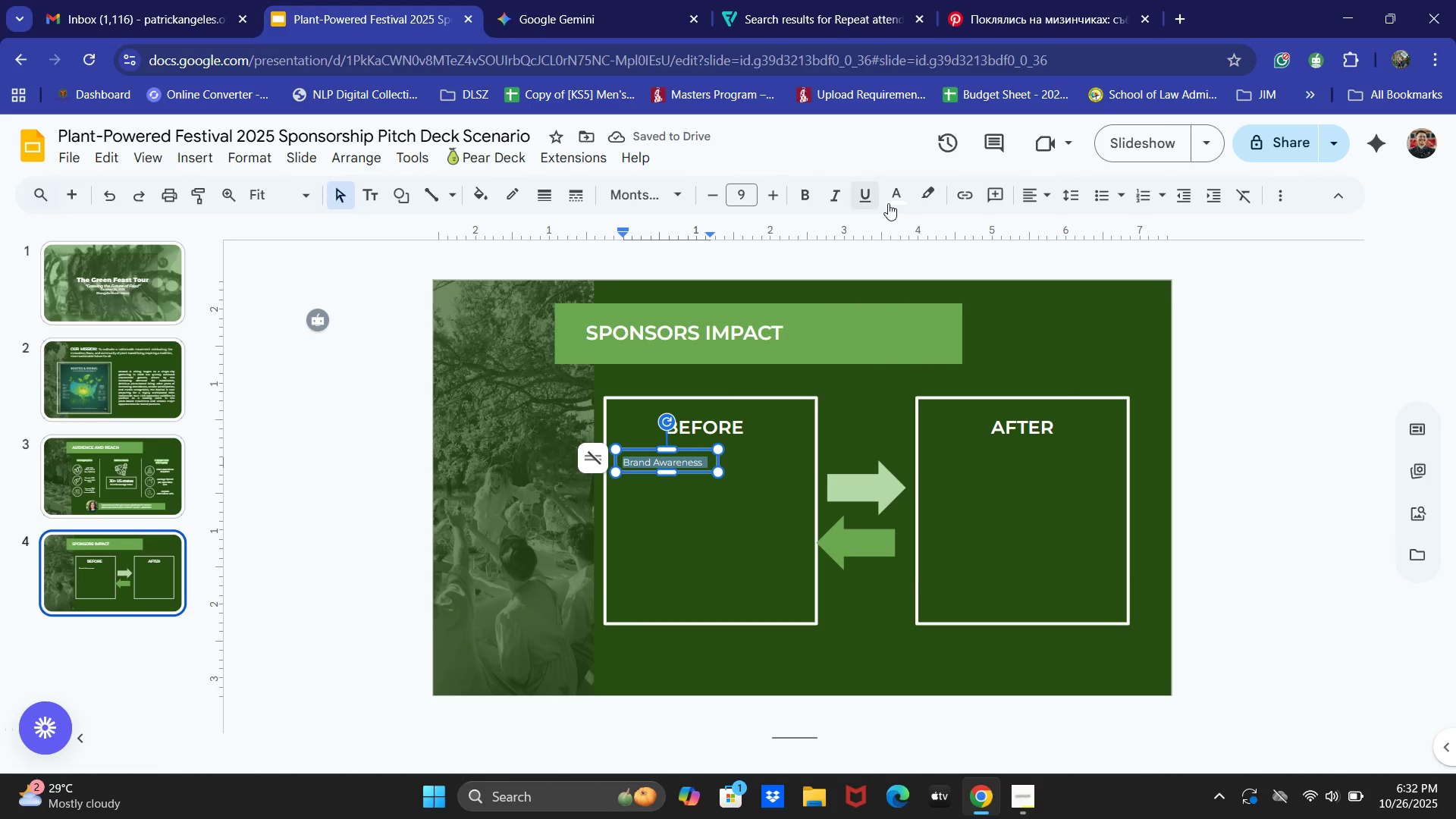 
left_click([891, 200])
 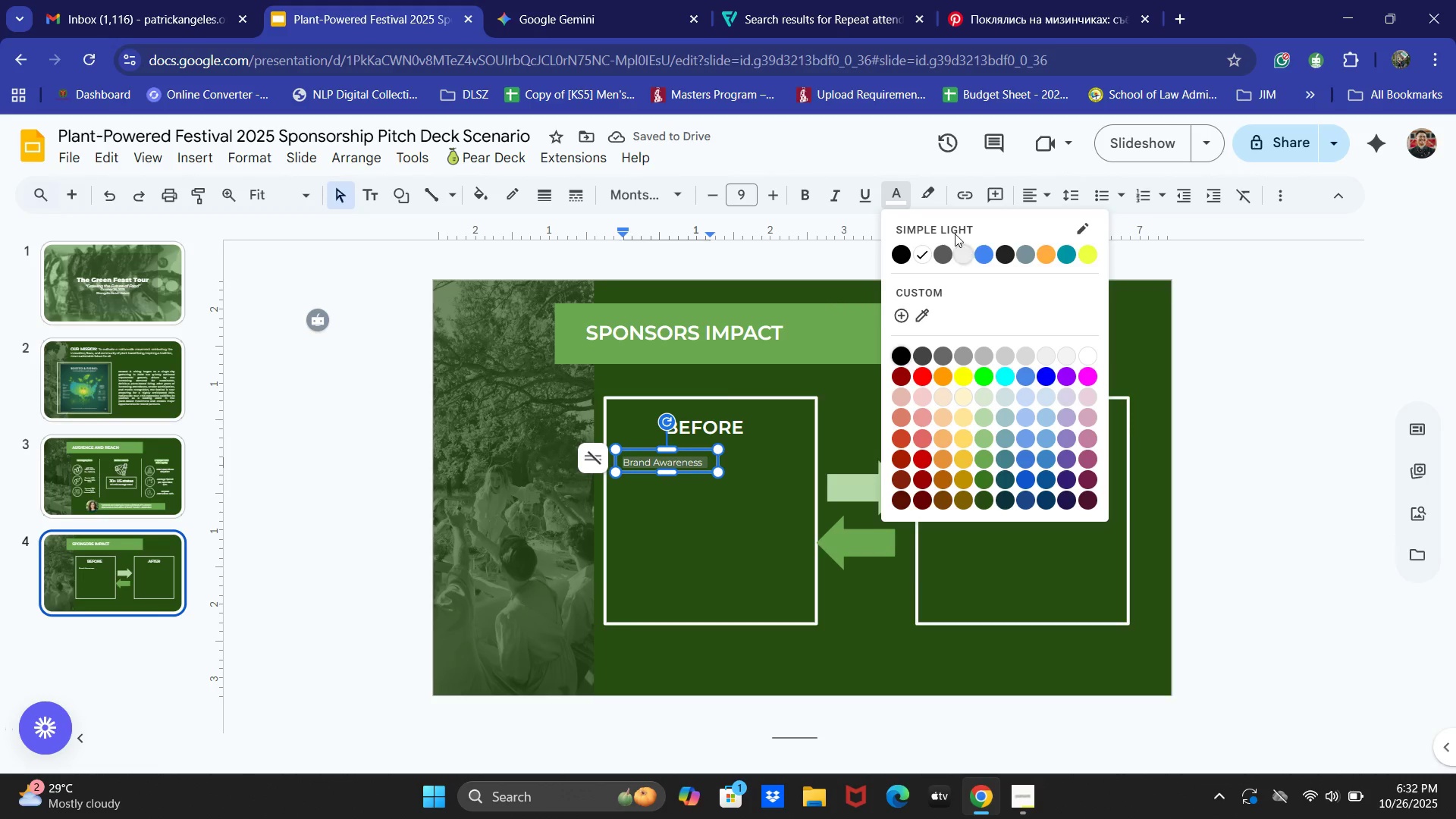 
left_click([924, 199])
 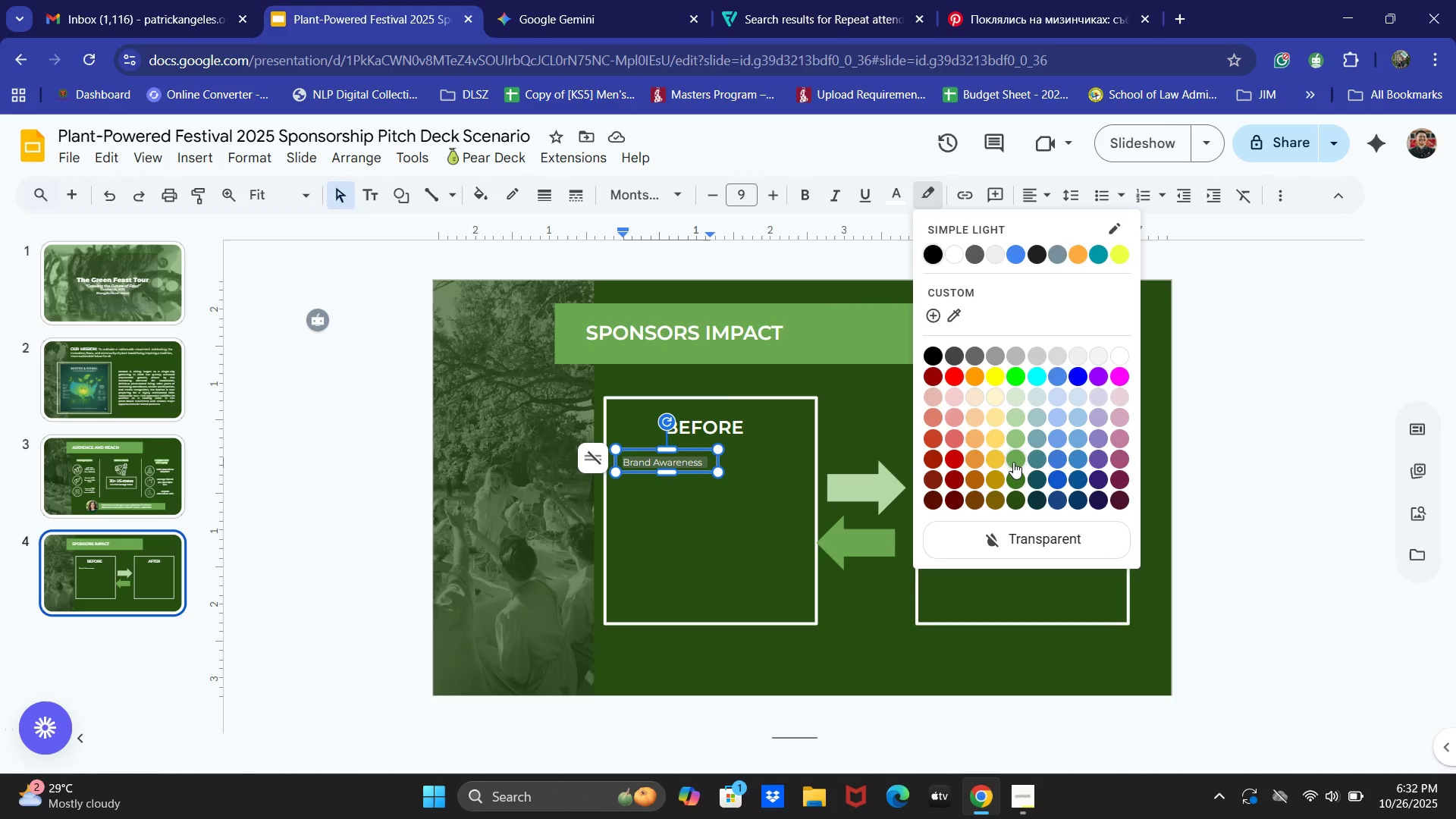 
left_click([1013, 482])
 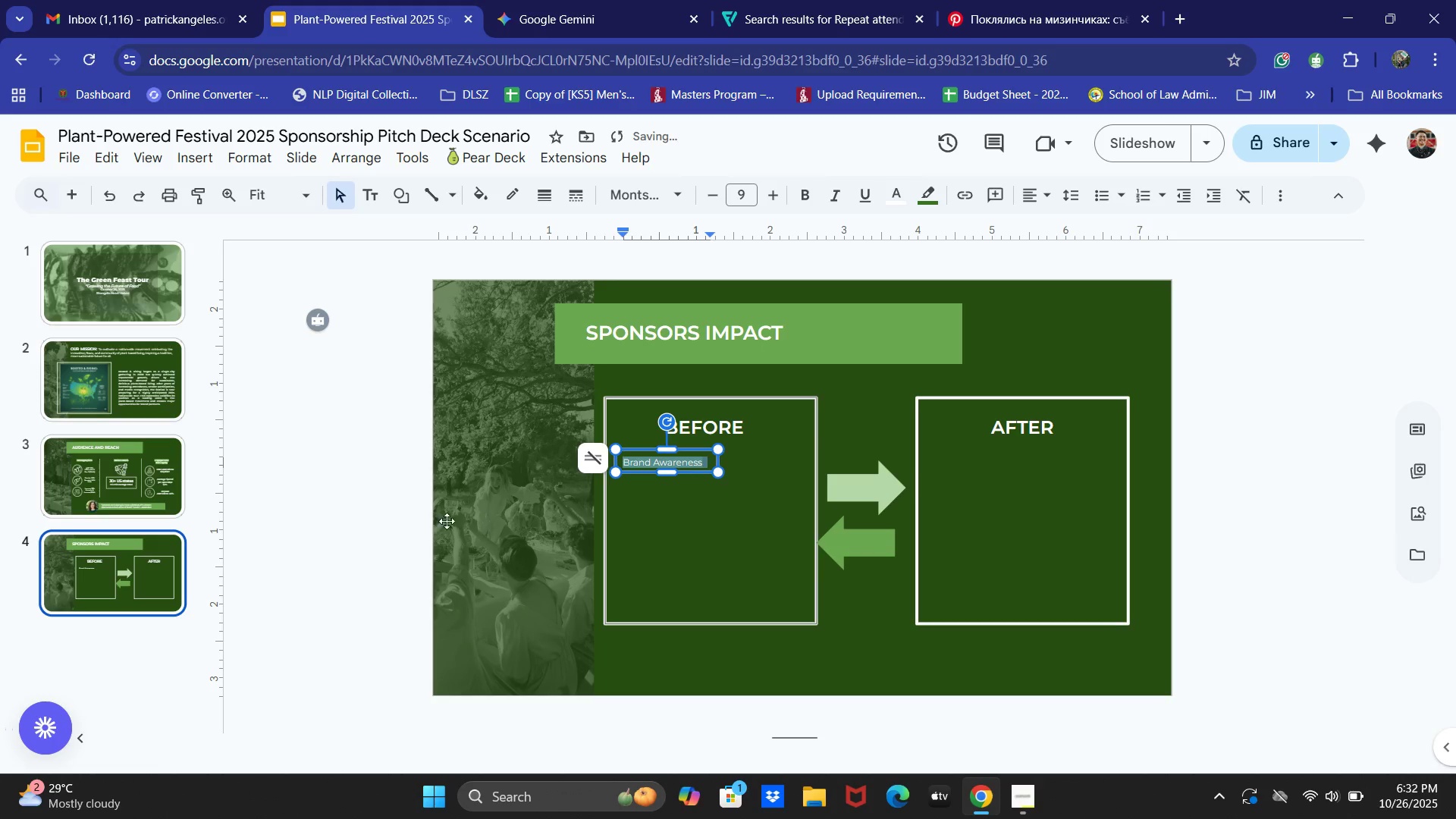 
left_click([362, 521])
 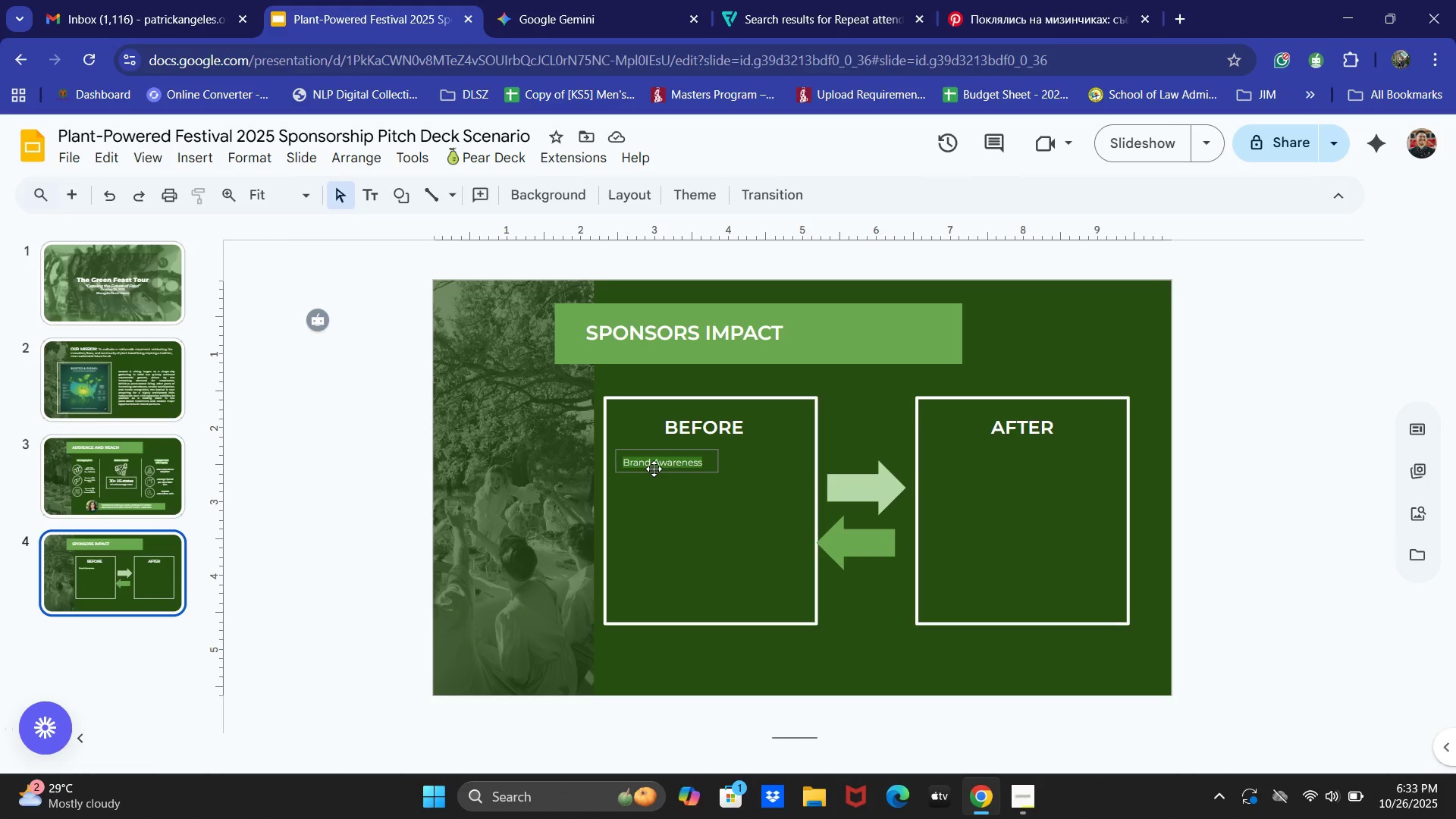 
wait(53.18)
 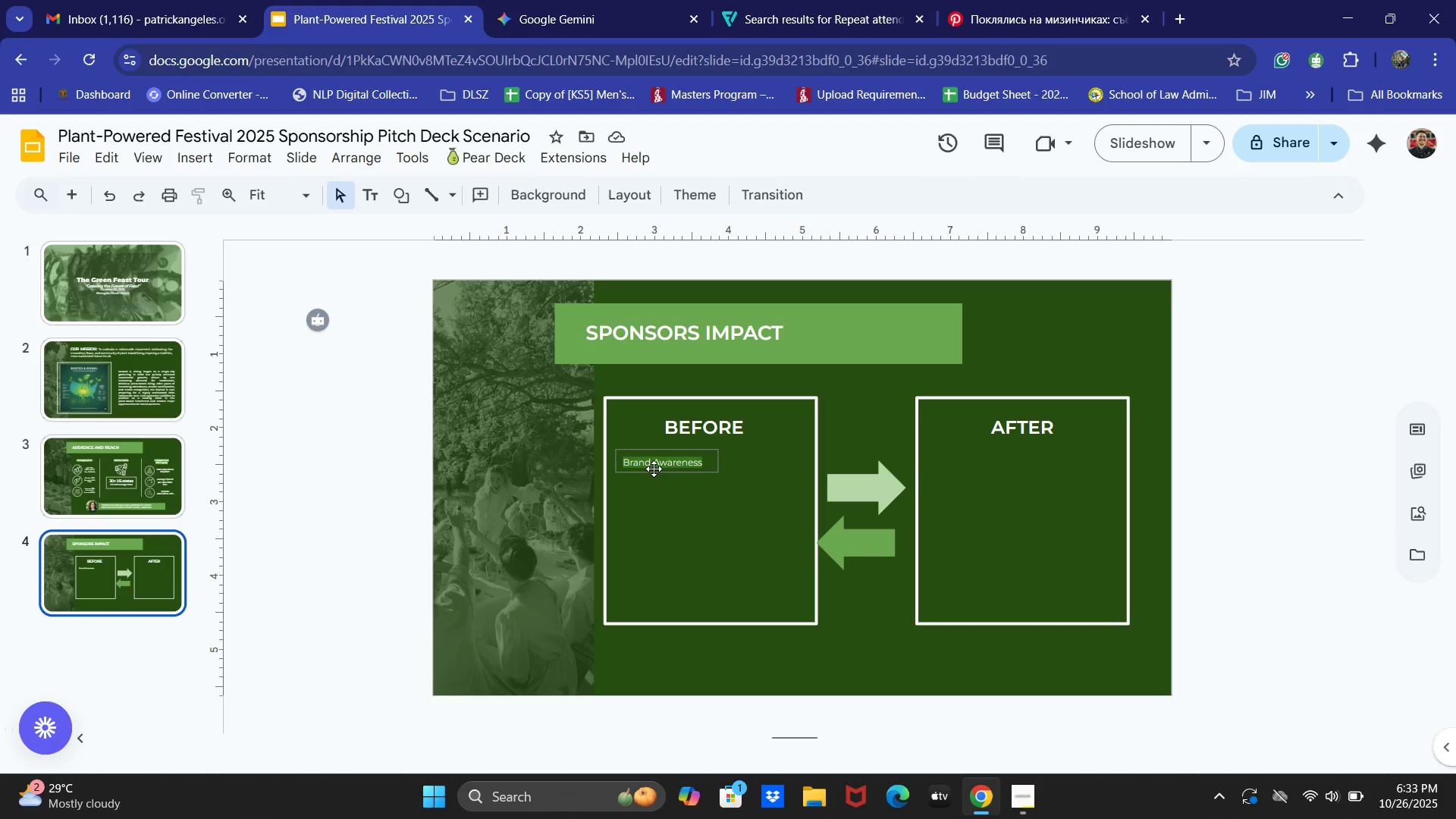 
left_click([642, 447])
 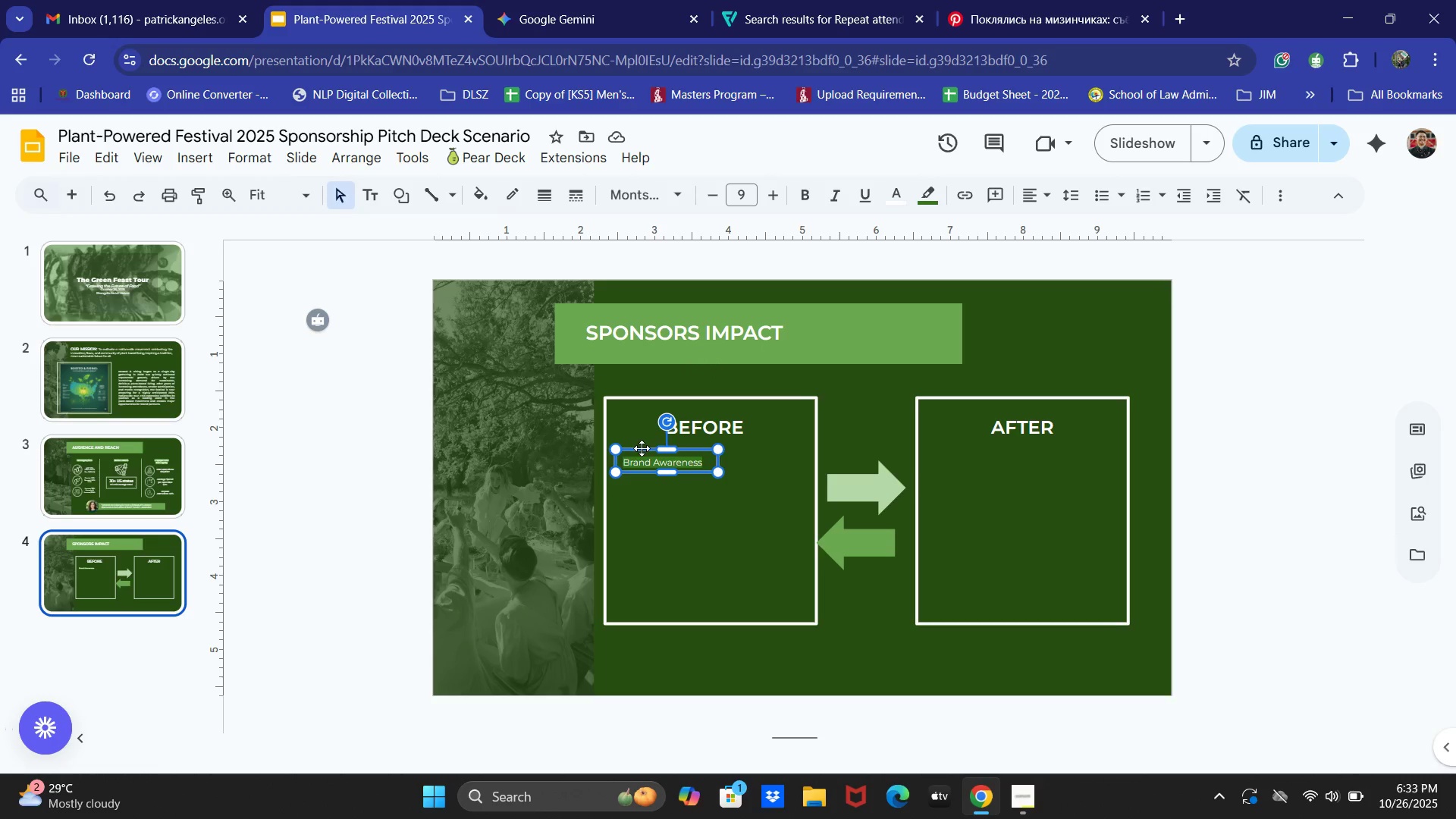 
key(Control+C)
 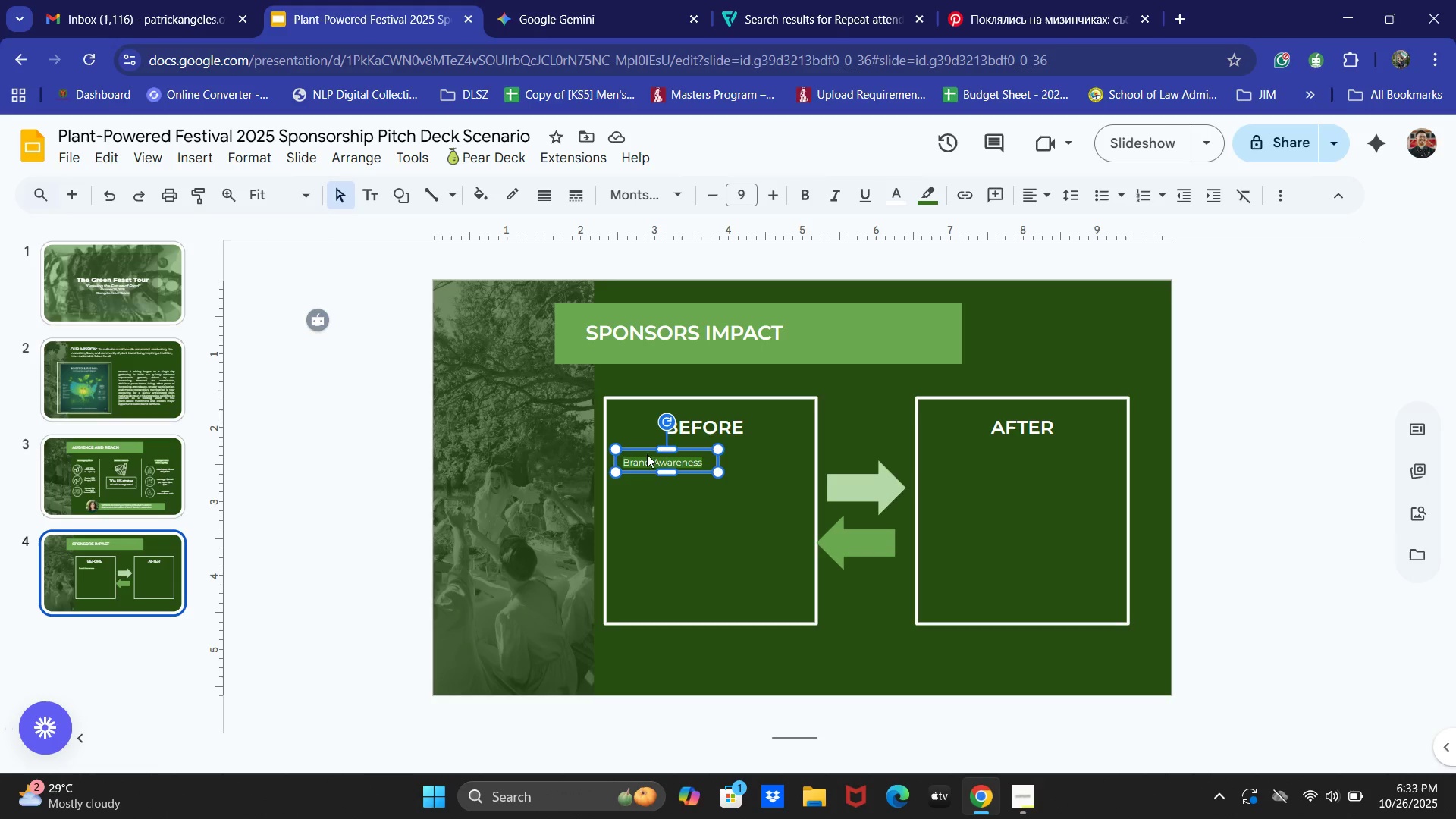 
key(Control+V)
 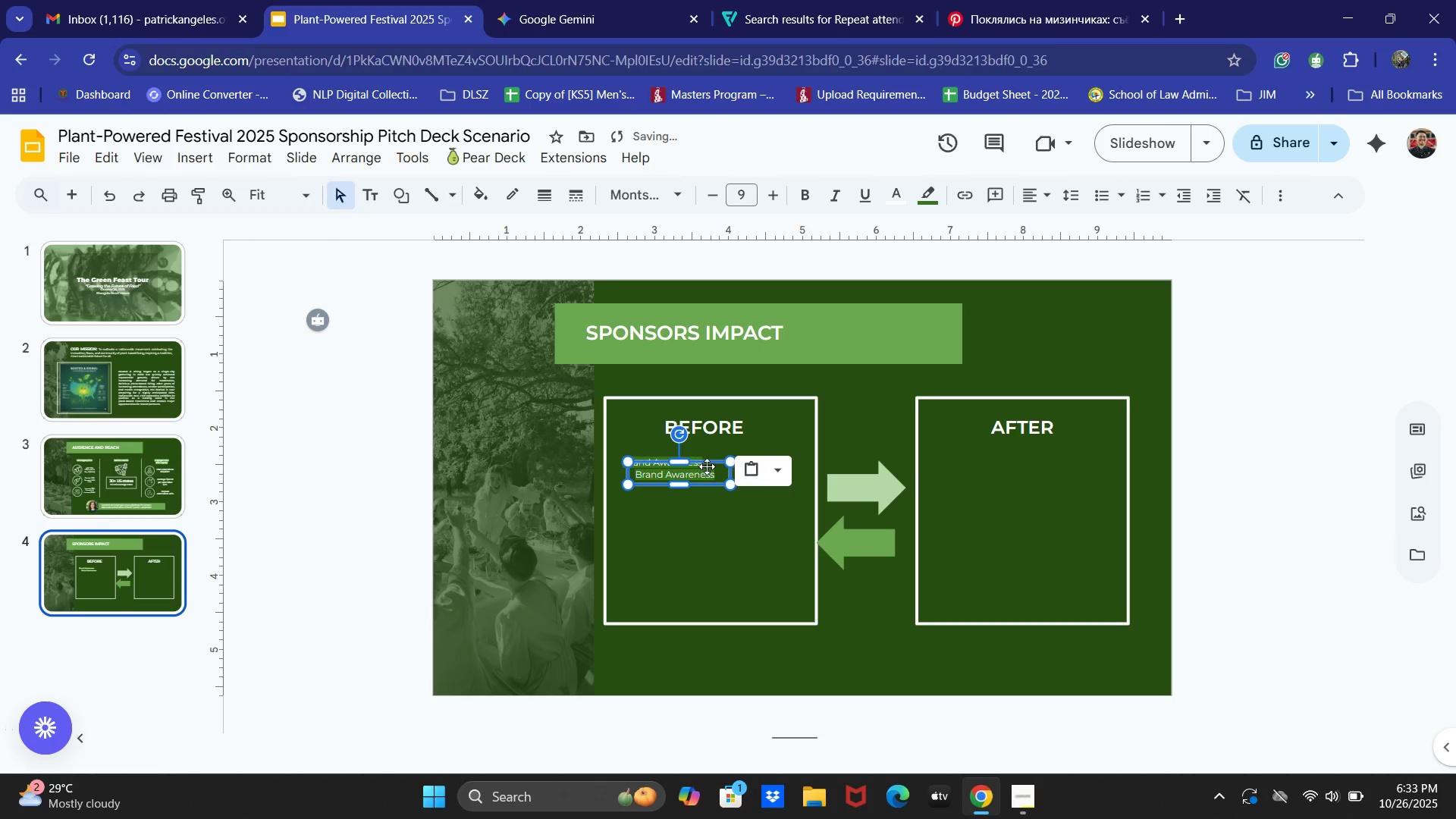 
left_click_drag(start_coordinate=[707, 467], to_coordinate=[1006, 462])
 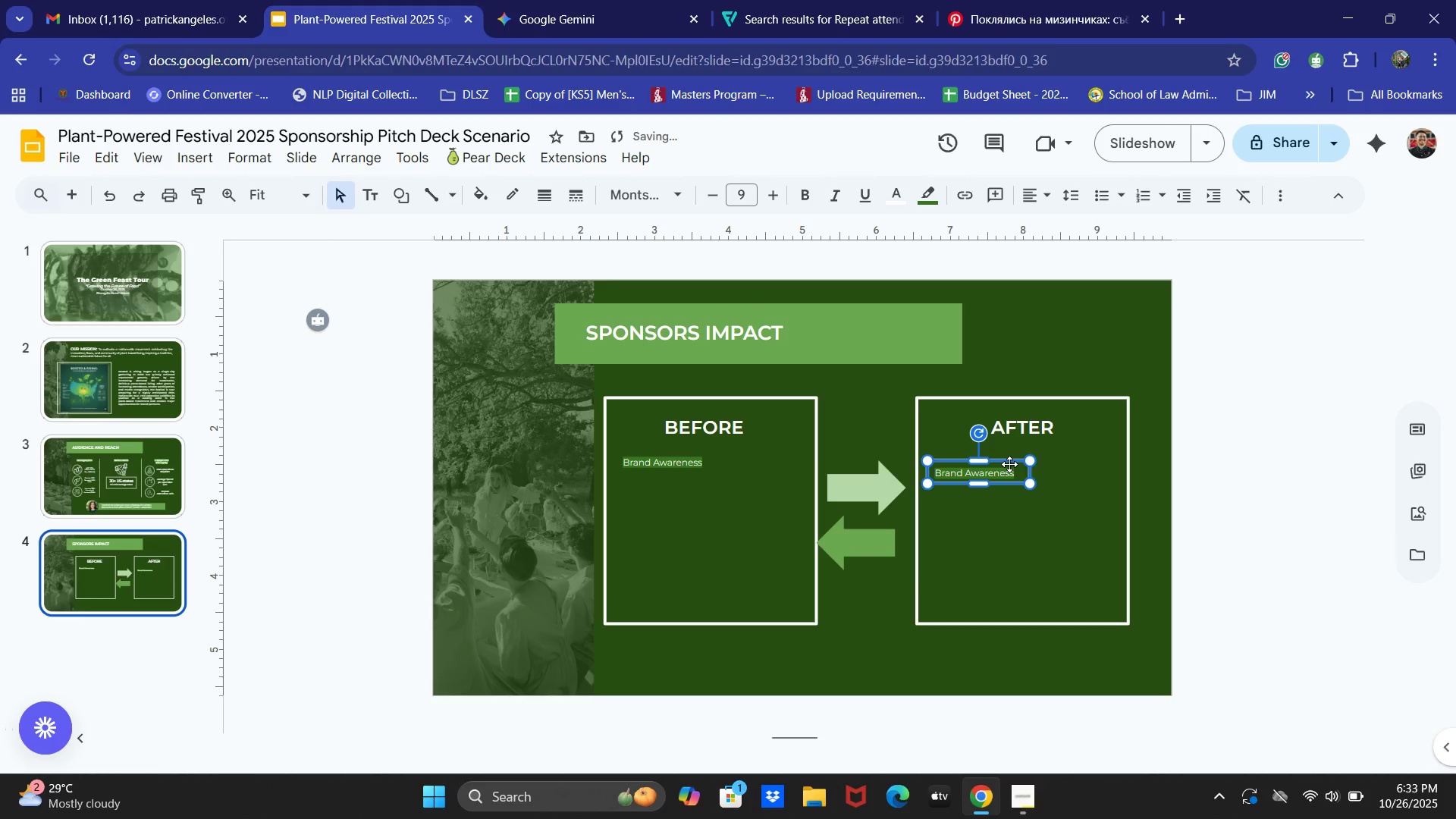 
key(ArrowLeft)
 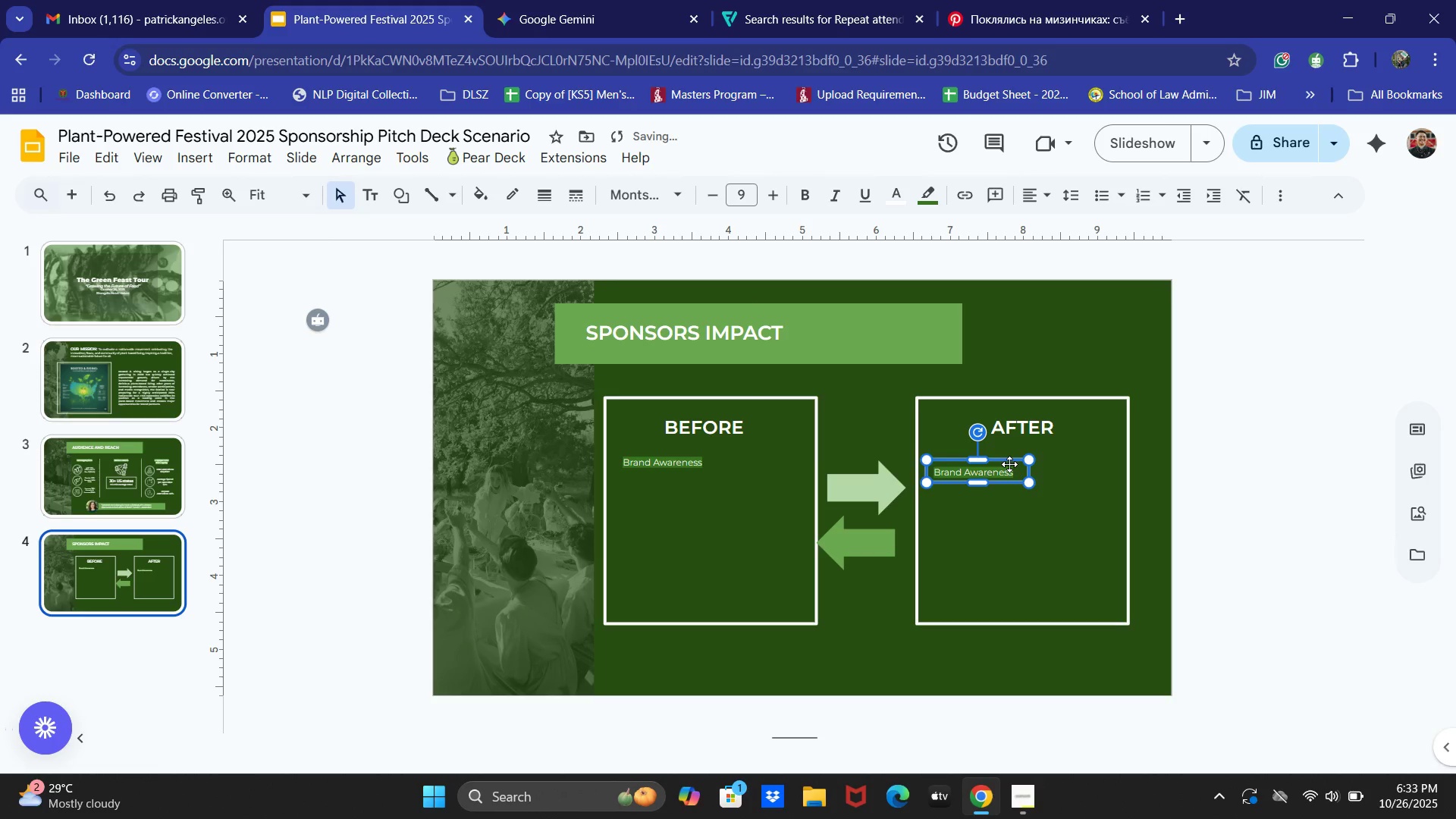 
key(ArrowUp)
 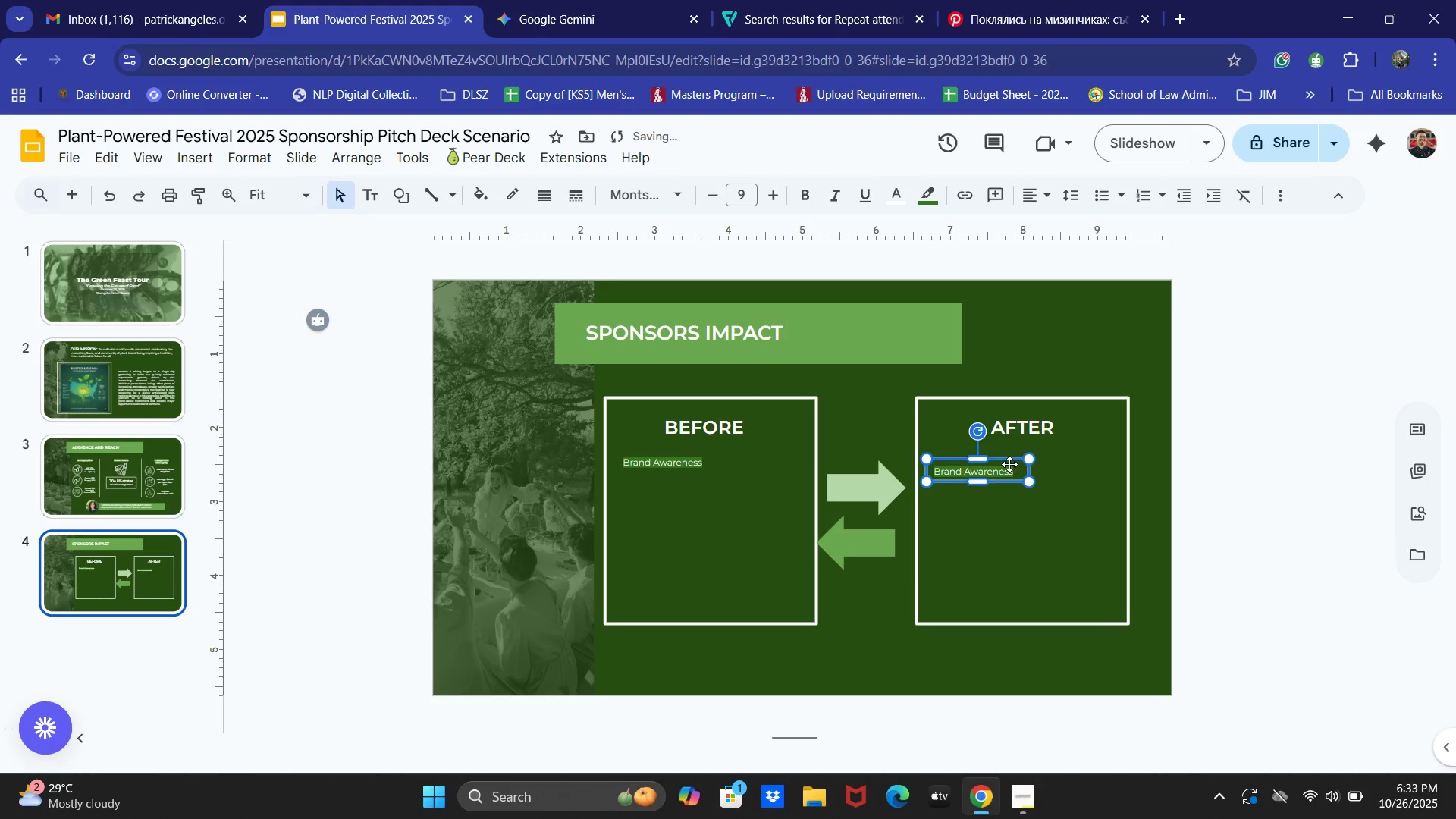 
key(ArrowUp)
 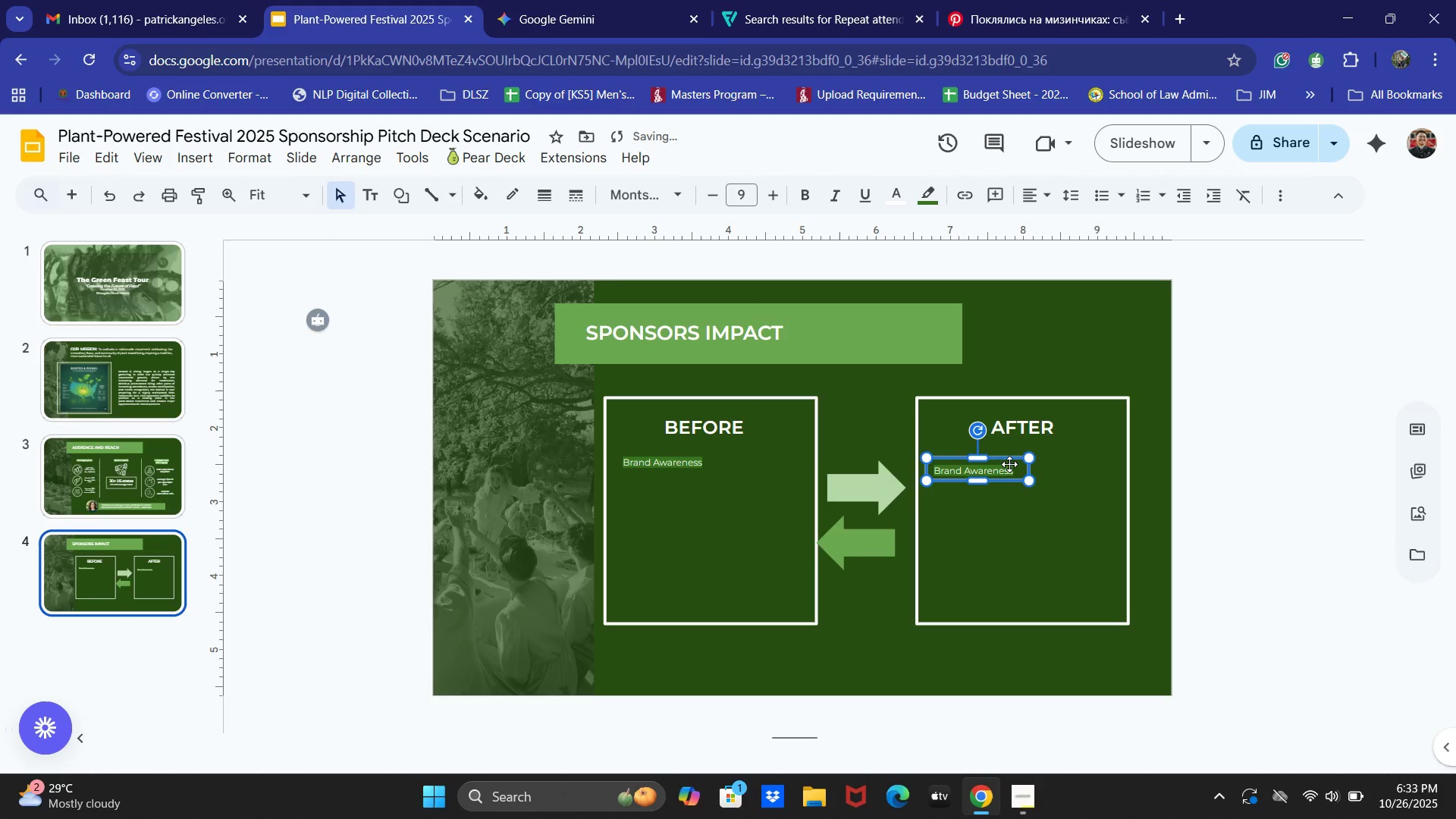 
key(ArrowUp)
 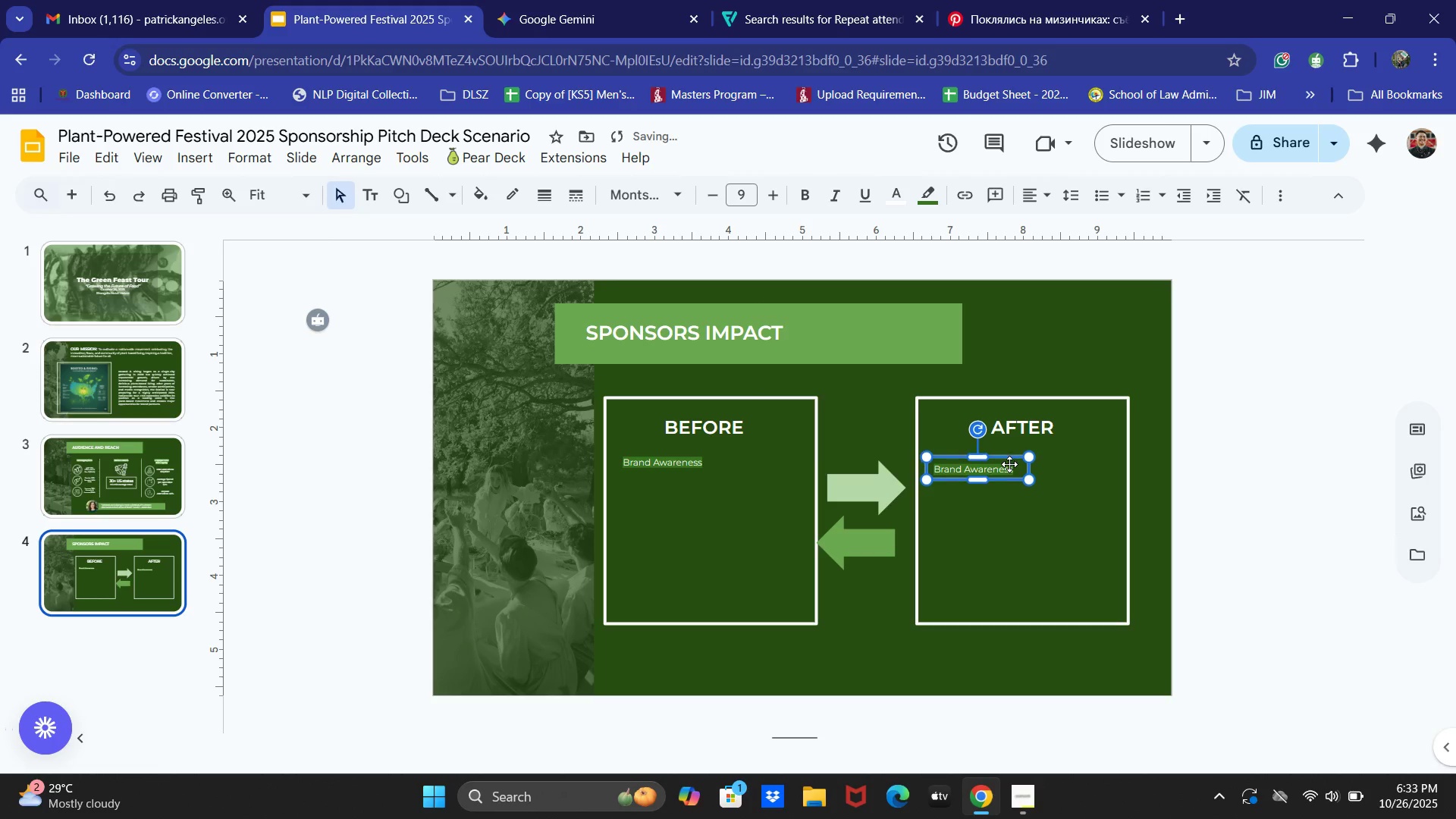 
key(ArrowUp)
 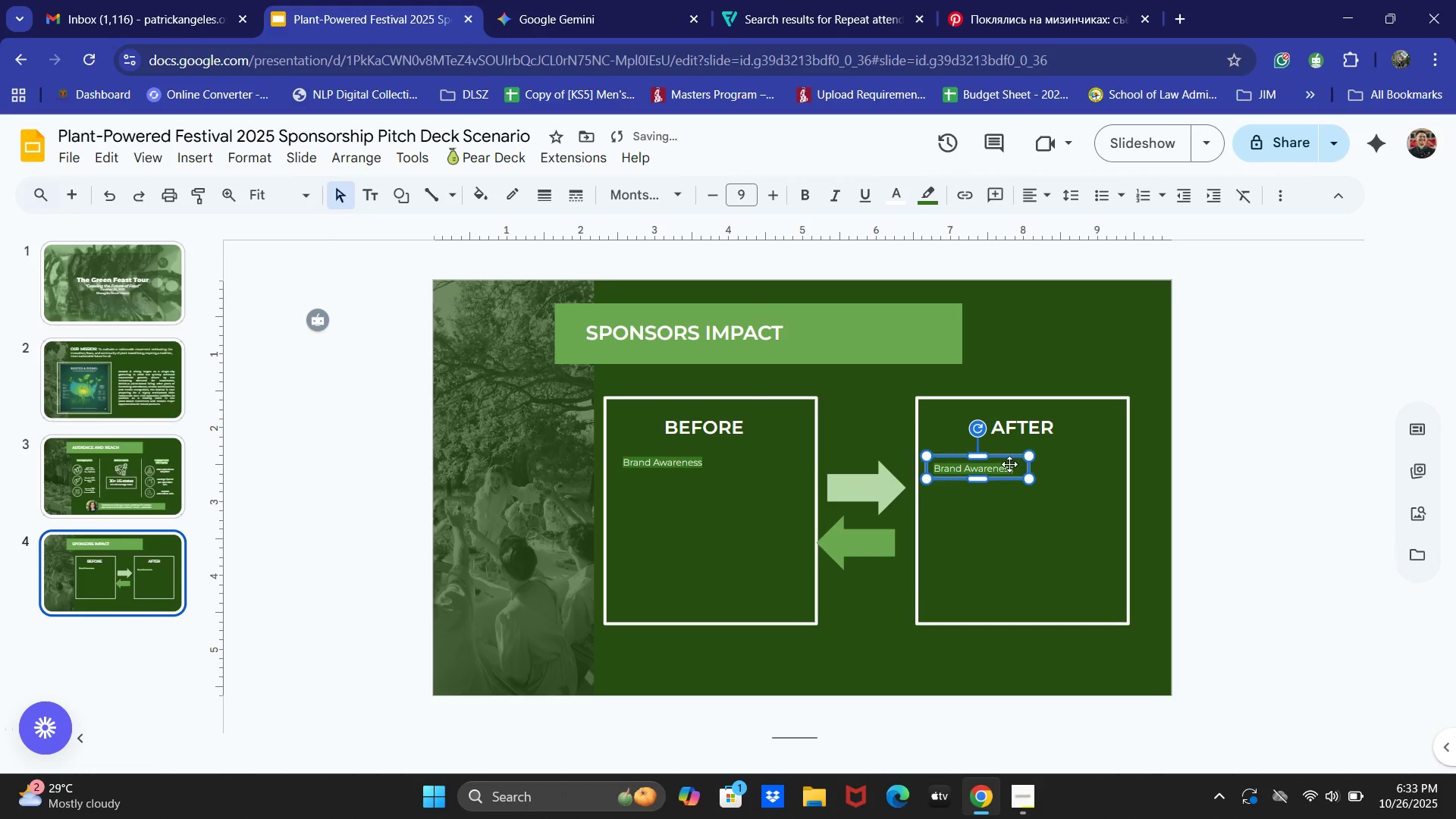 
key(ArrowUp)
 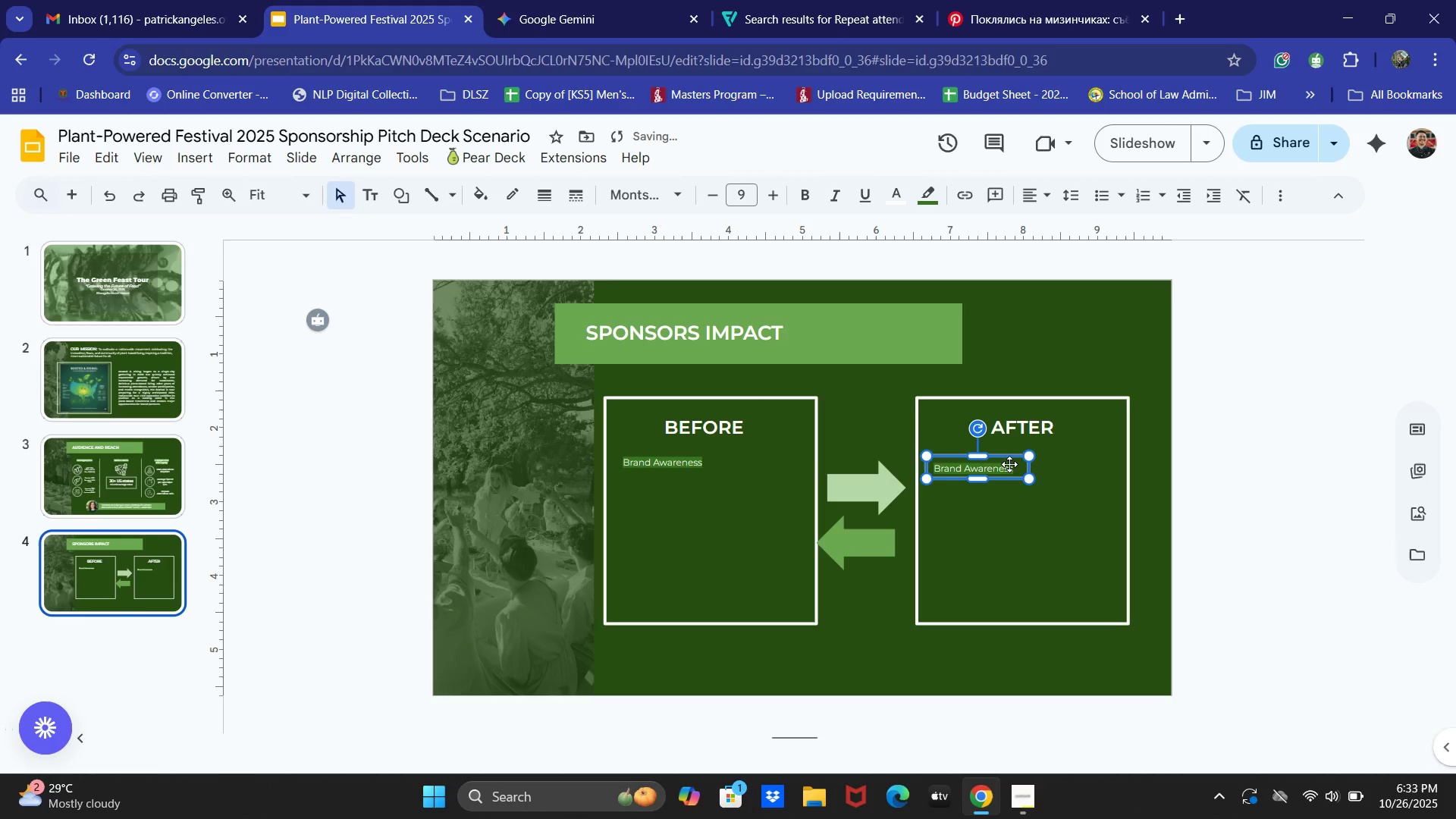 
key(ArrowUp)
 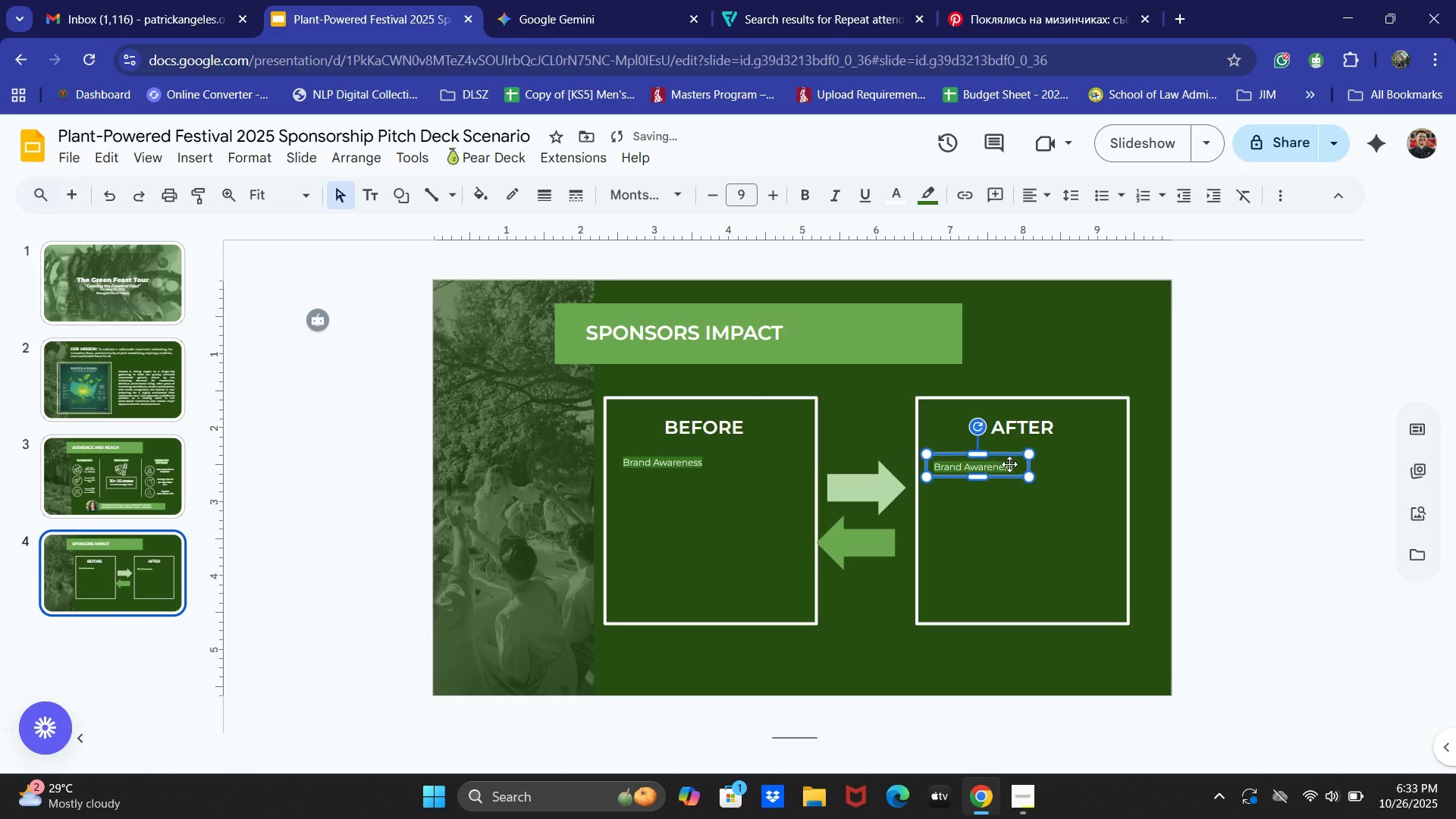 
key(ArrowUp)
 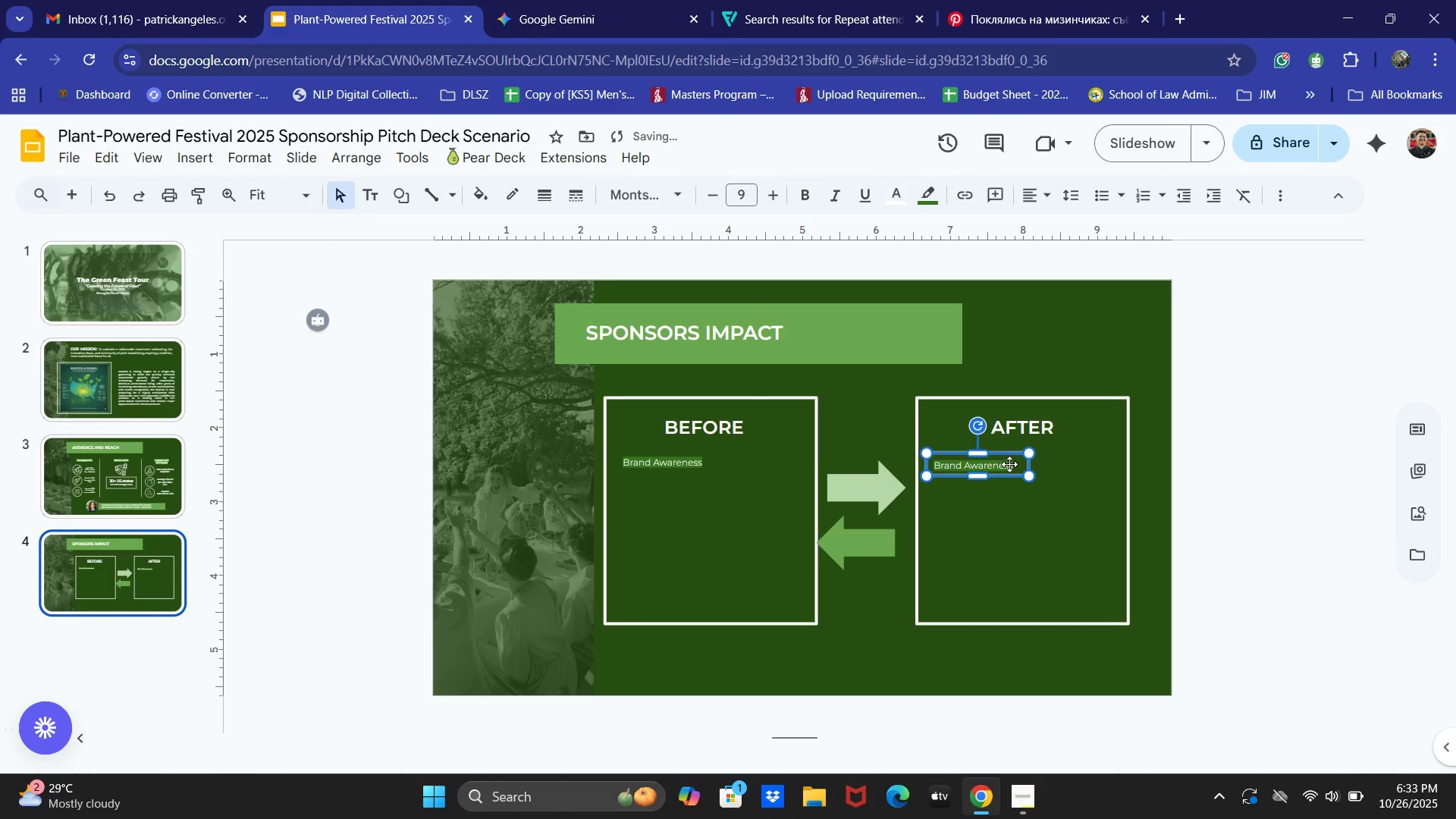 
key(ArrowUp)
 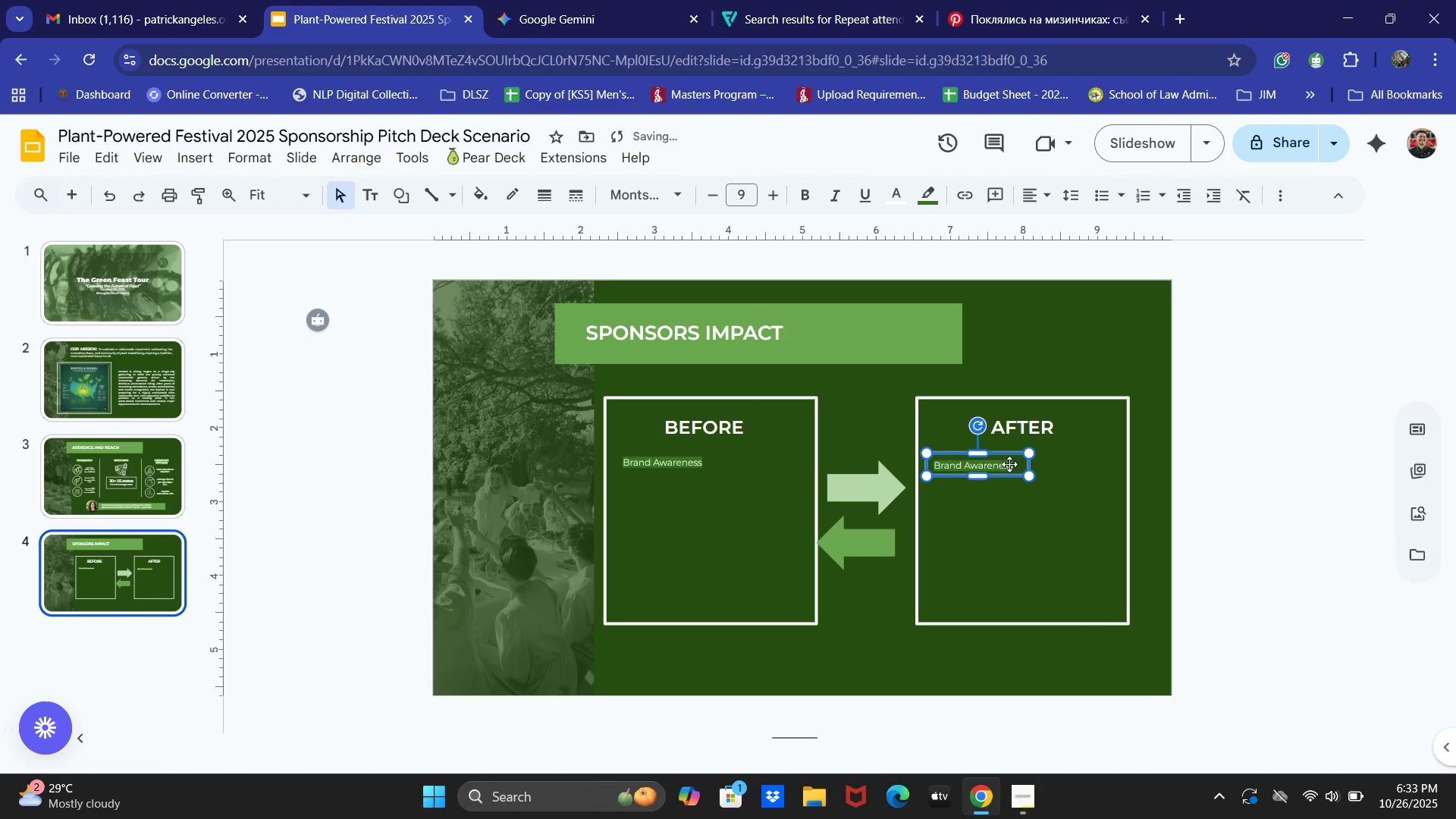 
key(ArrowUp)
 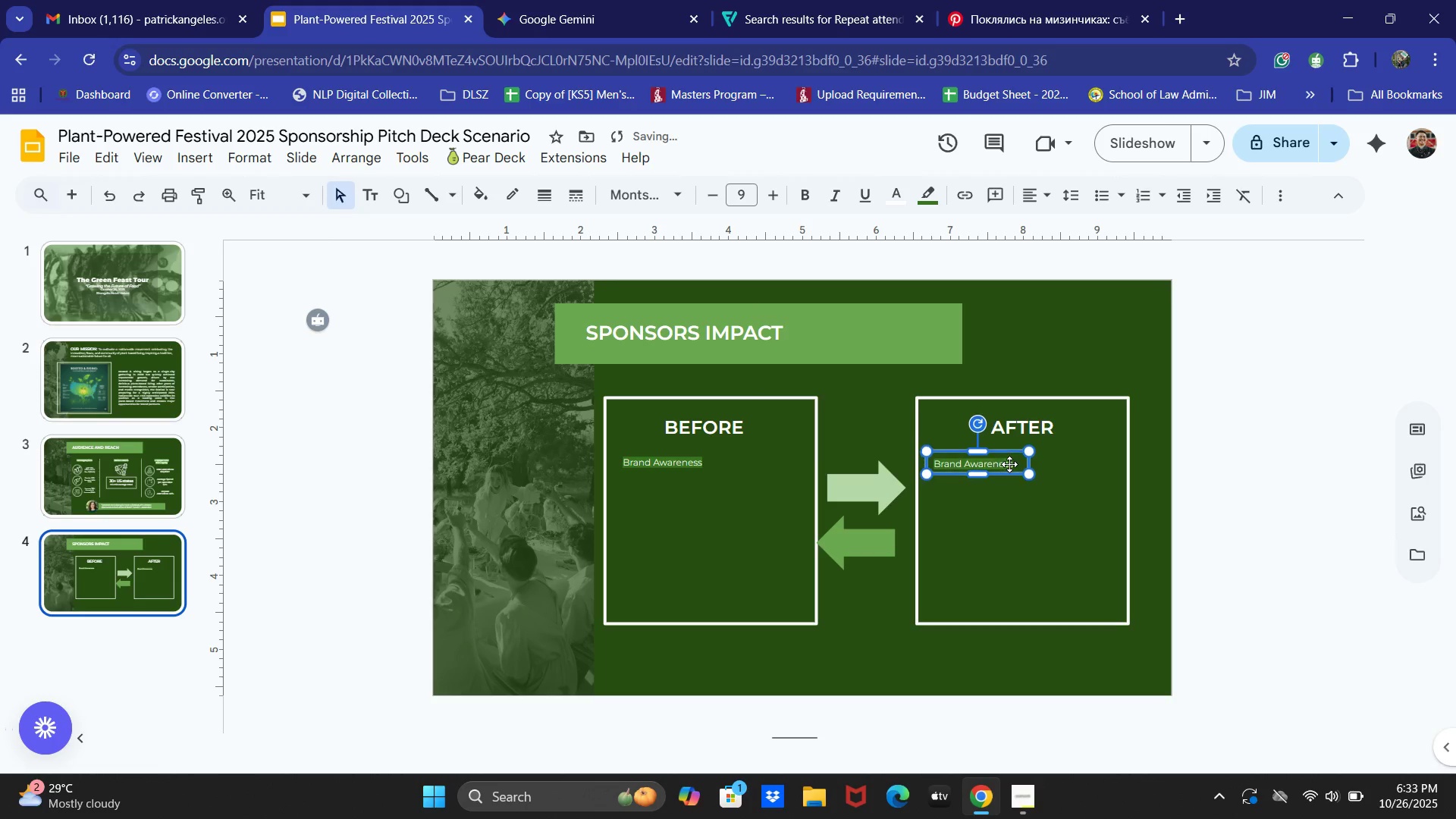 
key(ArrowUp)
 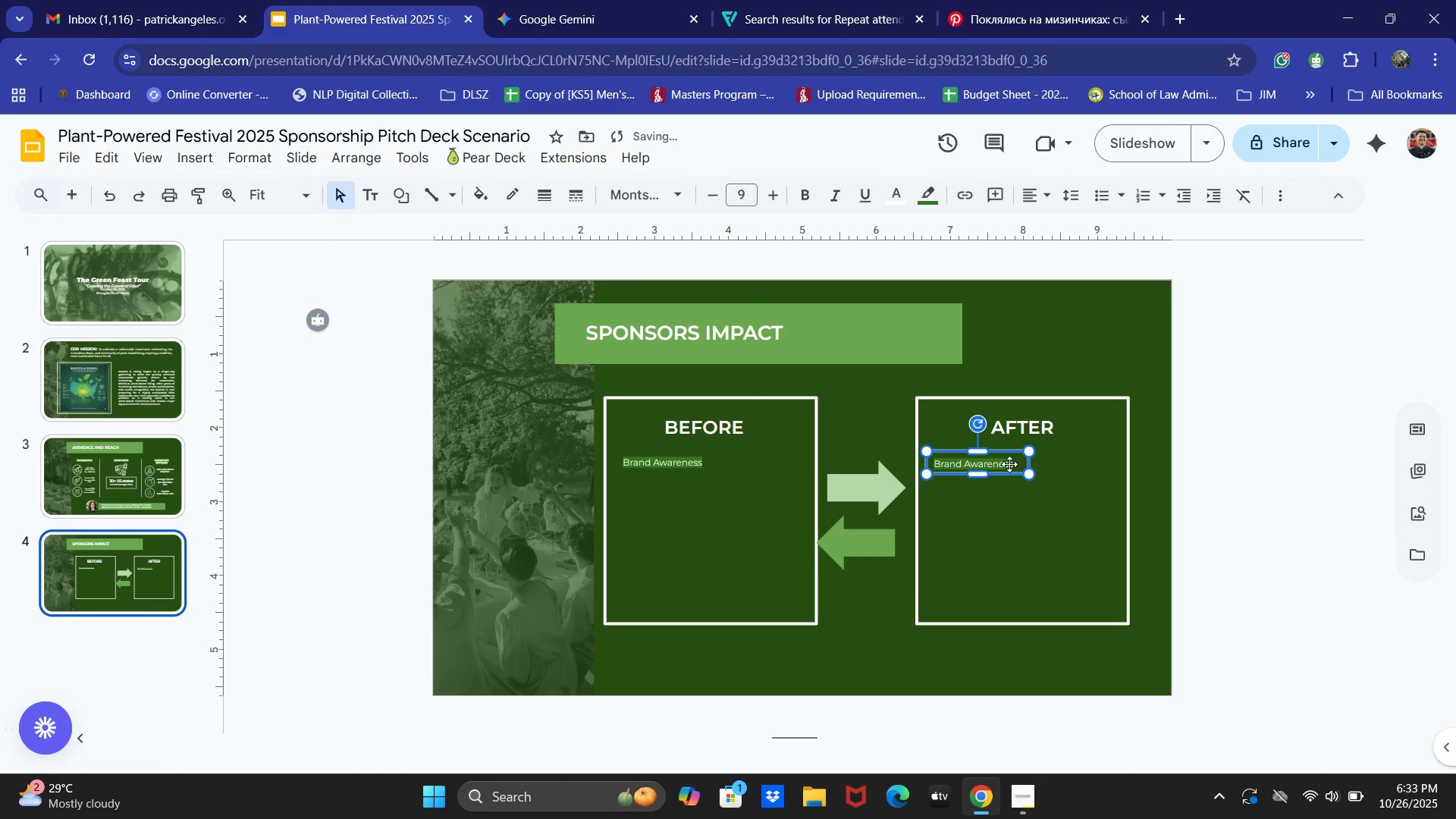 
key(ArrowUp)
 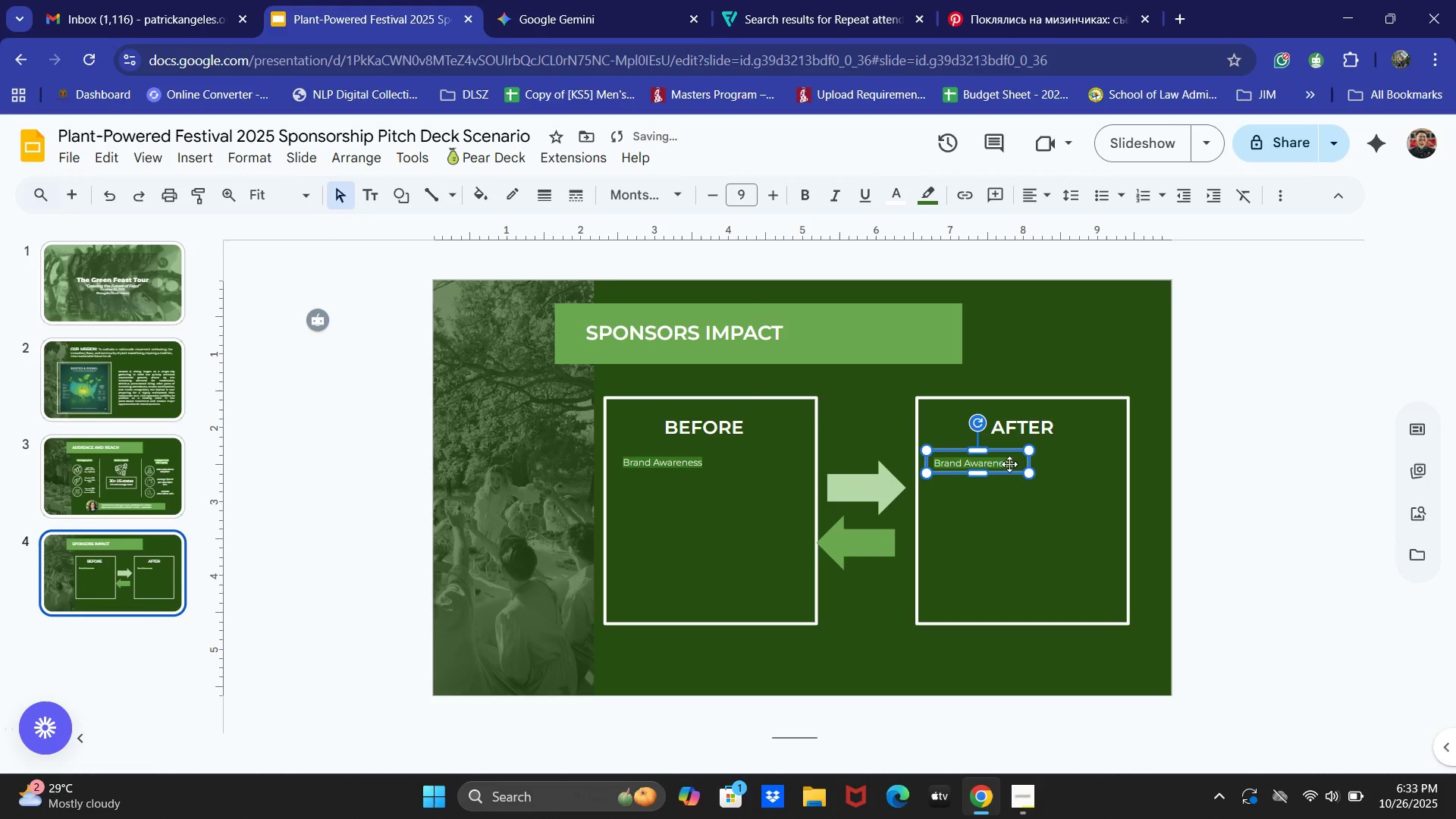 
key(ArrowUp)
 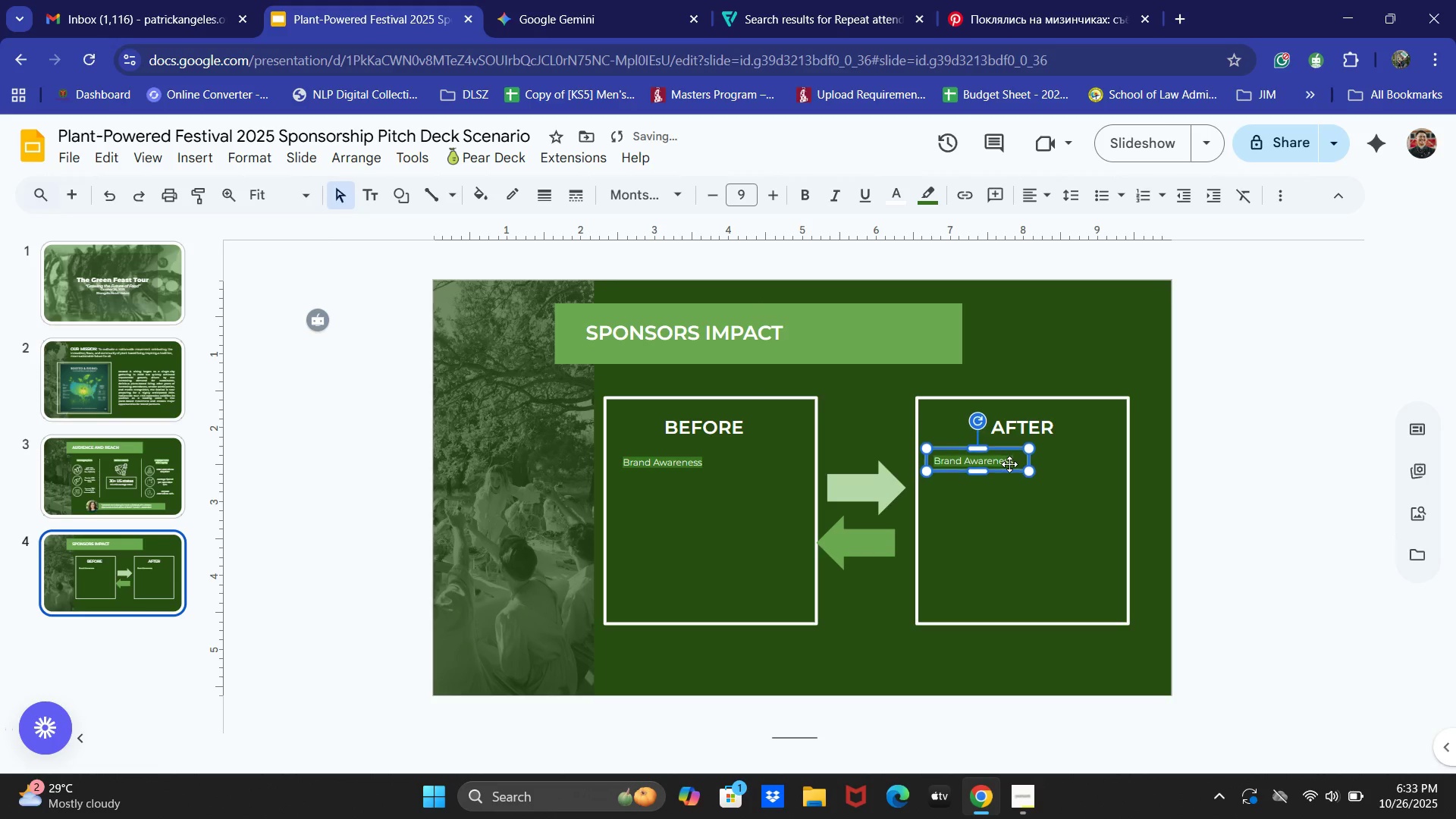 
key(ArrowUp)
 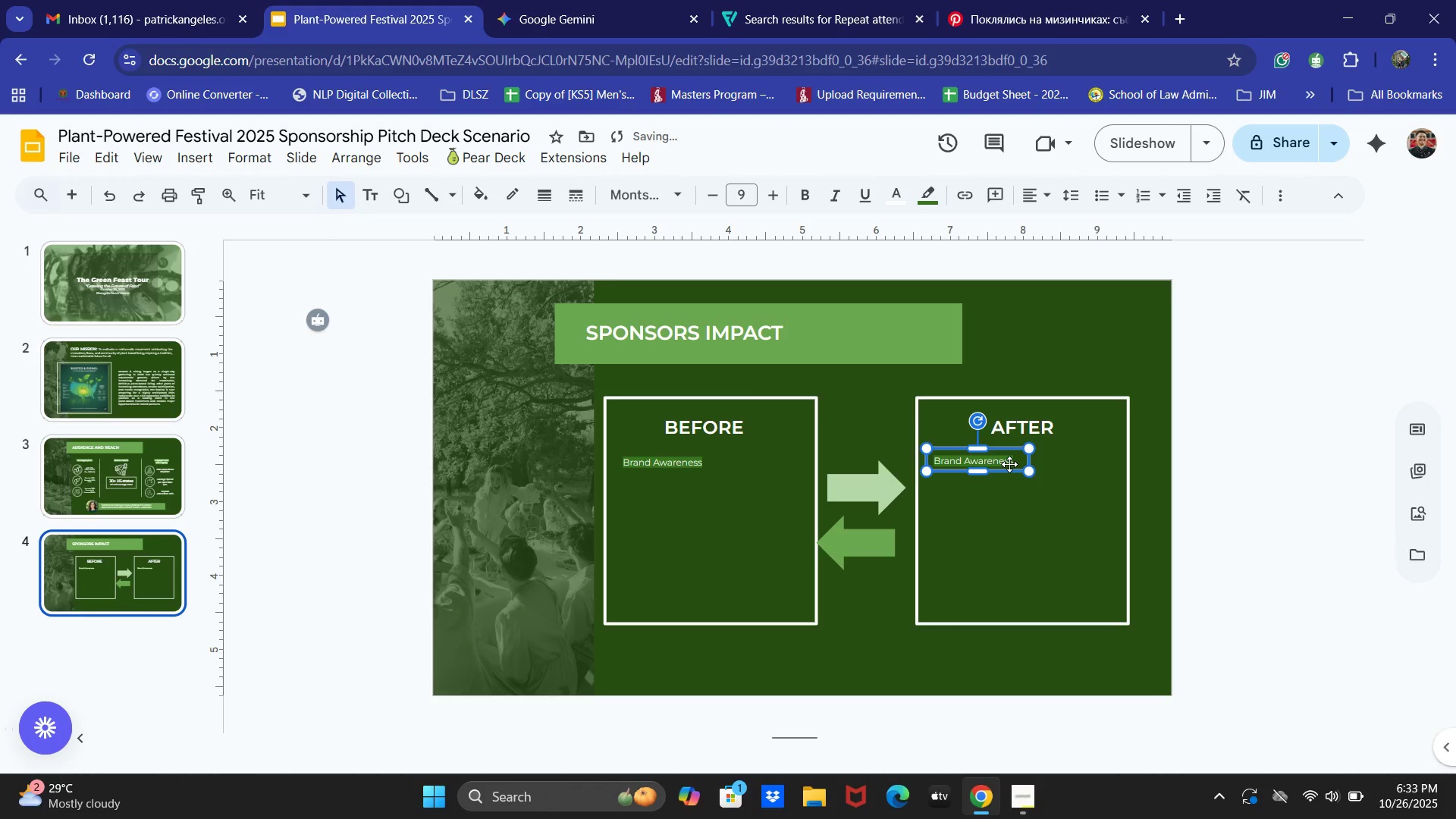 
key(ArrowUp)
 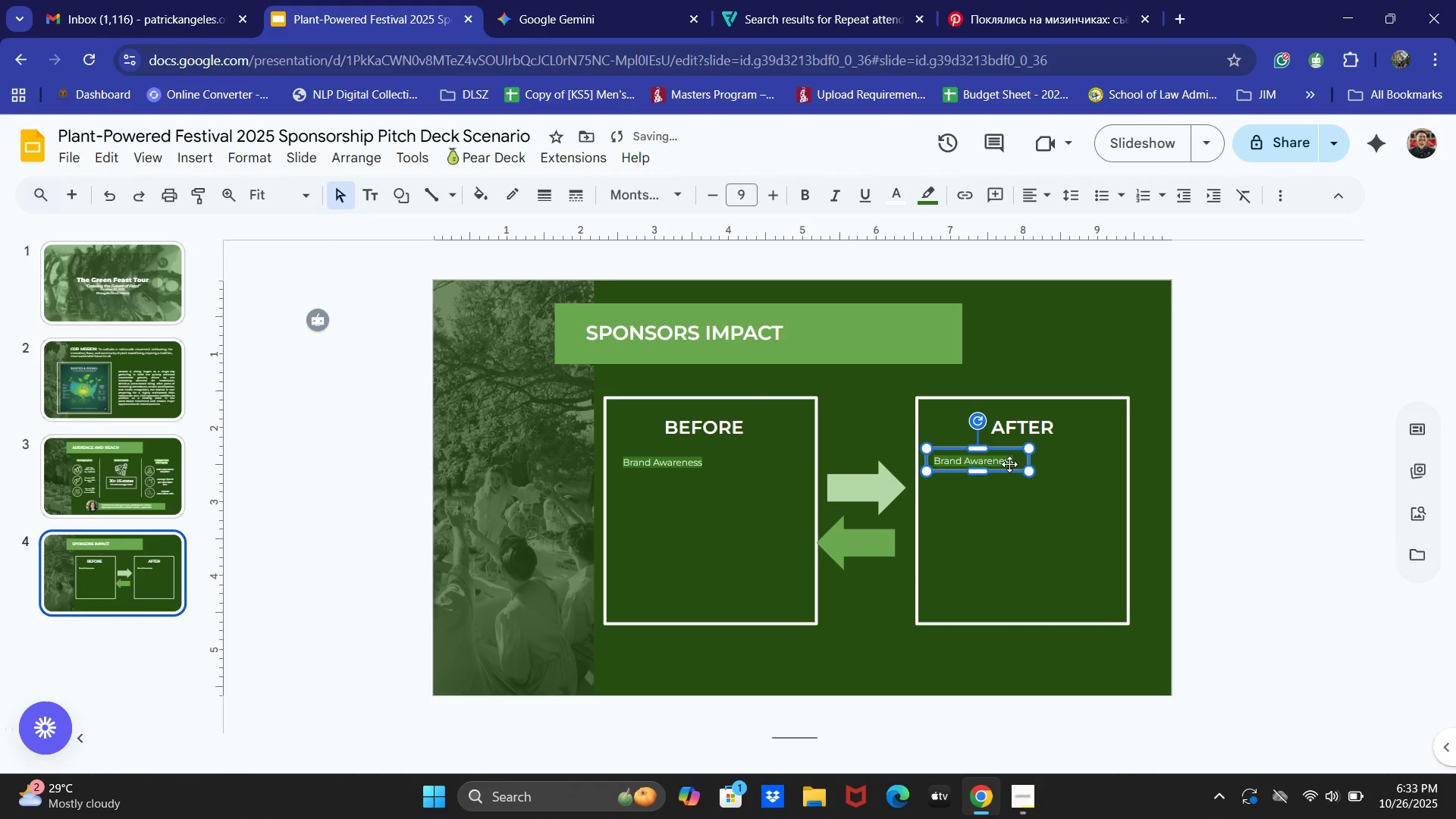 
key(ArrowDown)
 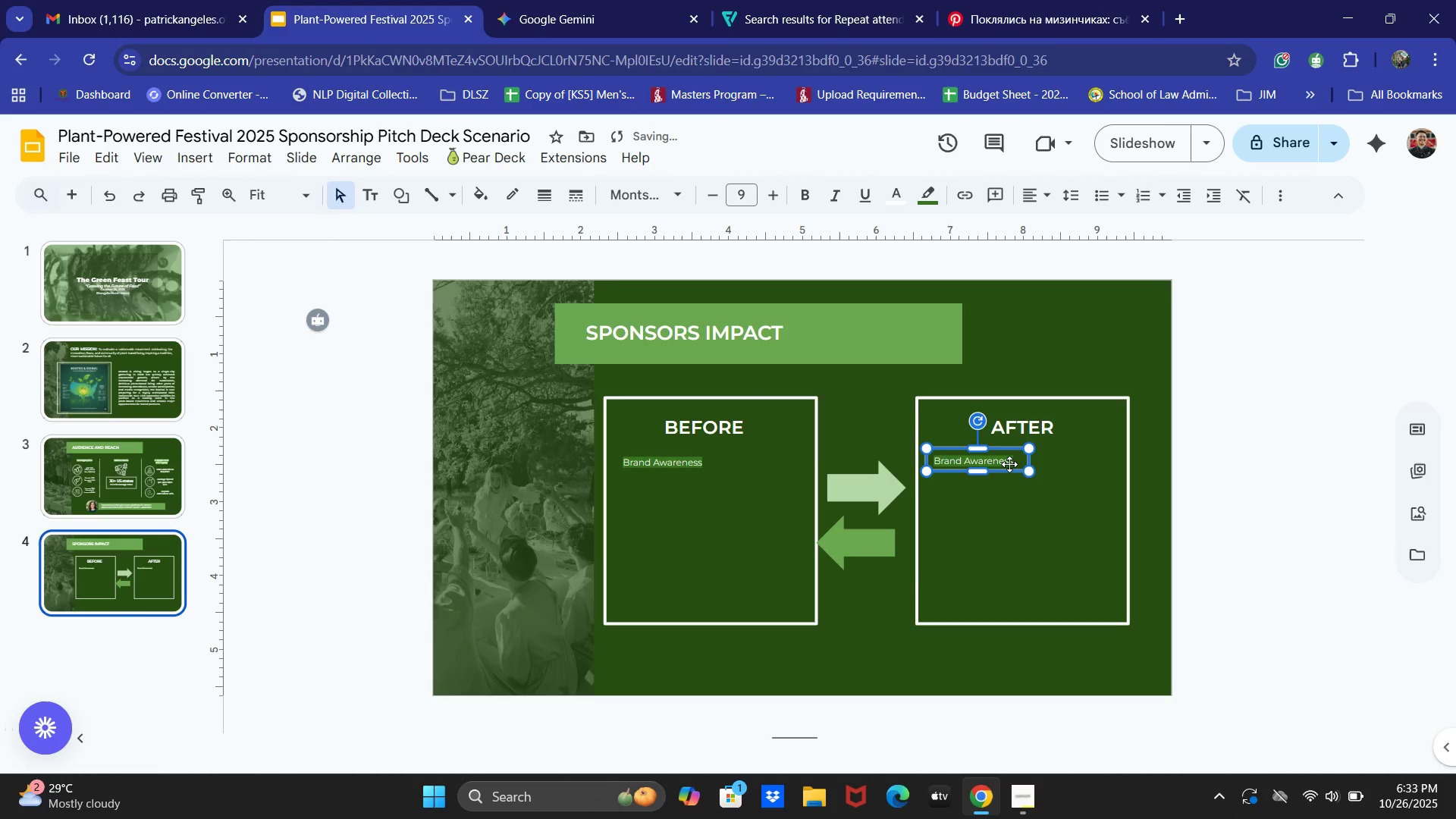 
key(ArrowDown)
 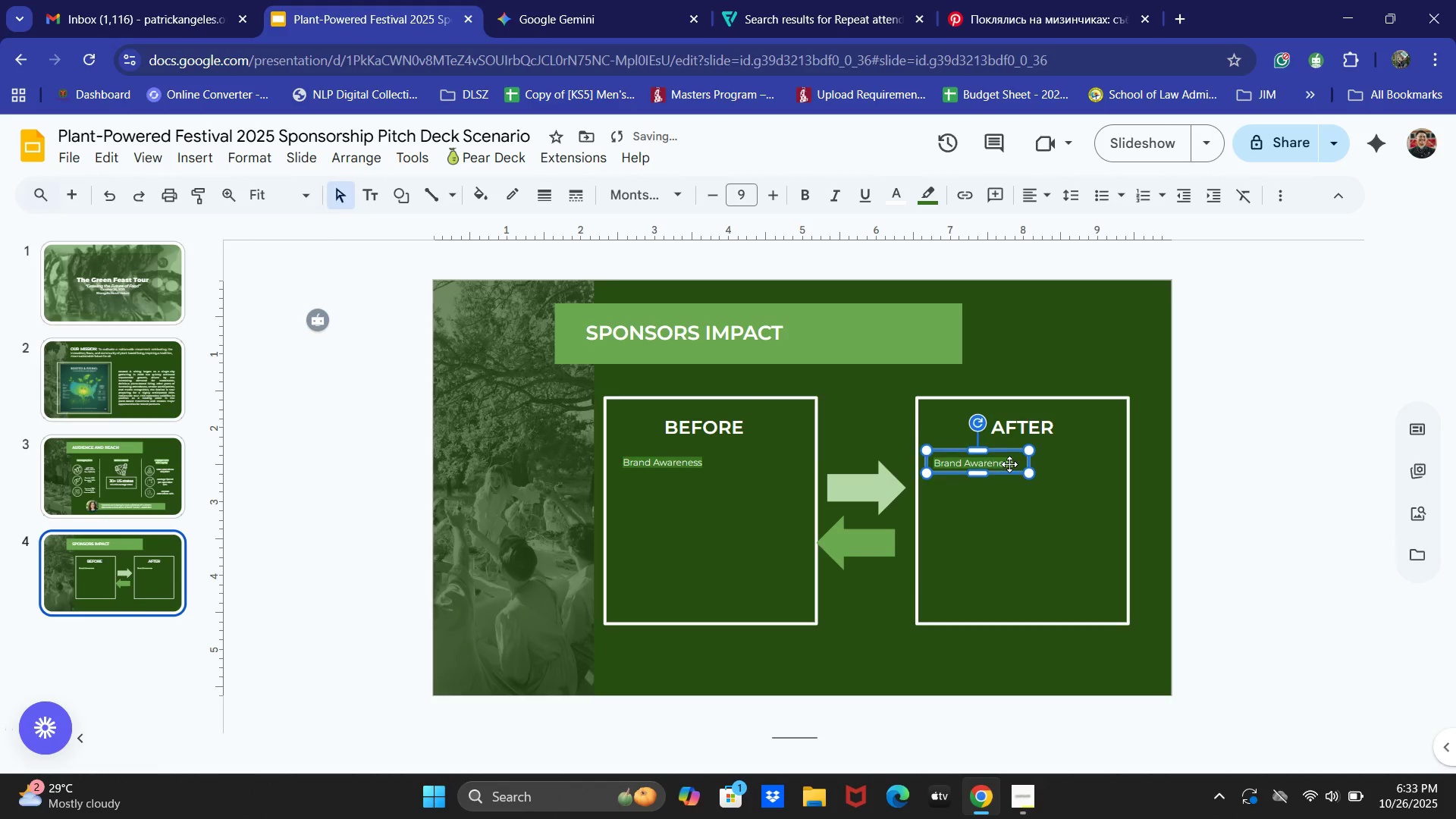 
key(ArrowDown)
 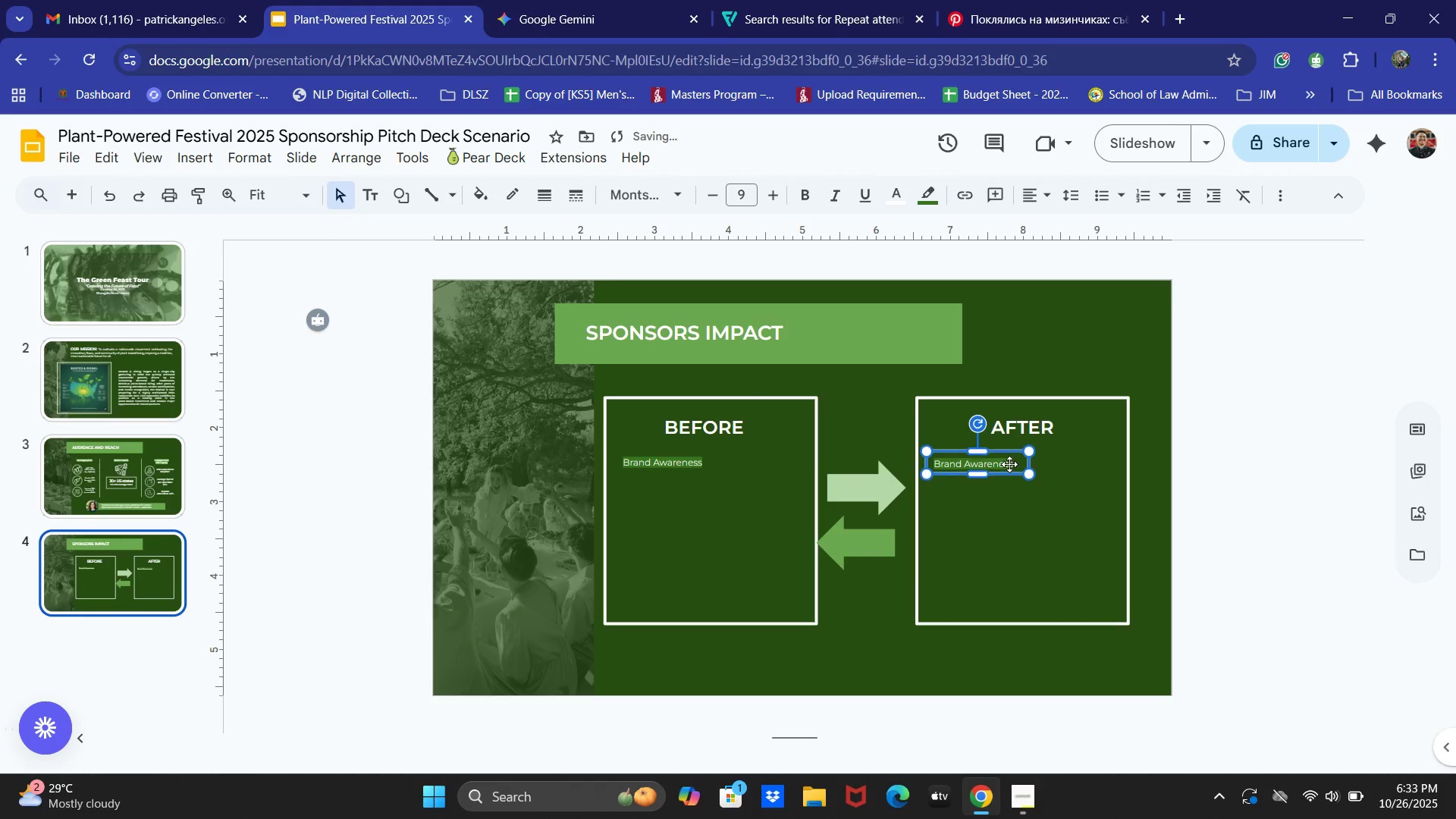 
key(ArrowDown)
 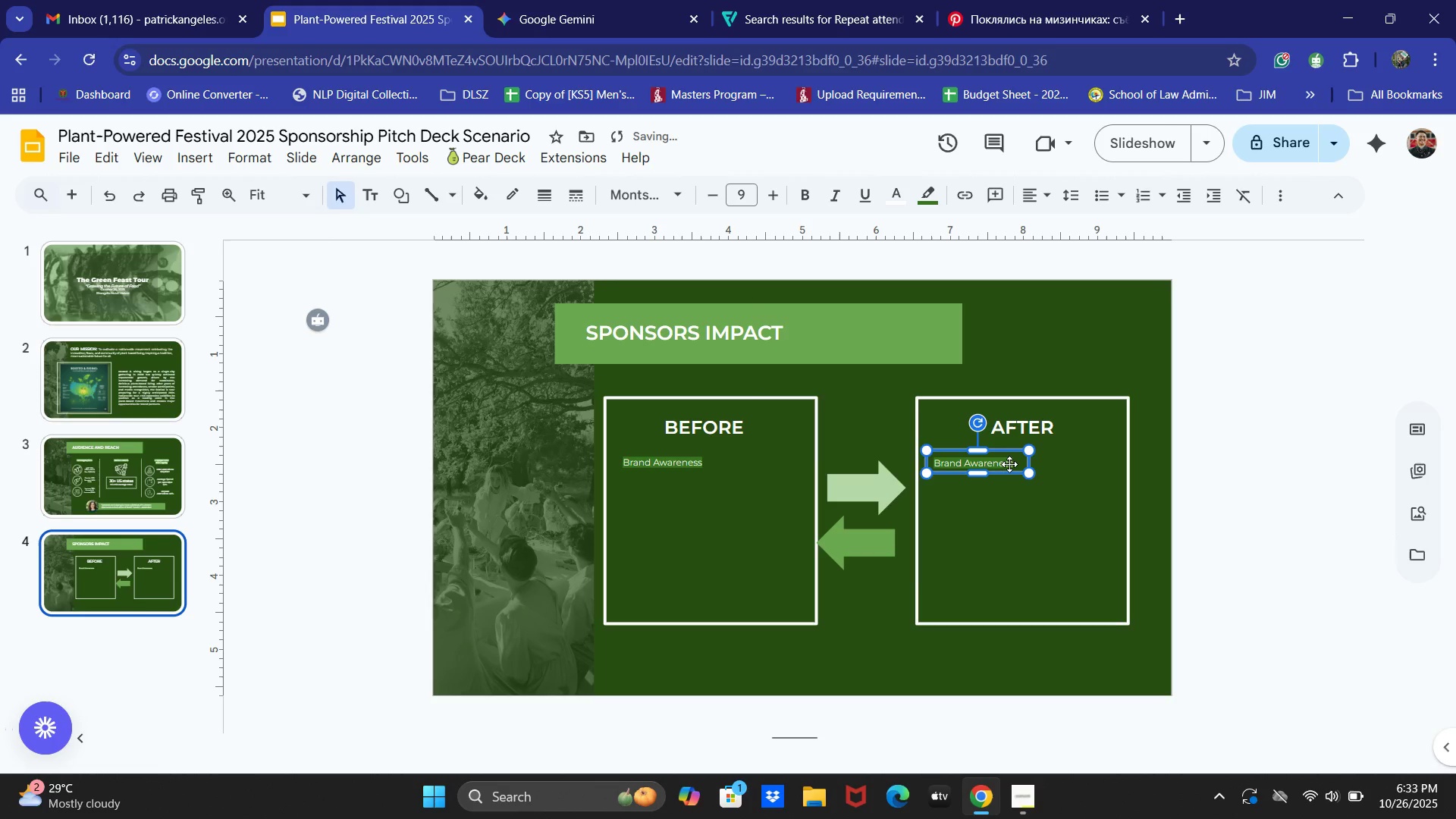 
key(ArrowUp)
 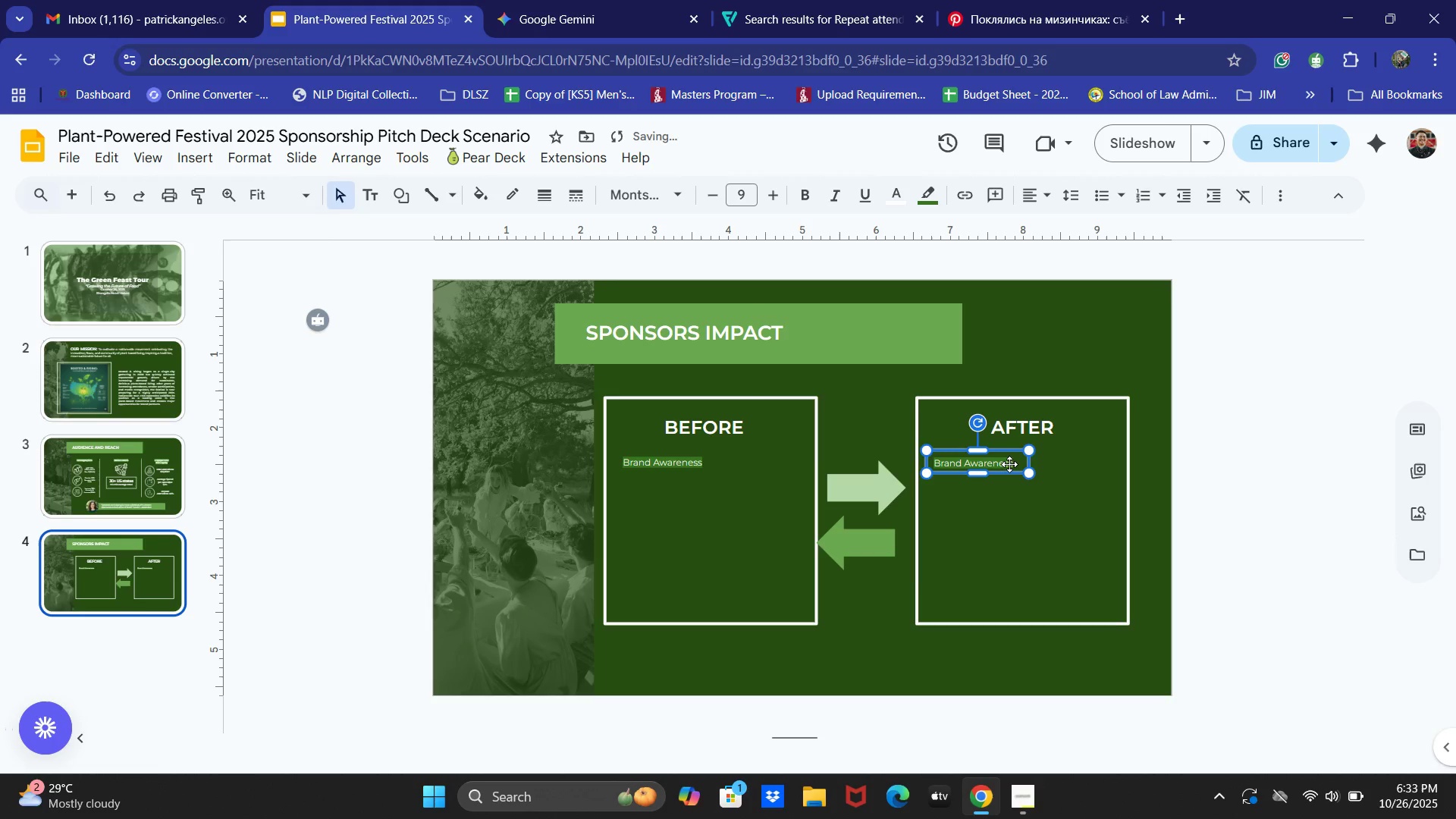 
key(ArrowDown)
 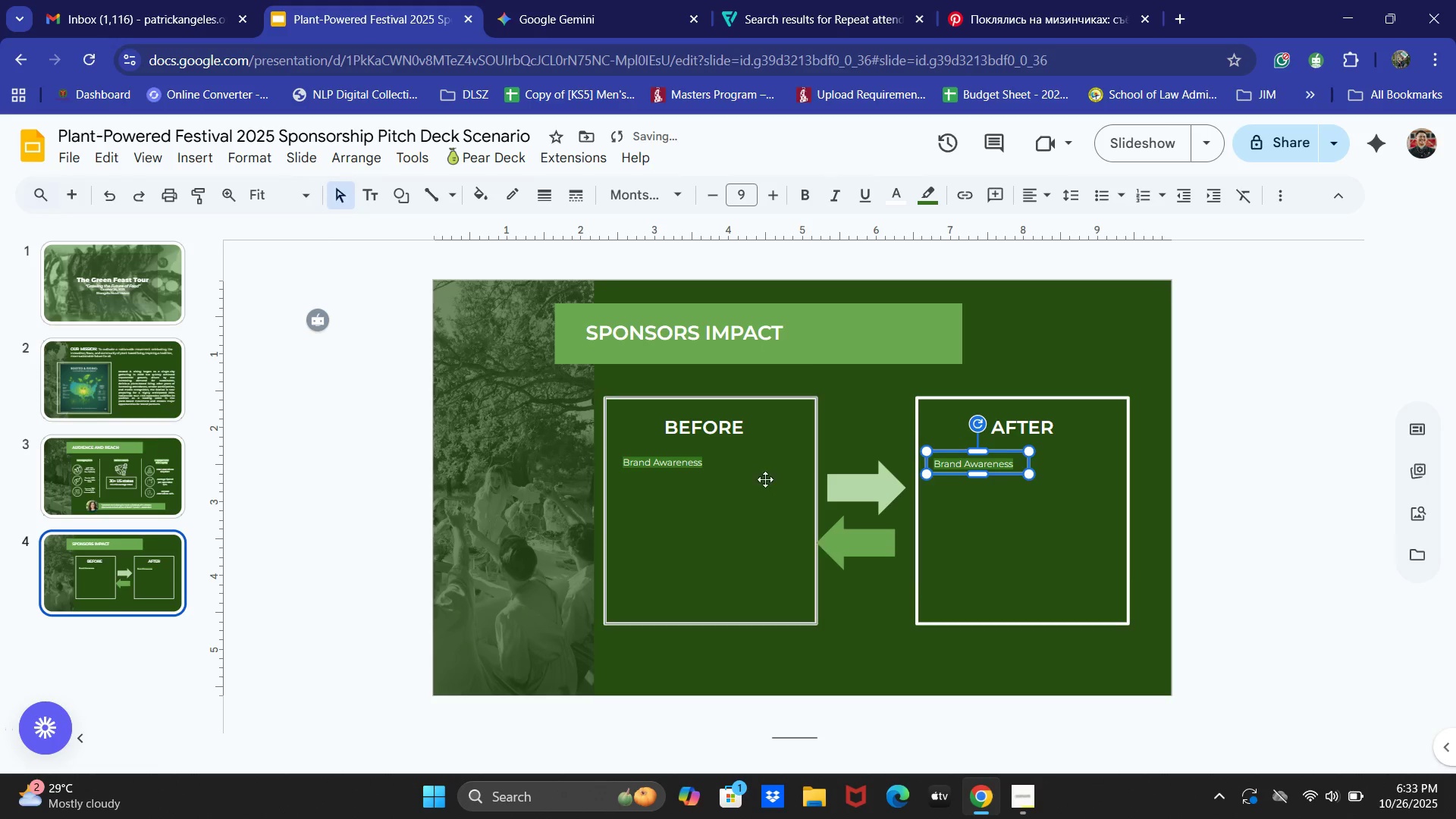 
left_click([688, 457])
 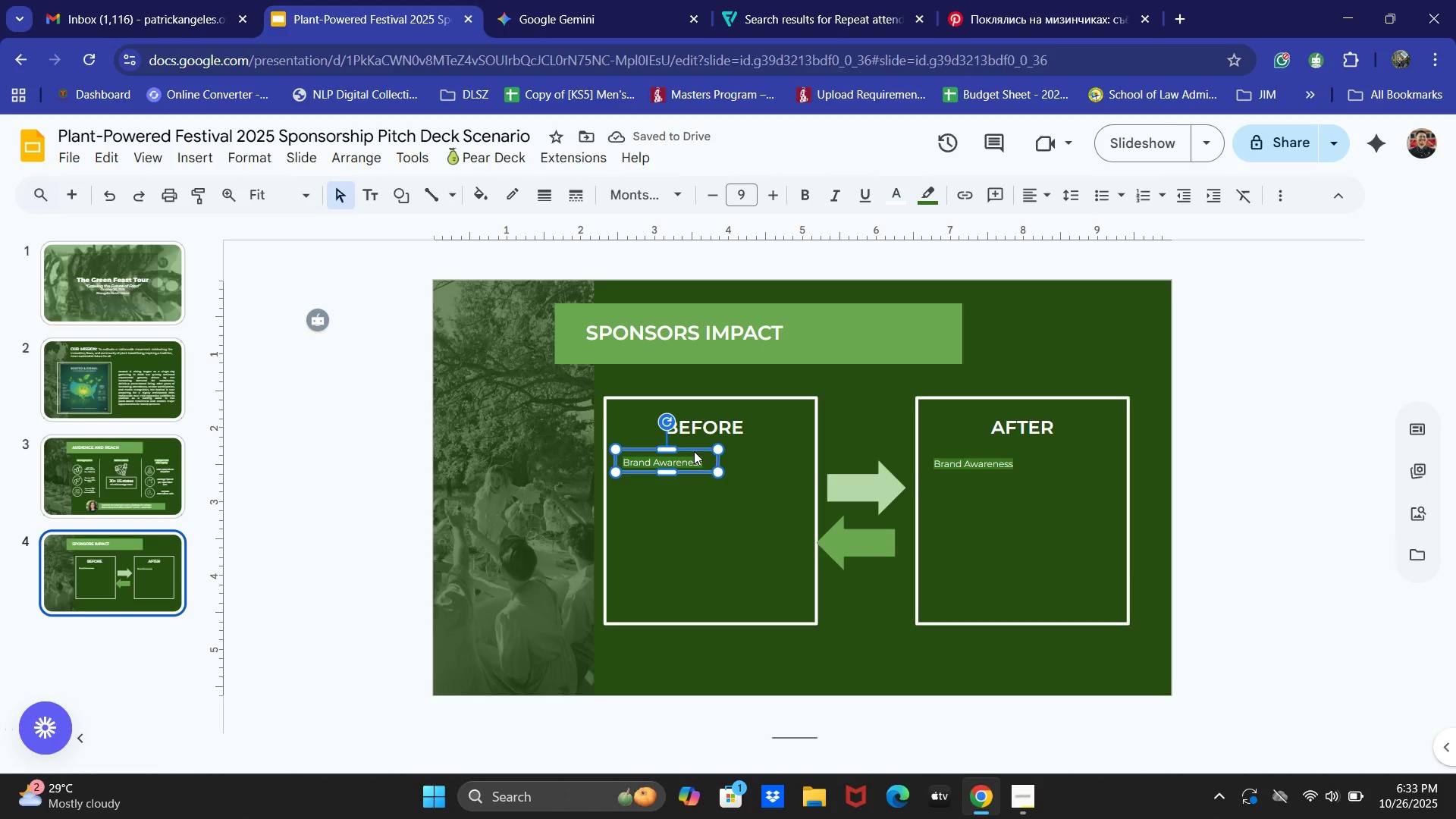 
left_click([694, 451])
 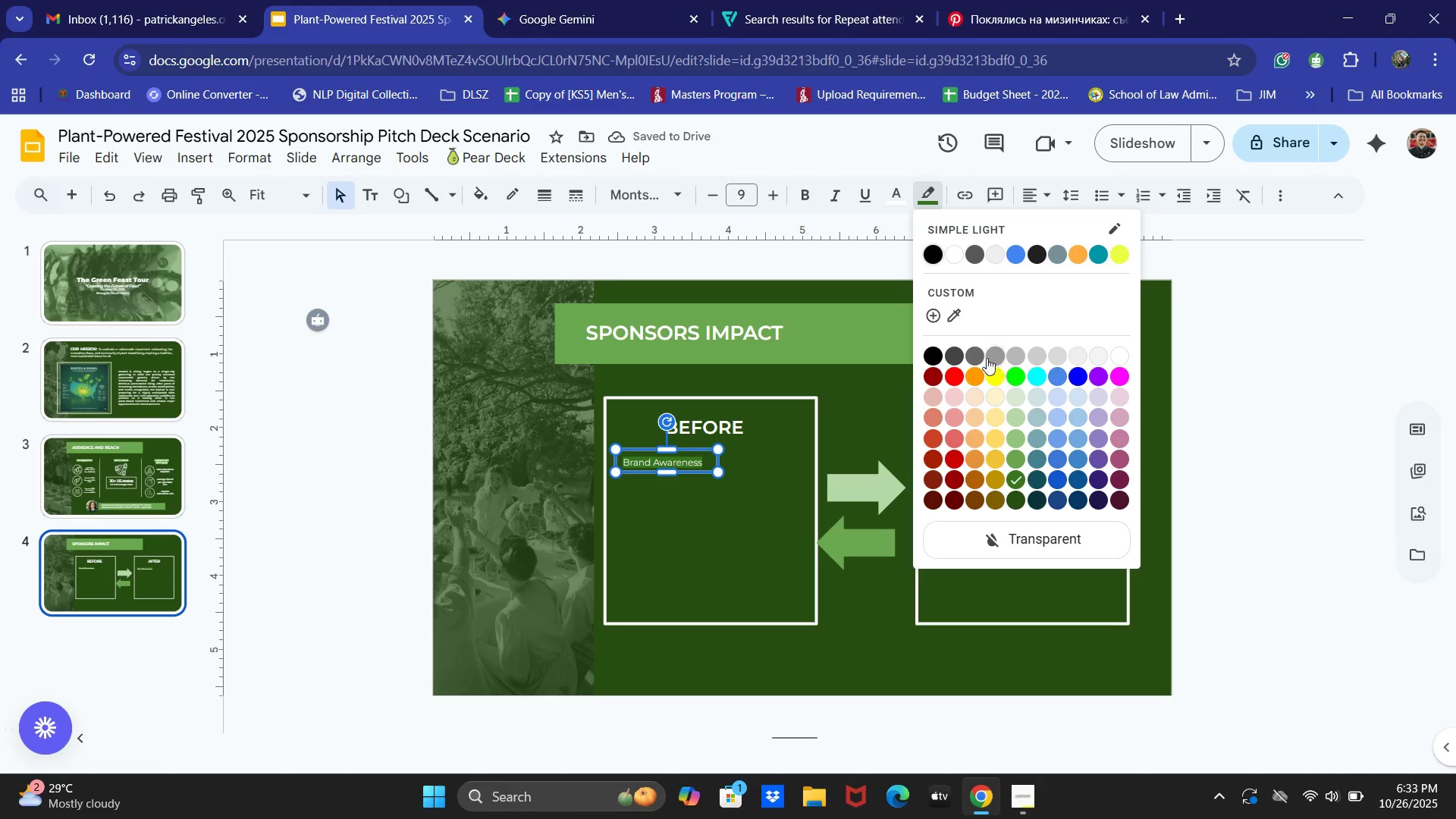 
left_click([996, 350])
 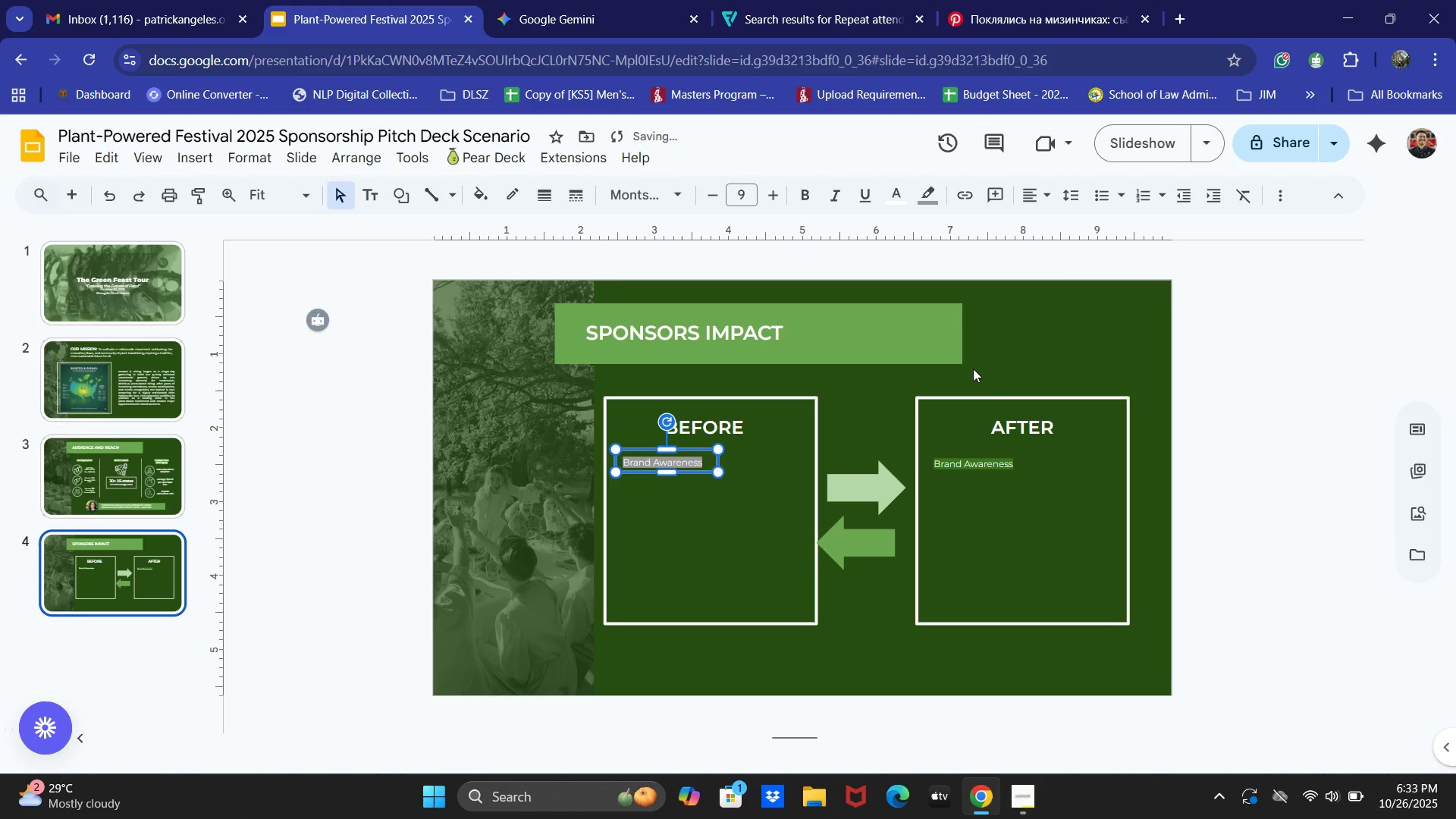 
left_click([982, 368])
 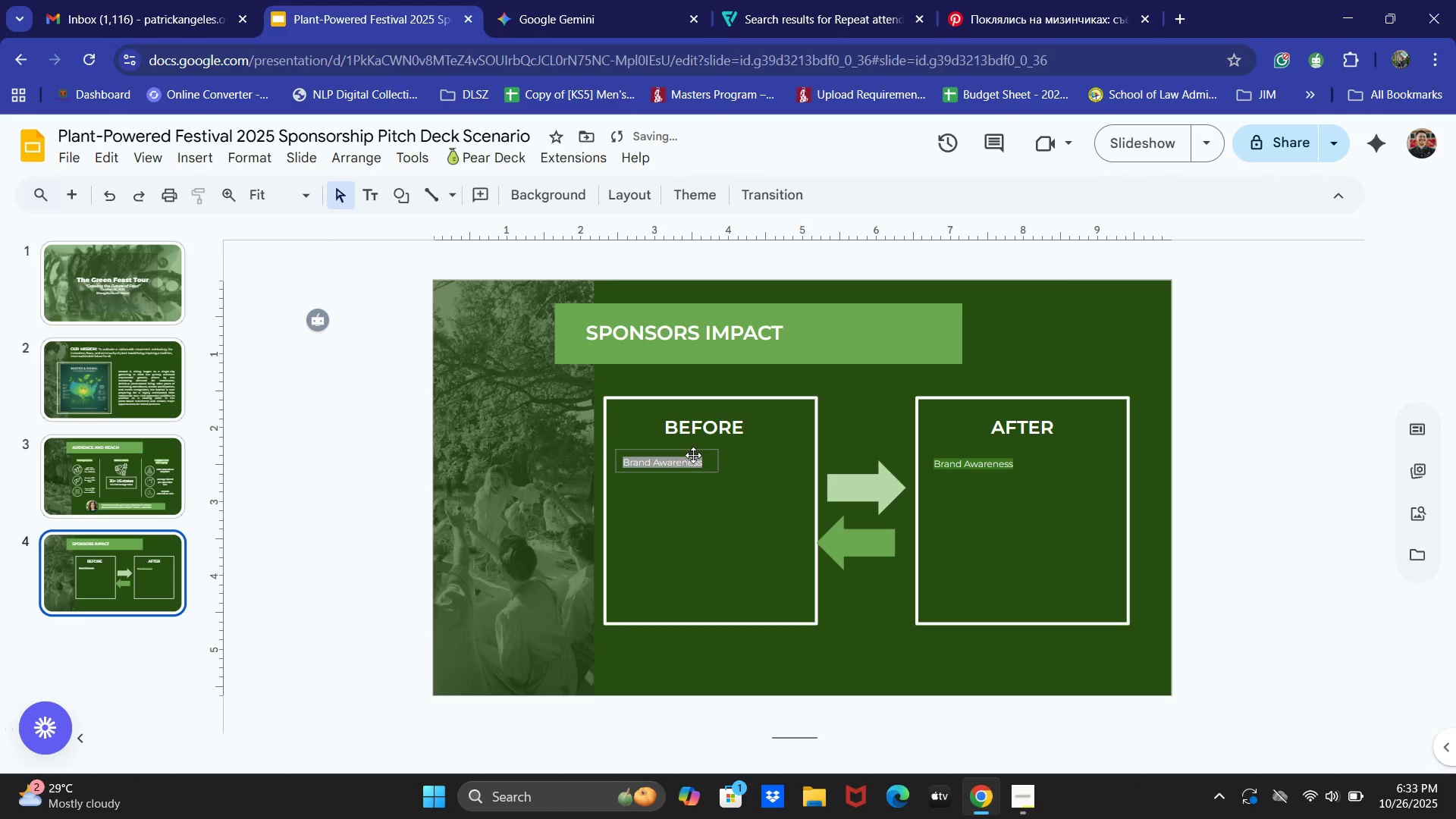 
left_click([689, 457])
 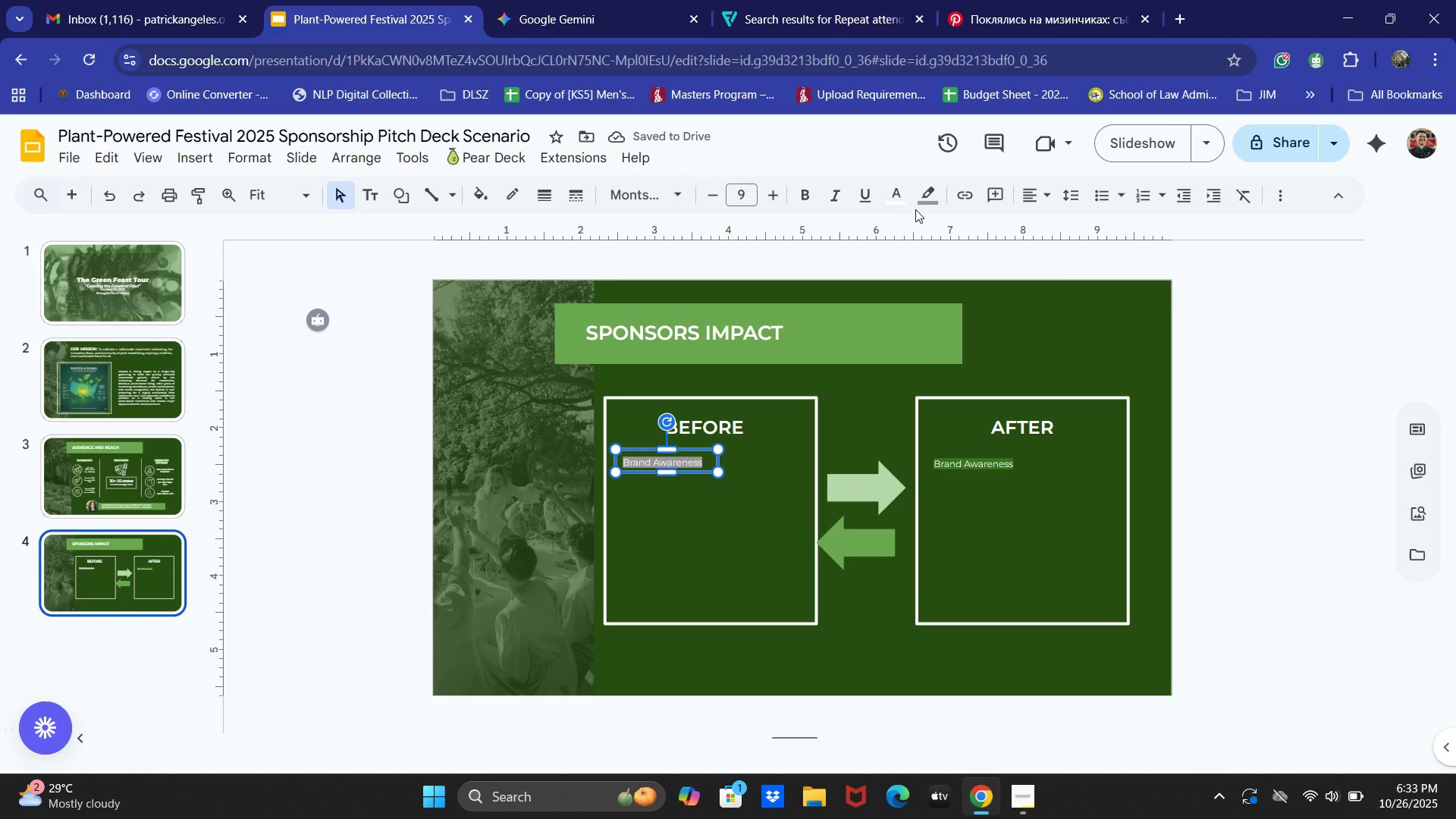 
left_click([918, 207])
 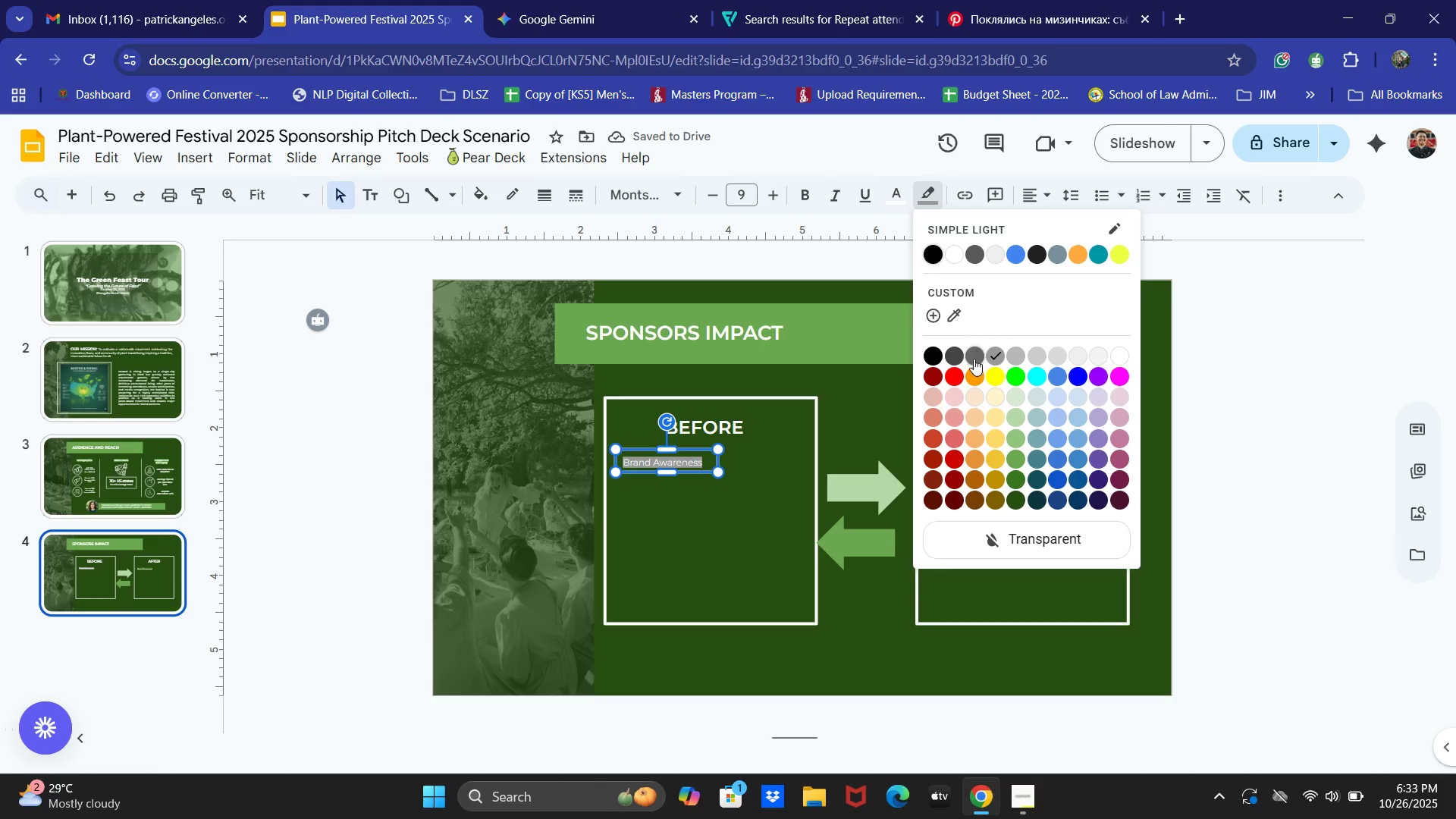 
left_click([974, 359])
 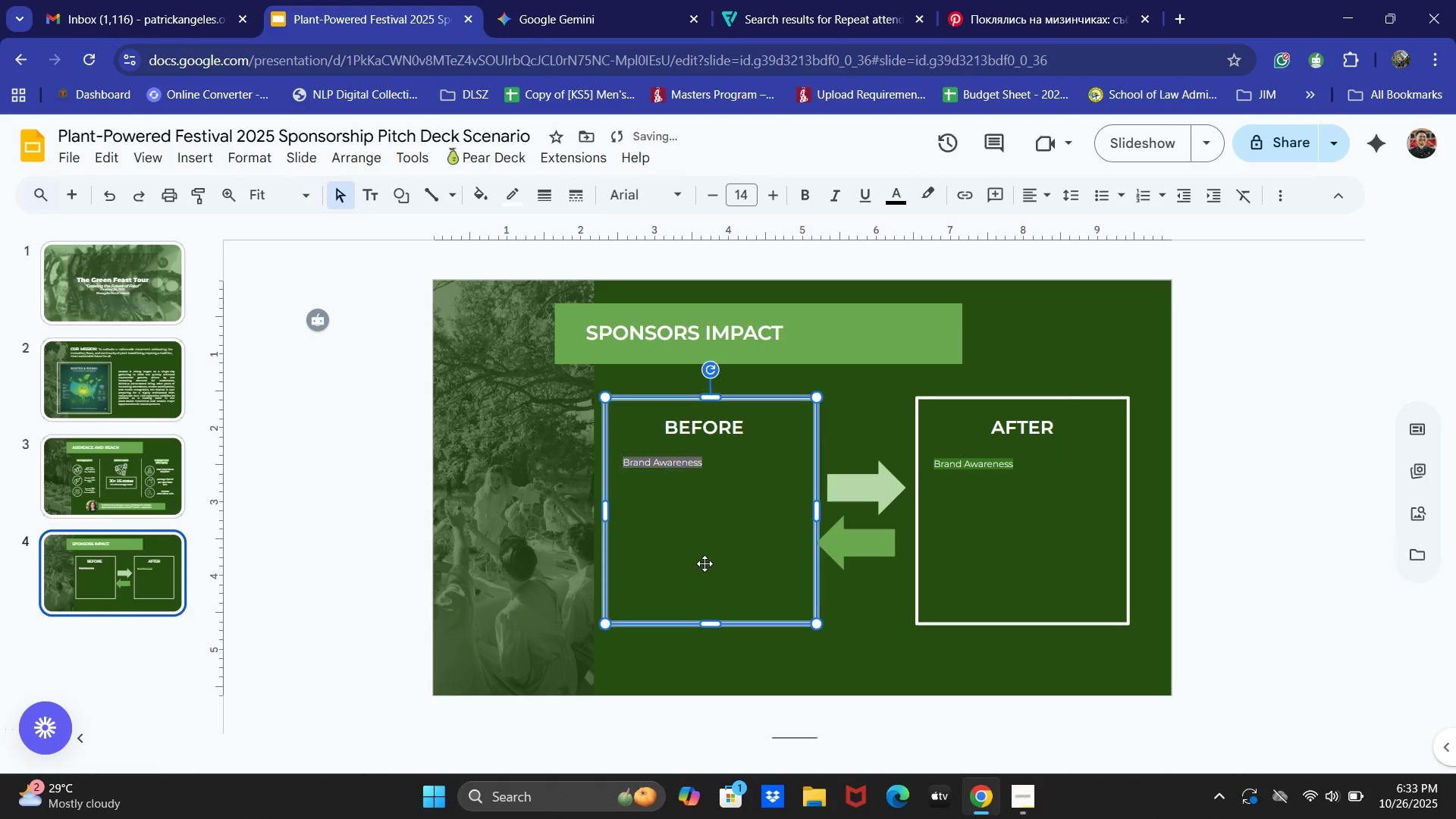 
left_click([704, 563])
 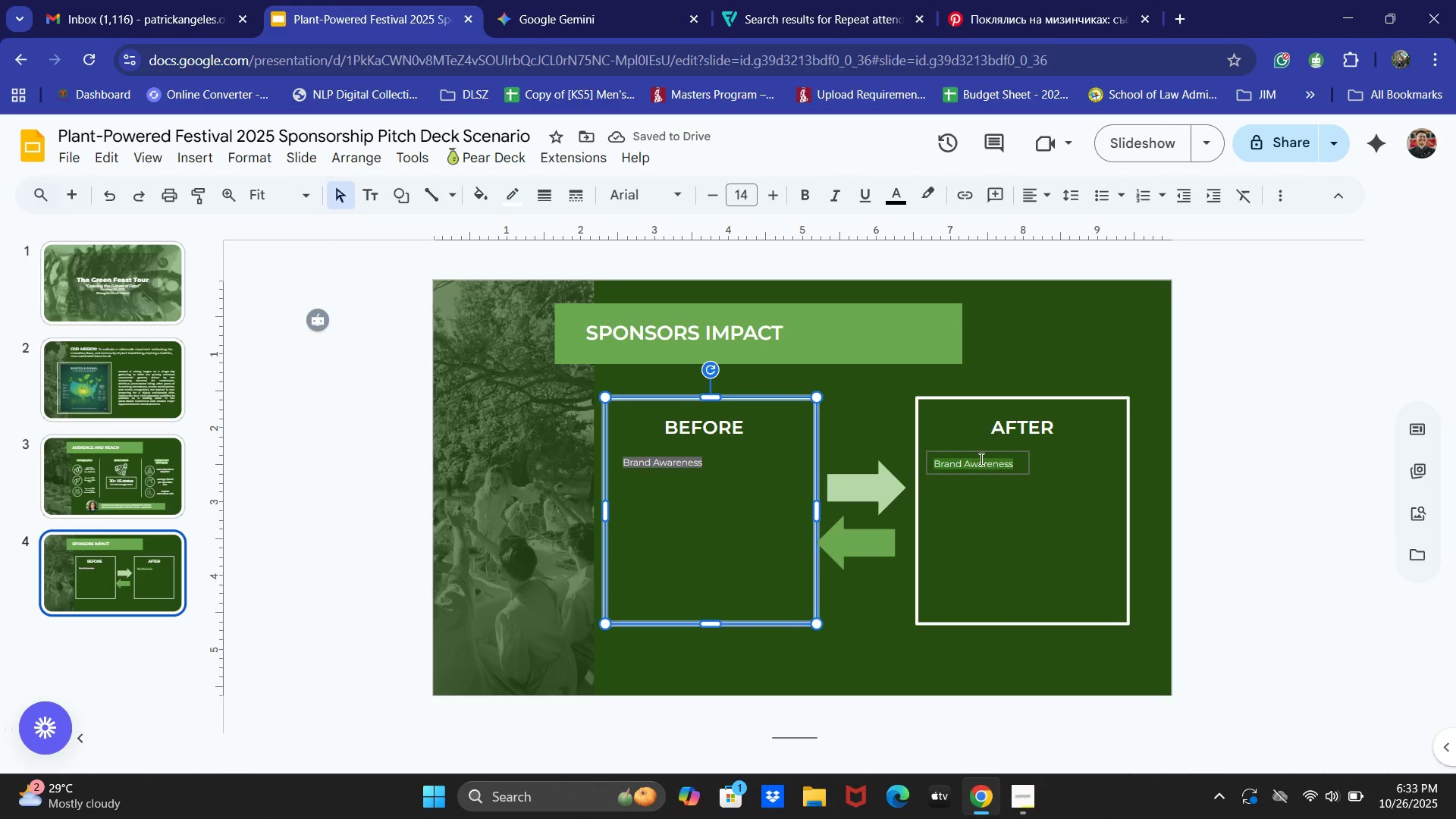 
left_click([984, 455])
 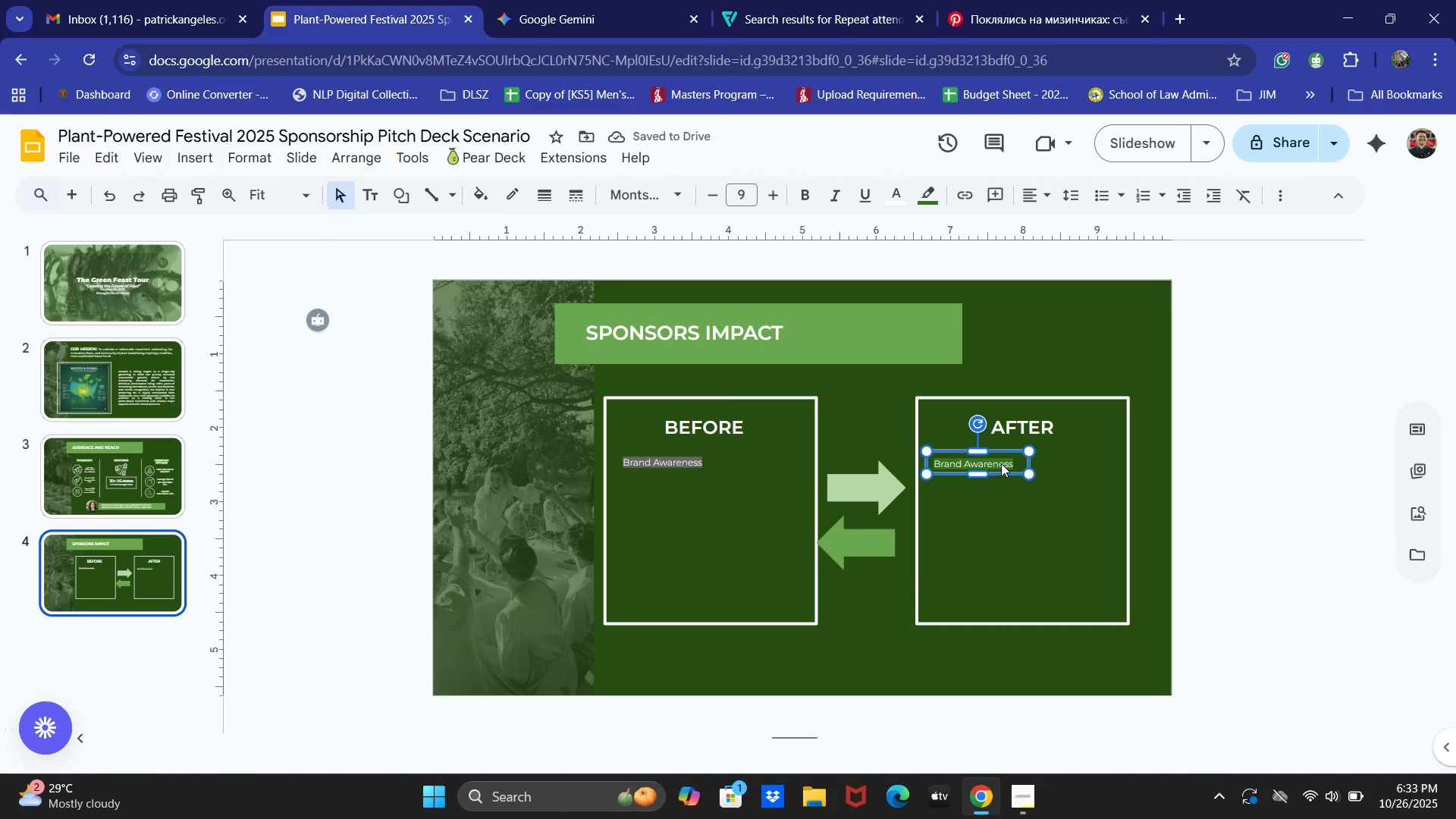 
key(ArrowLeft)
 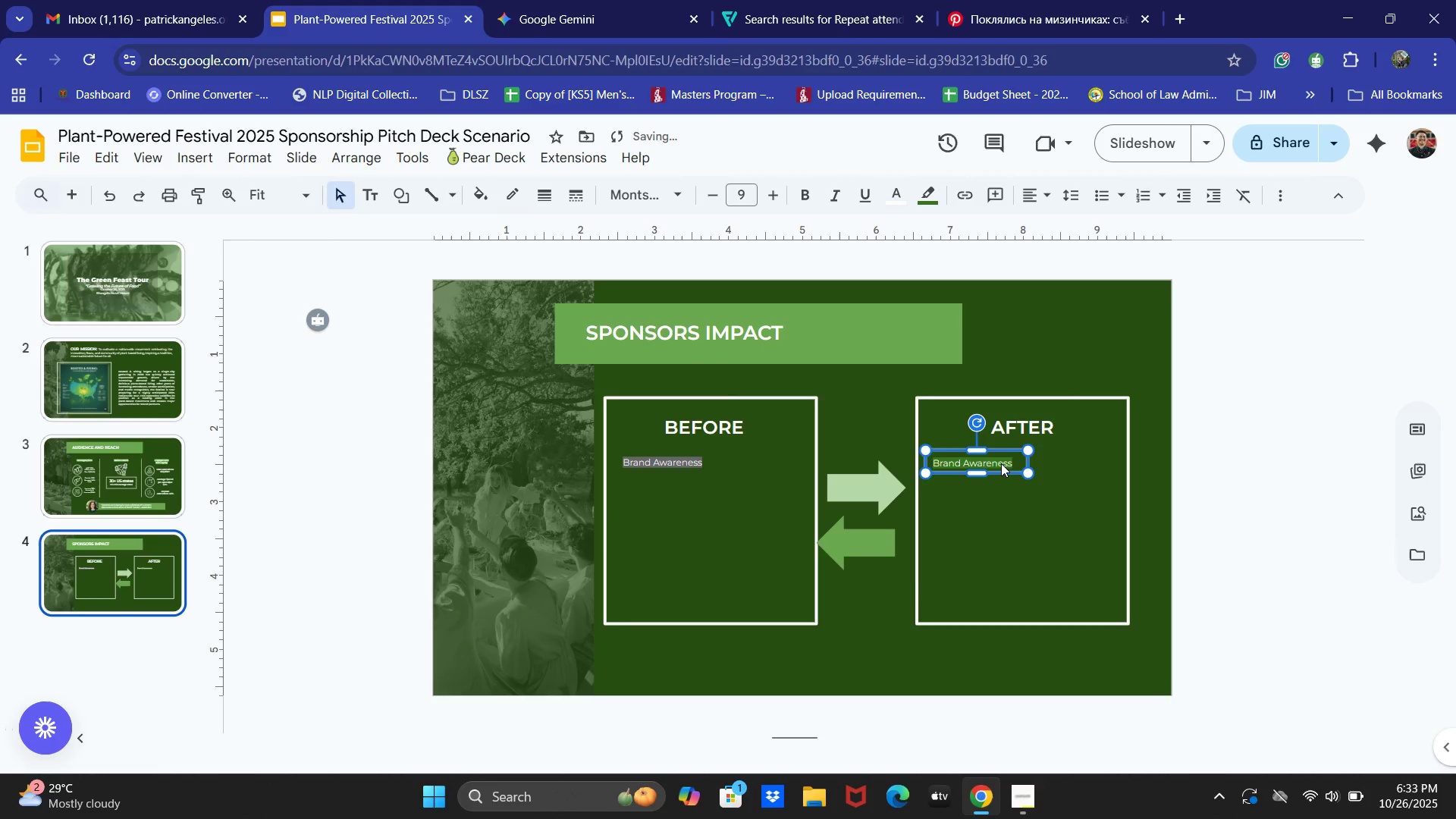 
key(ArrowUp)
 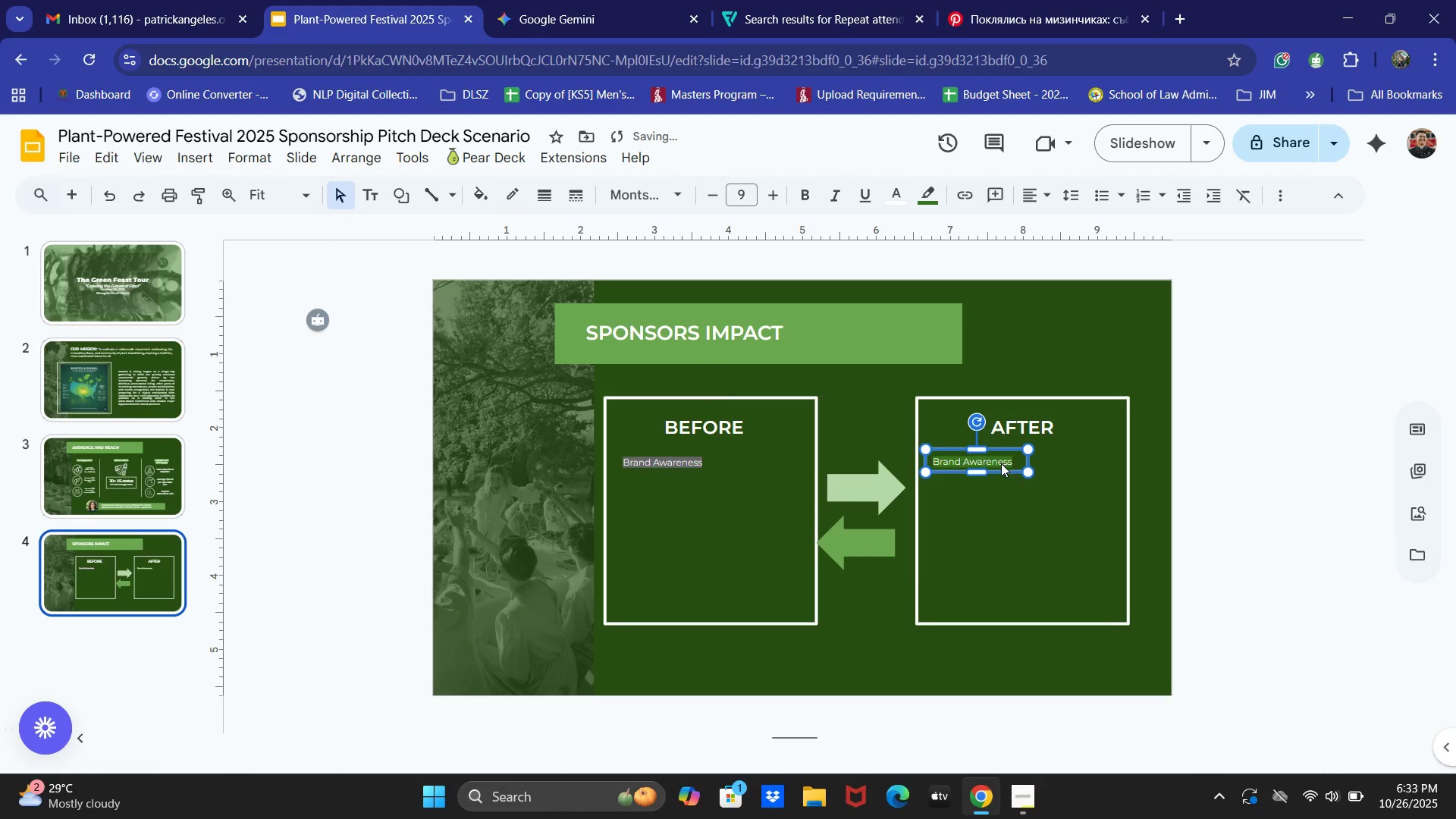 
key(ArrowUp)
 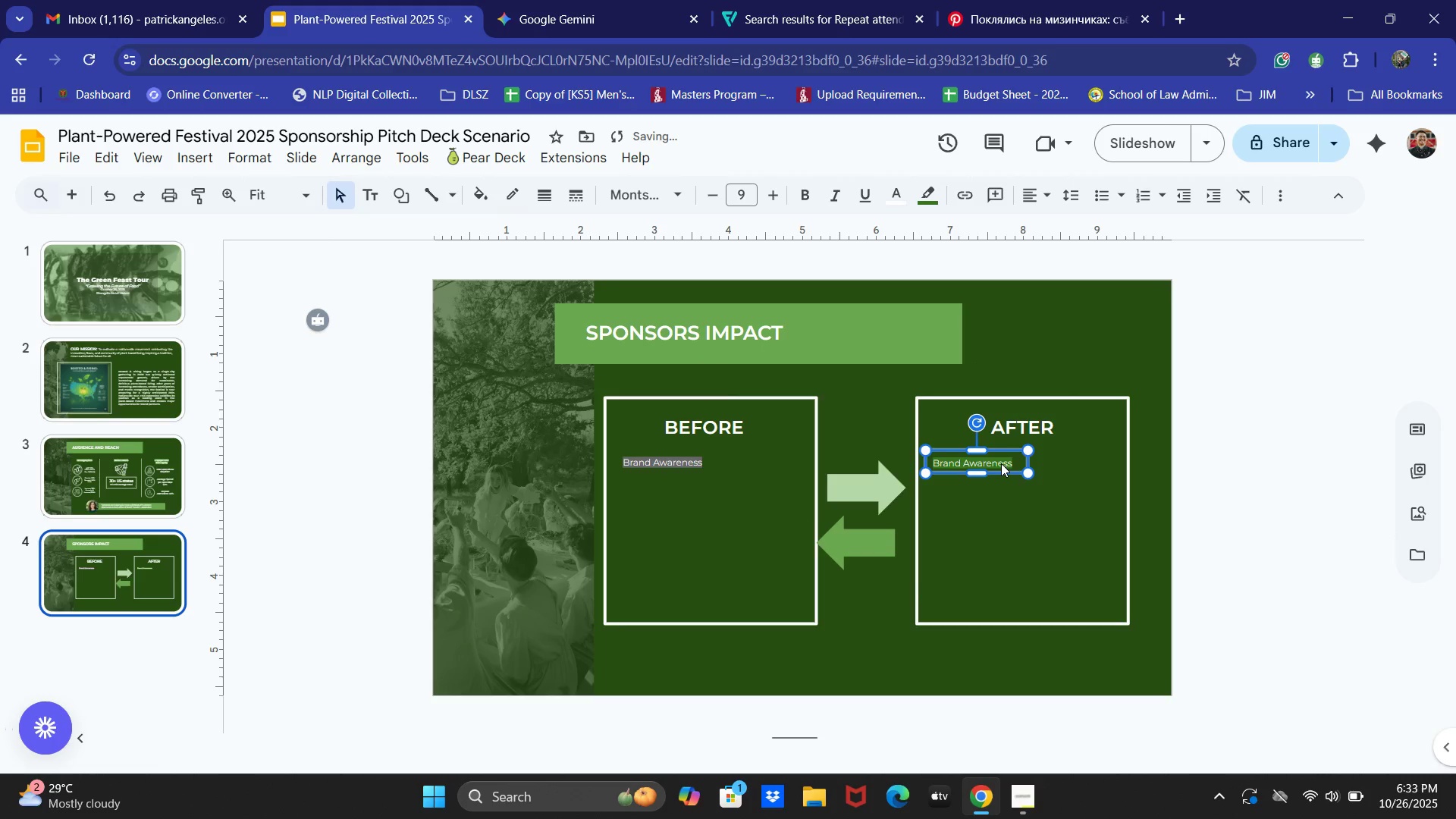 
key(ArrowDown)
 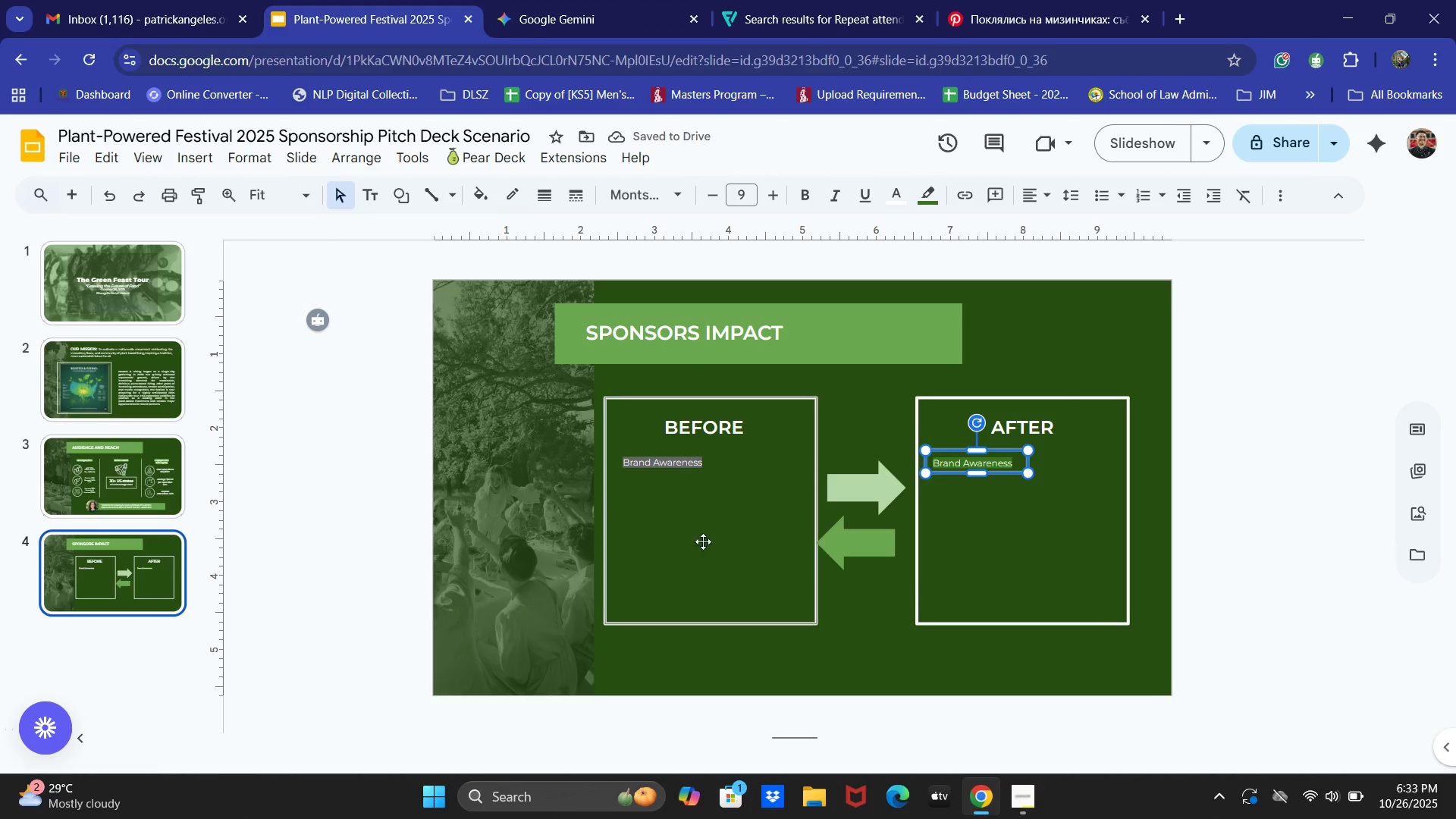 
wait(5.36)
 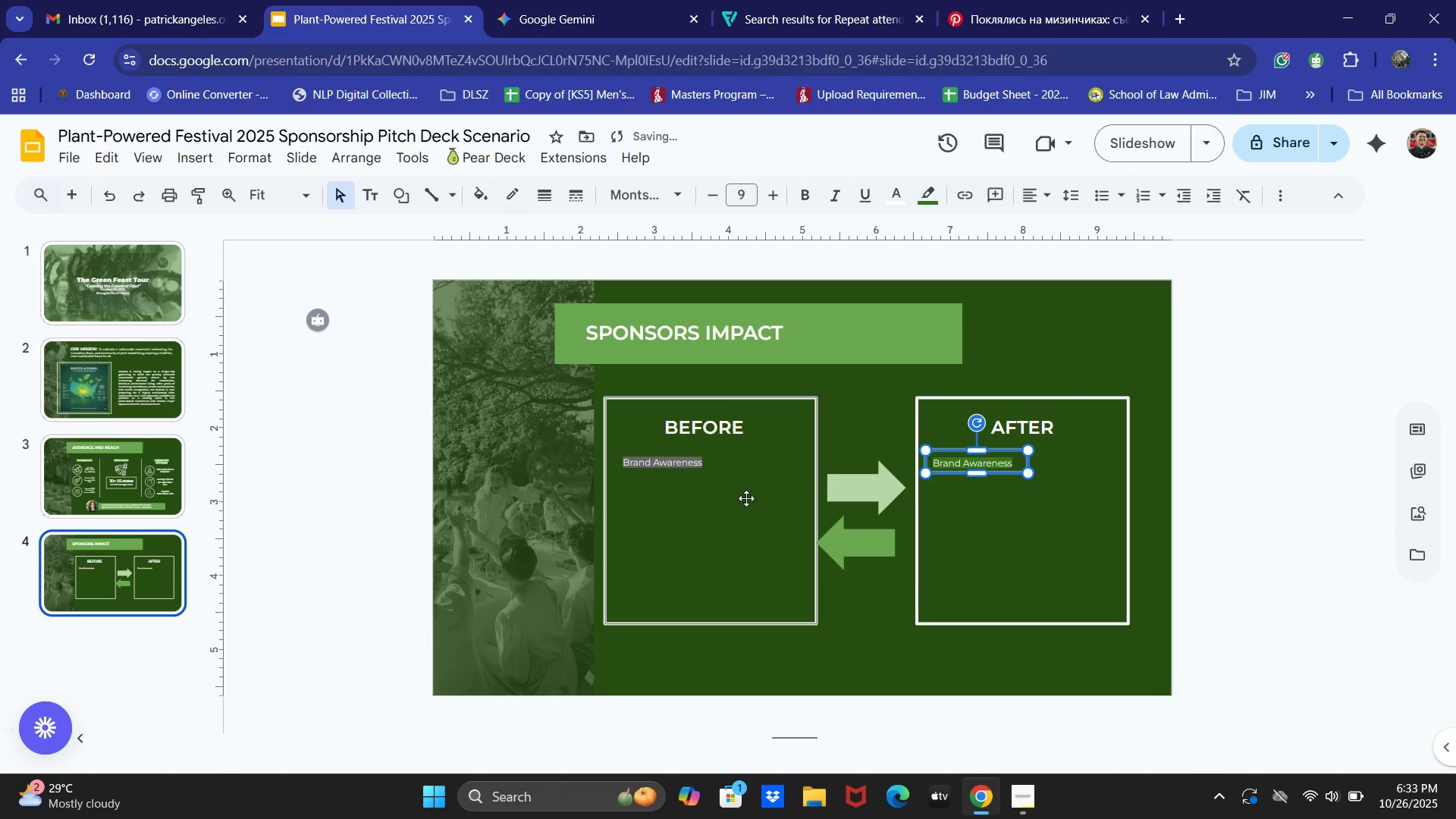 
left_click([617, 0])
 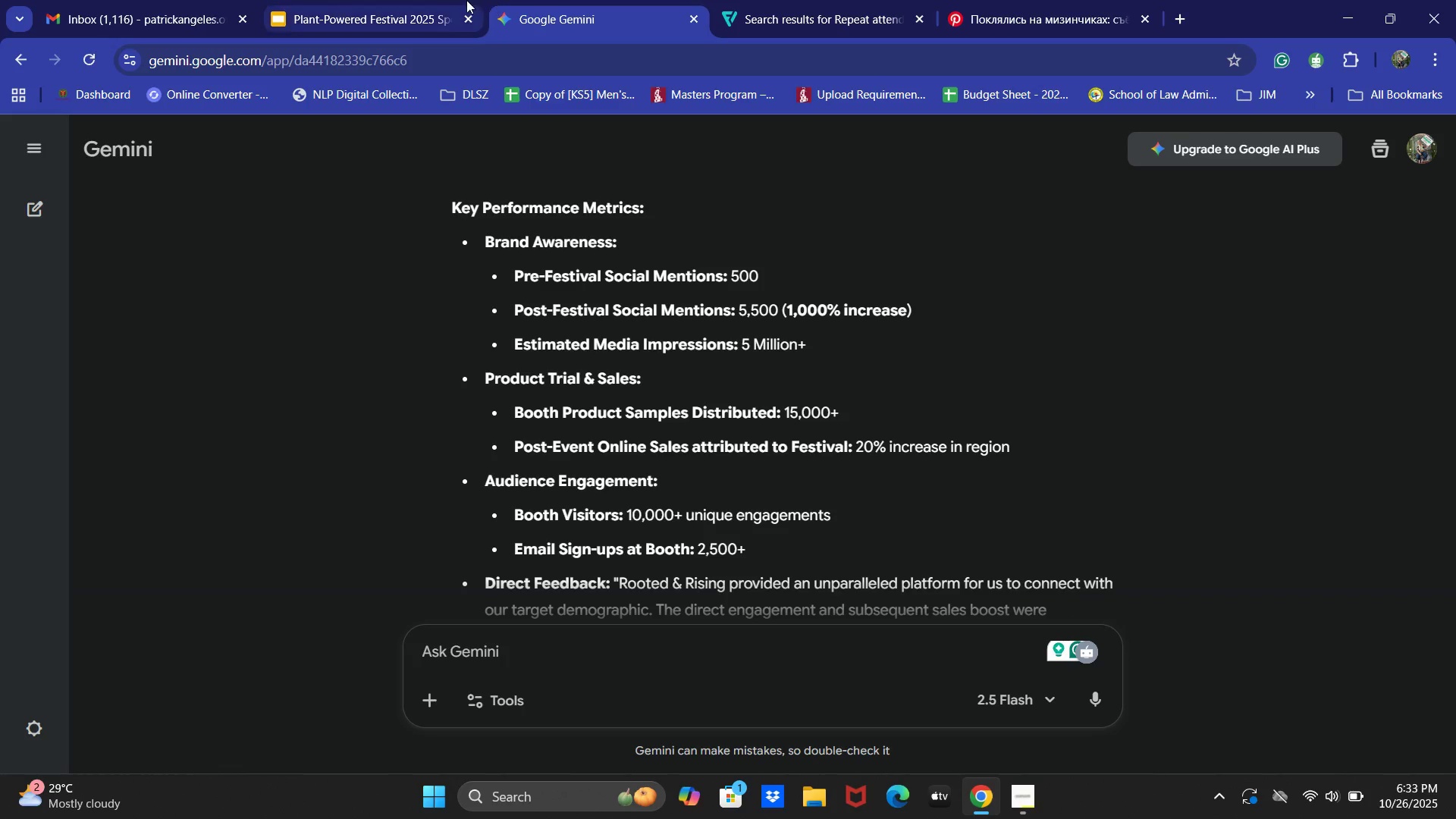 
wait(8.44)
 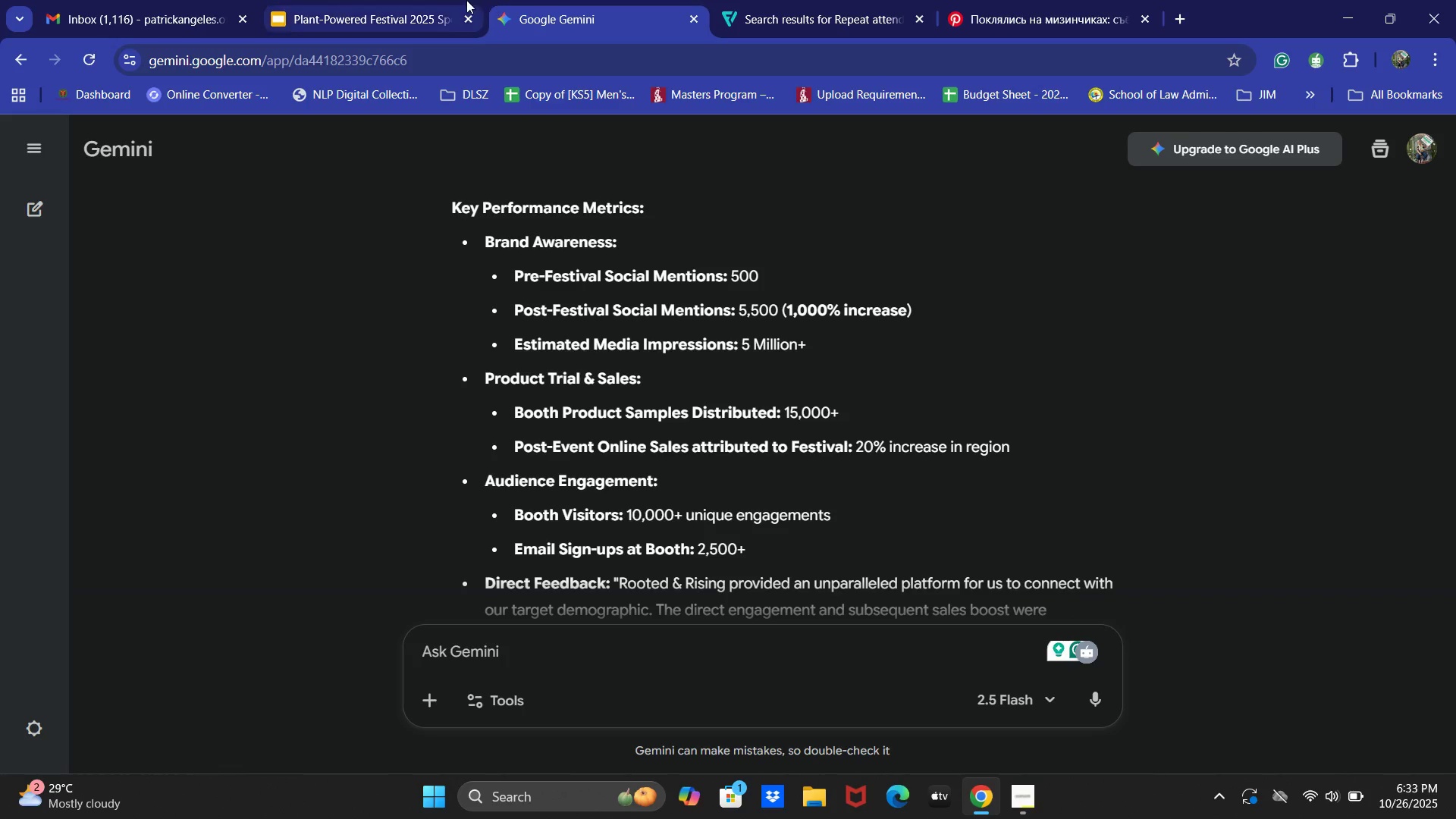 
left_click([369, 198])
 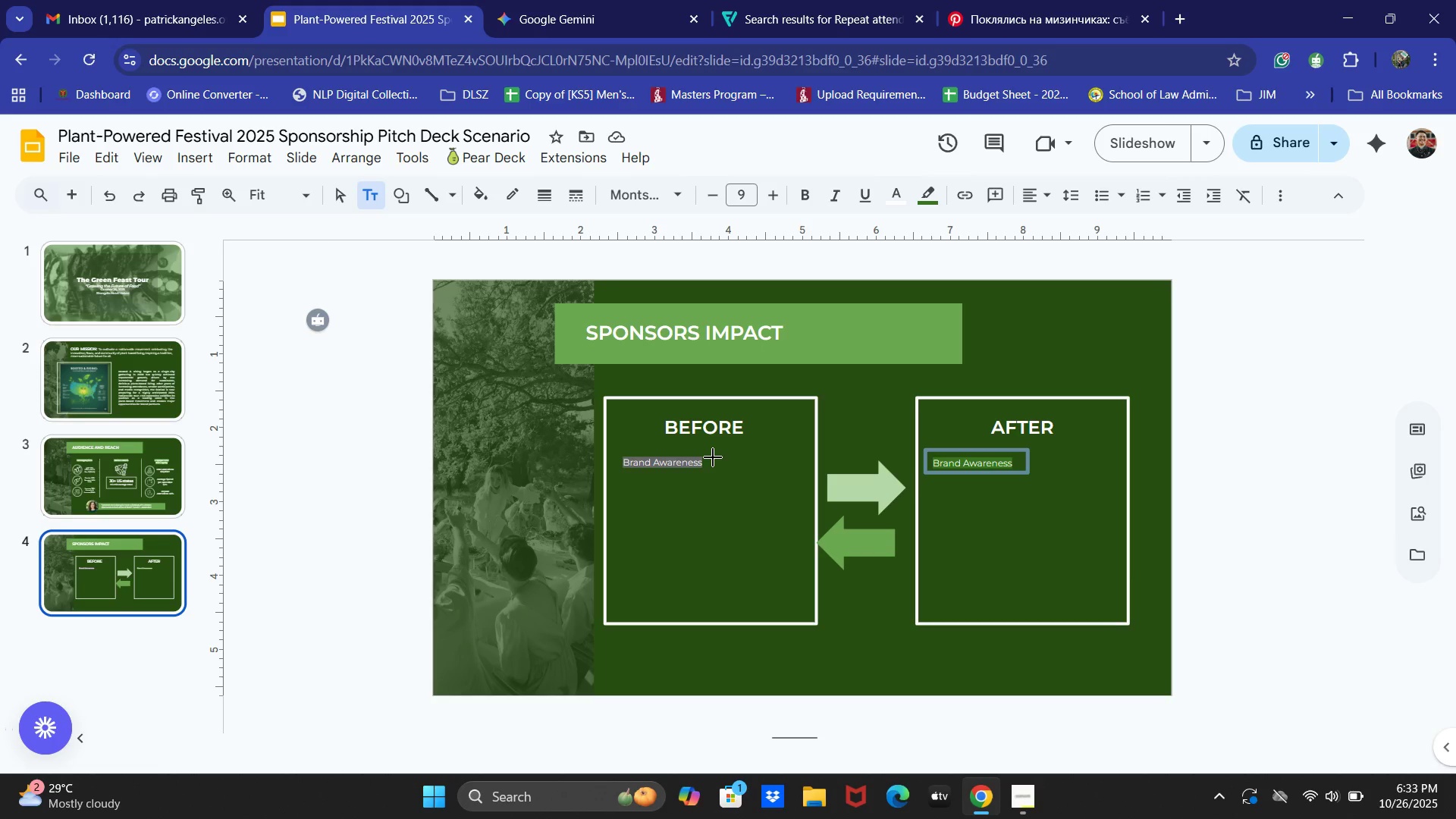 
left_click_drag(start_coordinate=[713, 457], to_coordinate=[798, 485])
 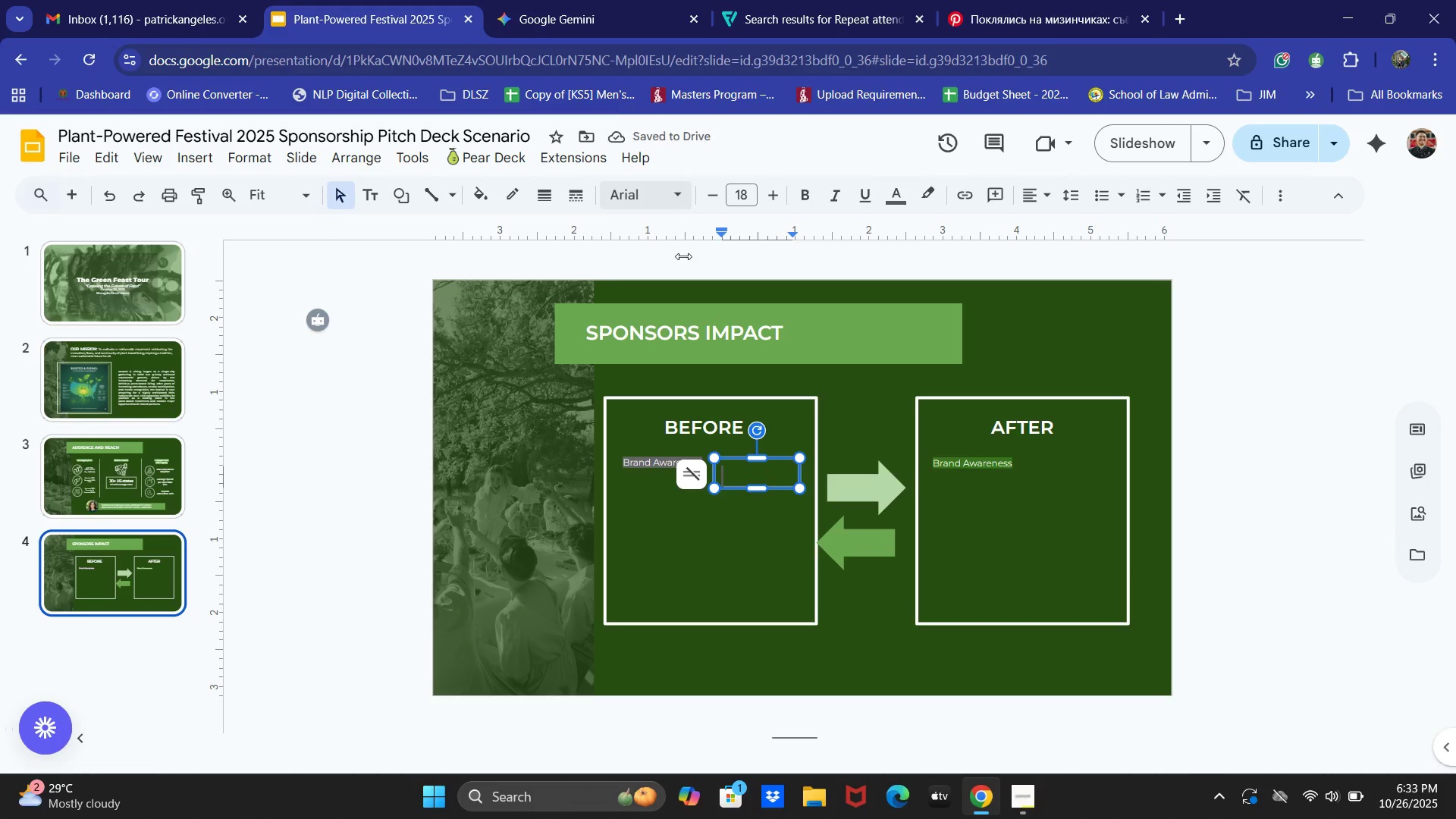 
left_click([664, 204])
 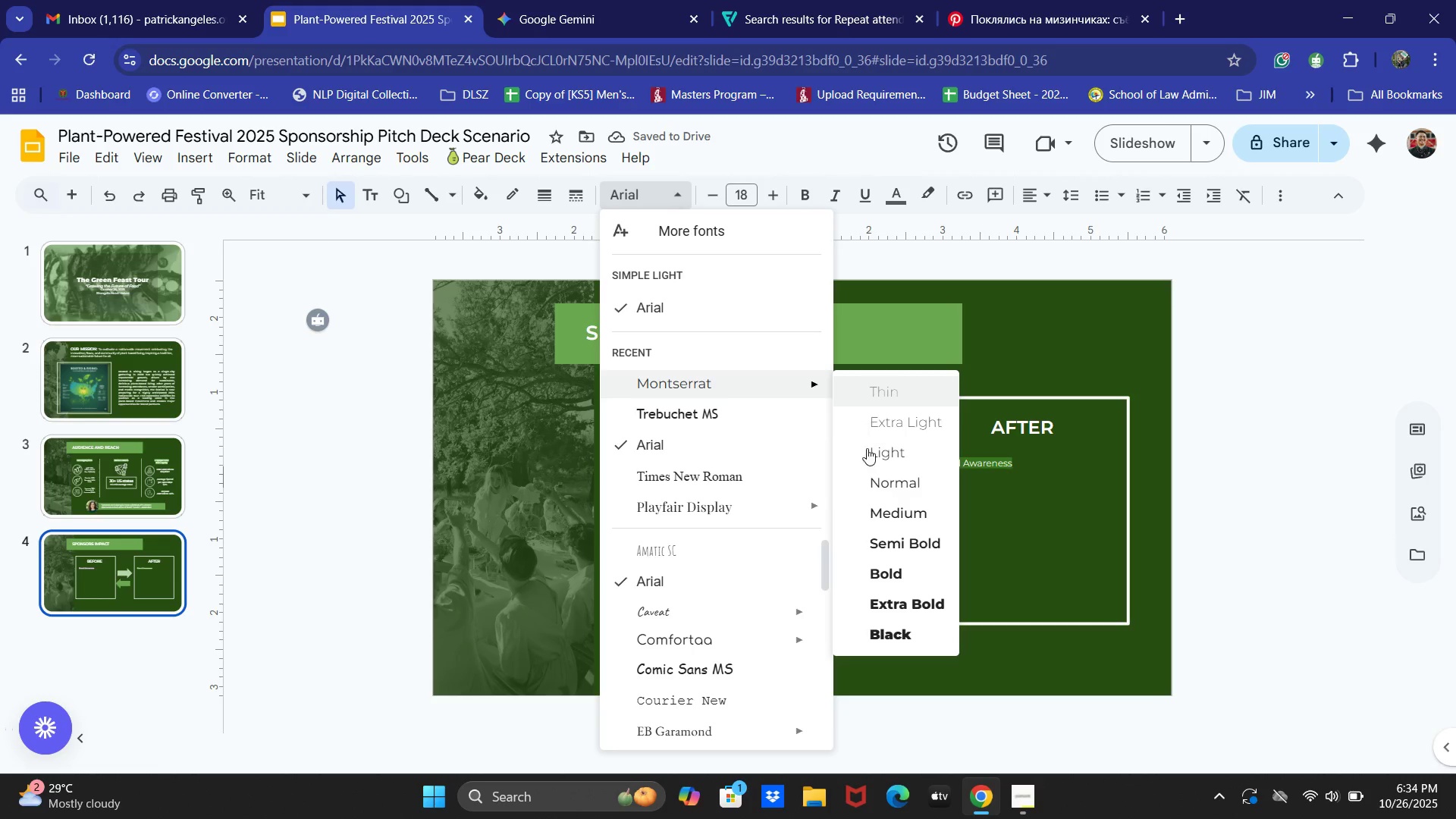 
left_click([874, 486])
 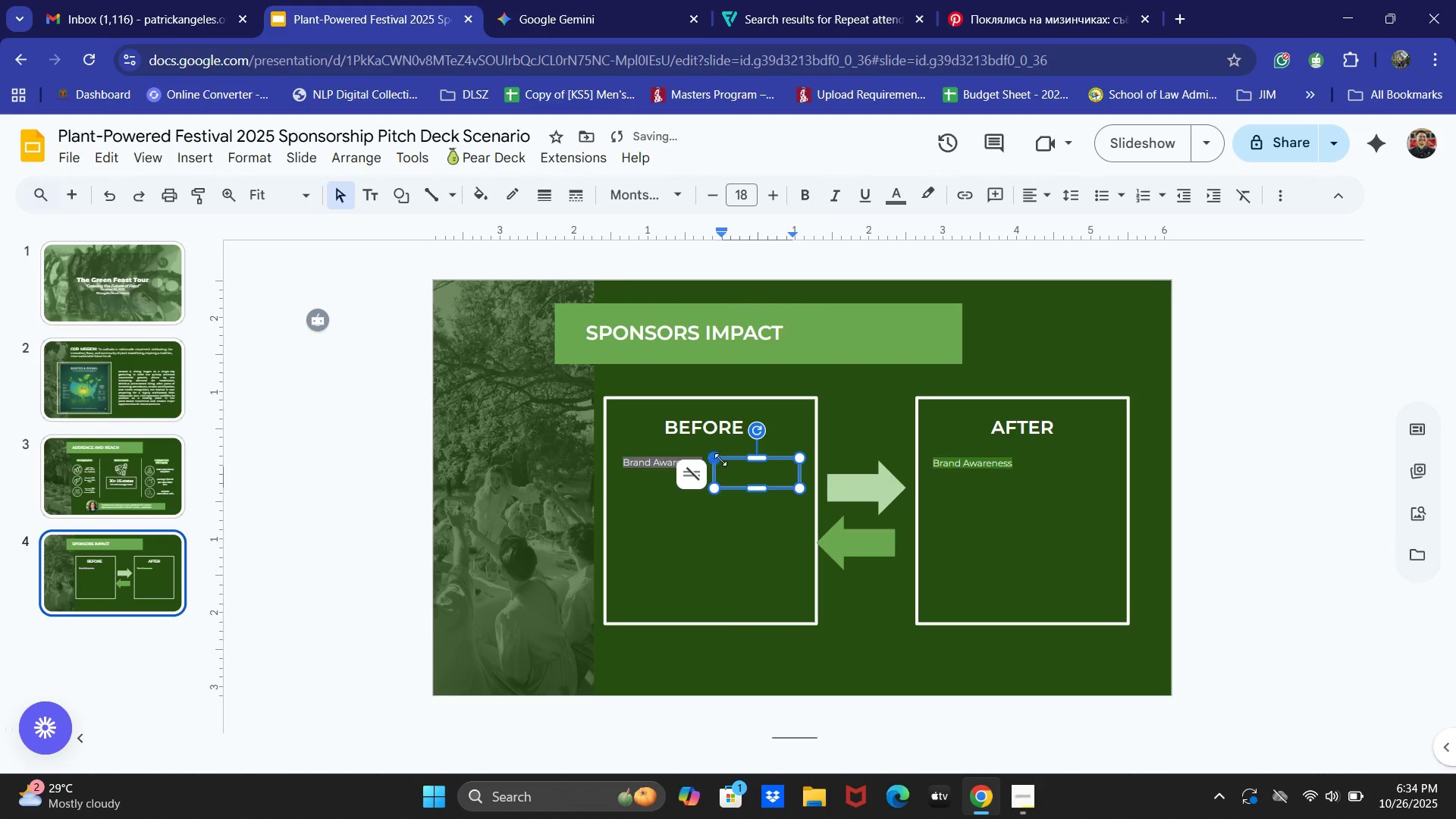 
key(Numpad5)
 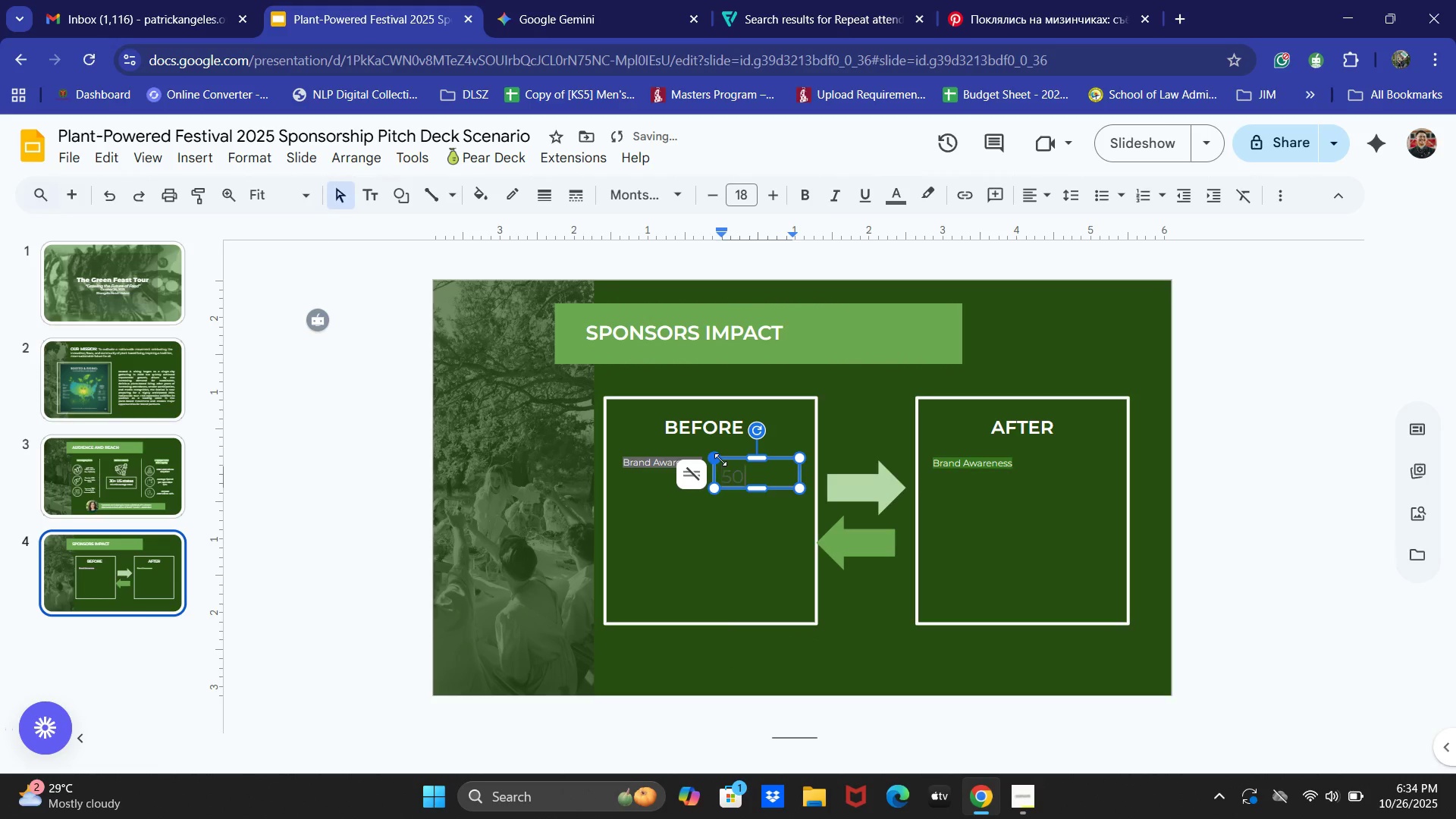 
key(Numpad0)
 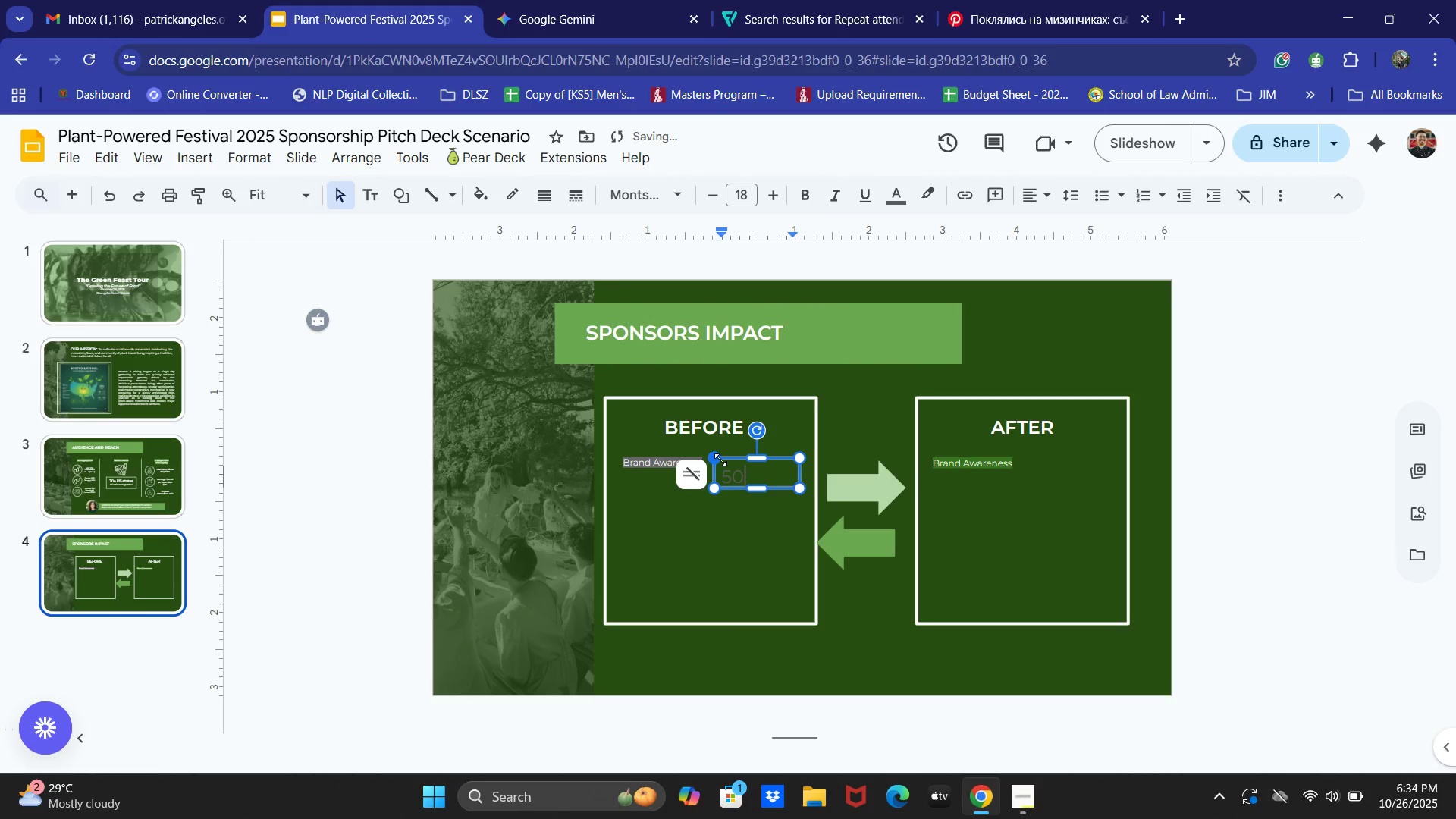 
key(Numpad0)
 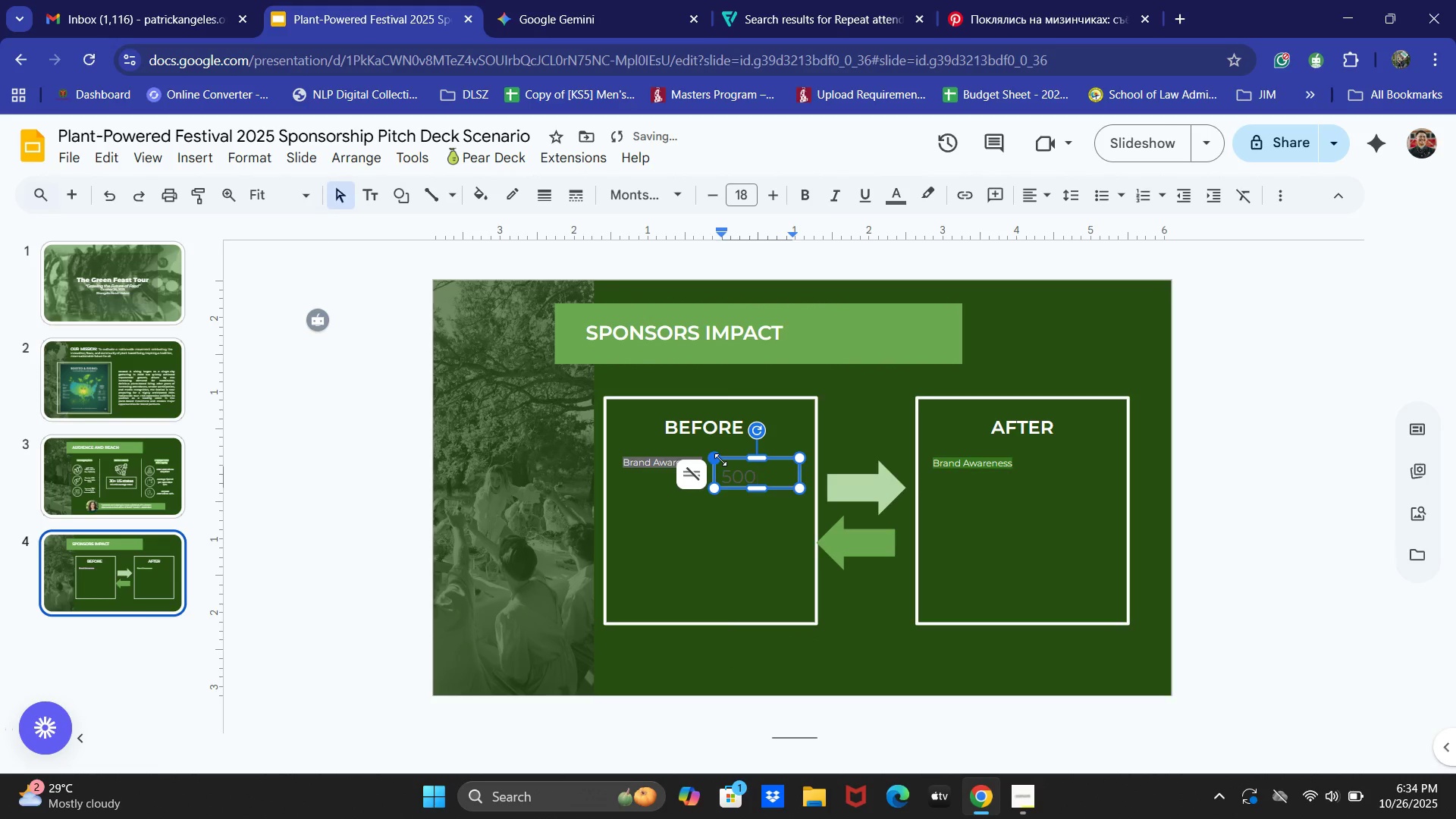 
key(Control+ControlLeft)
 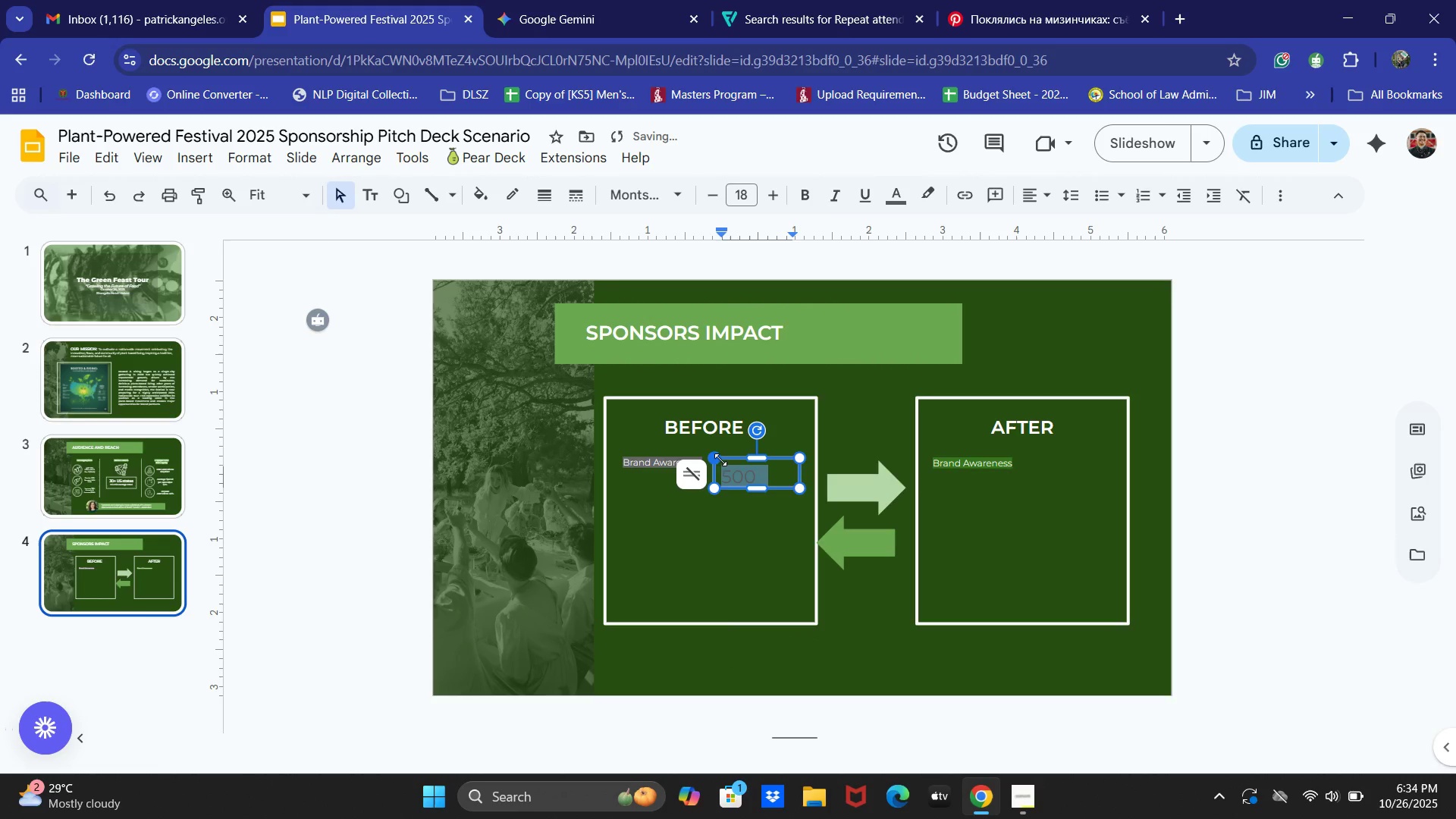 
key(Control+A)
 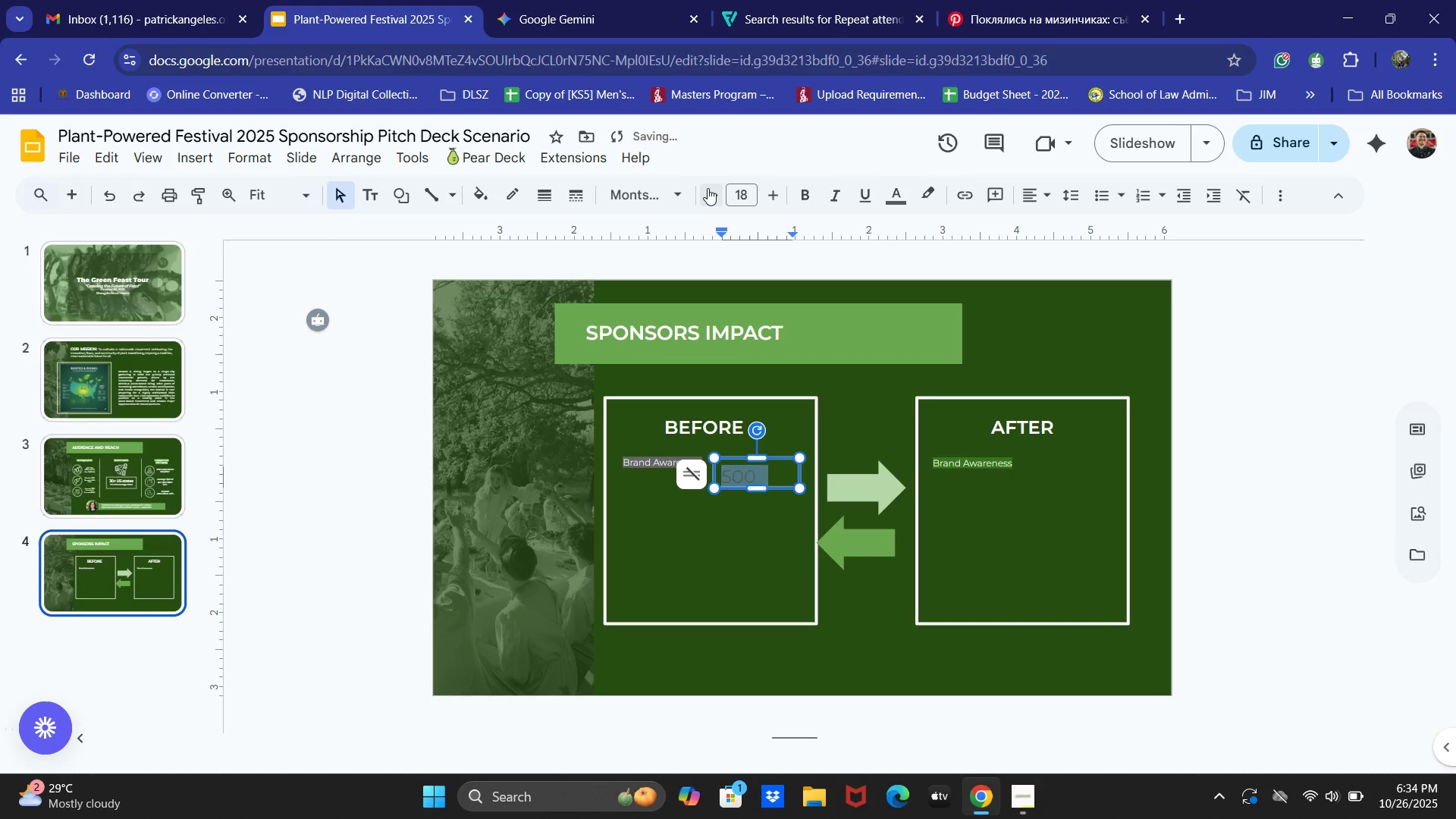 
triple_click([708, 189])
 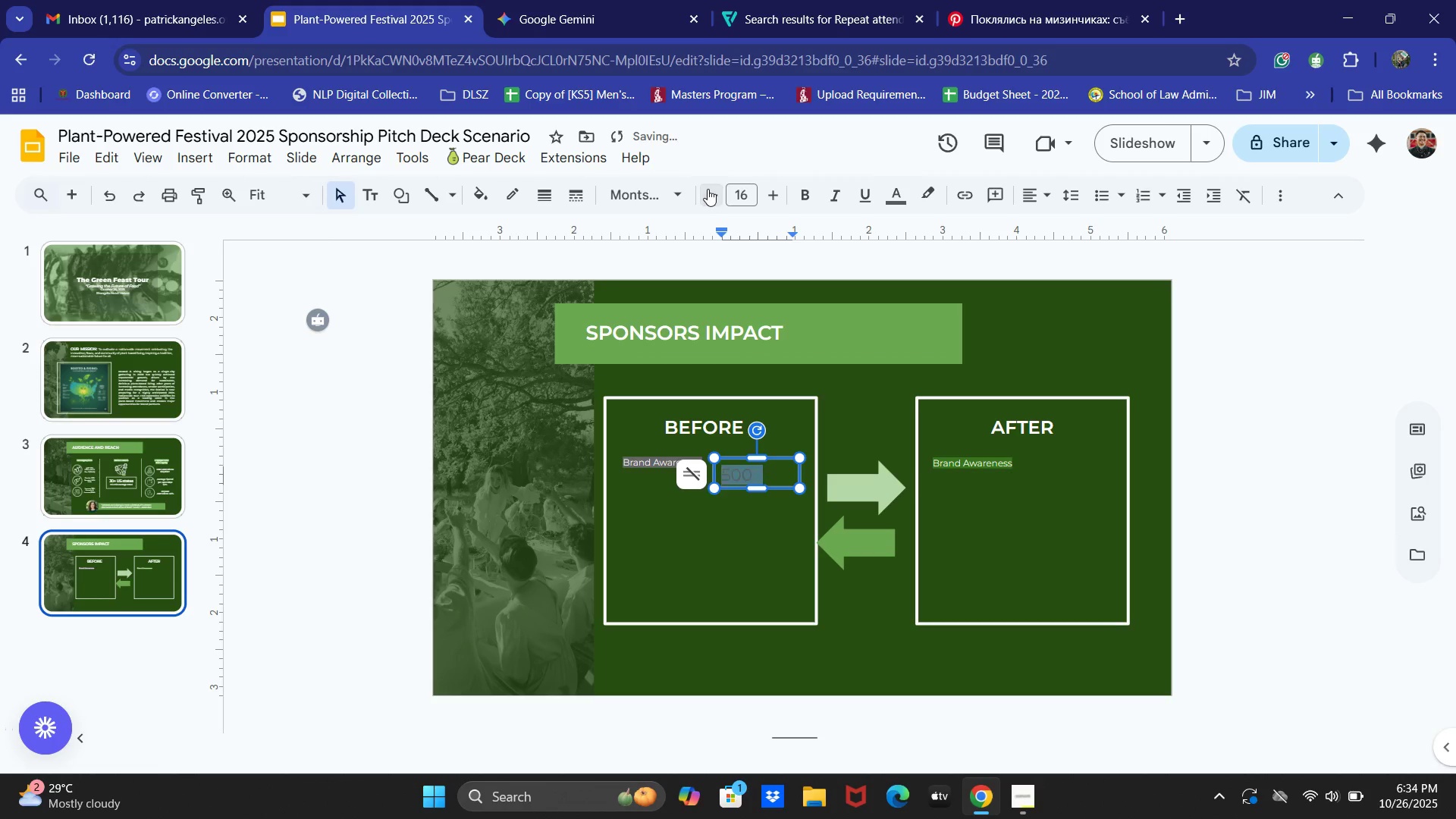 
triple_click([708, 189])
 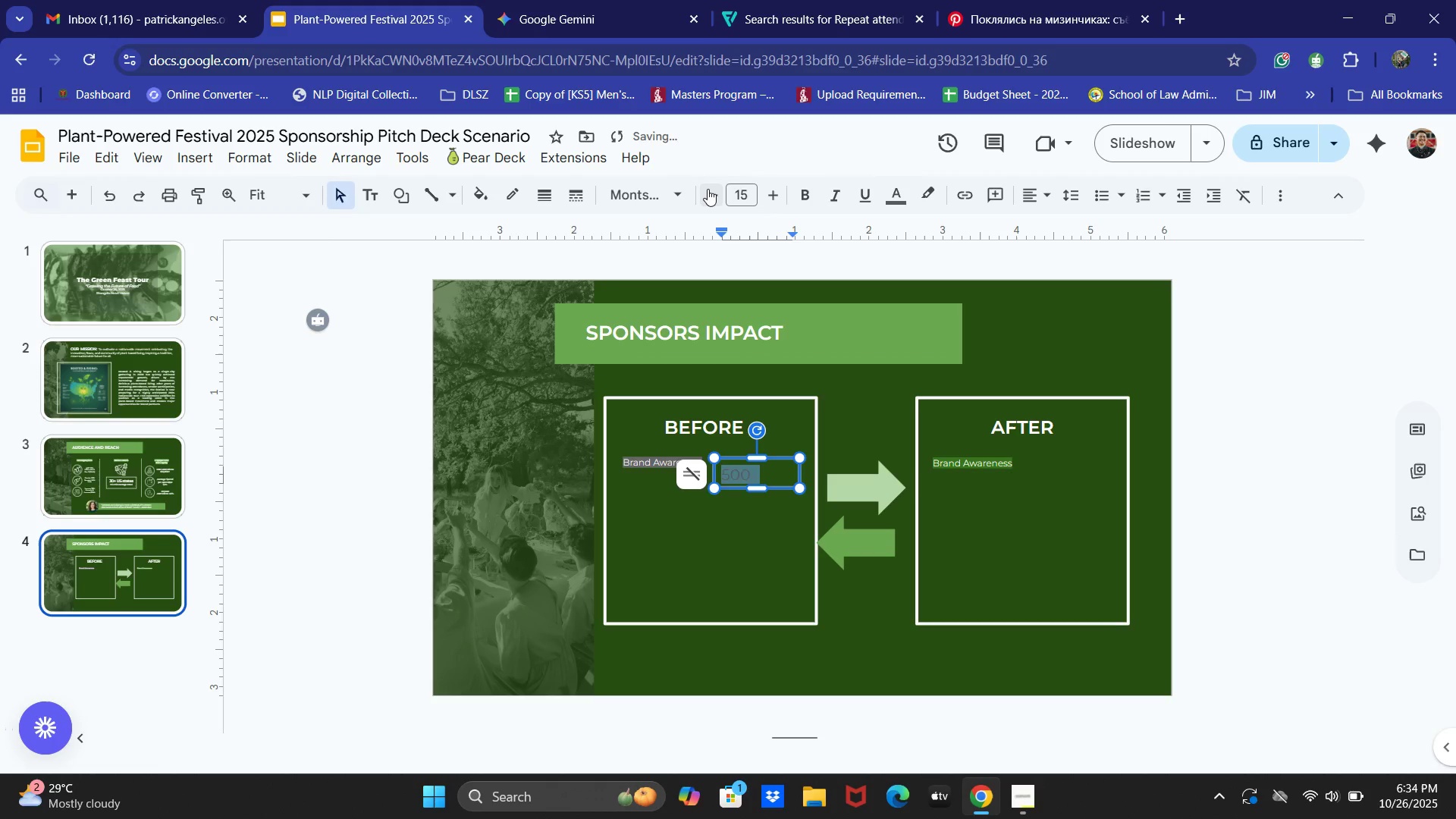 
triple_click([708, 189])
 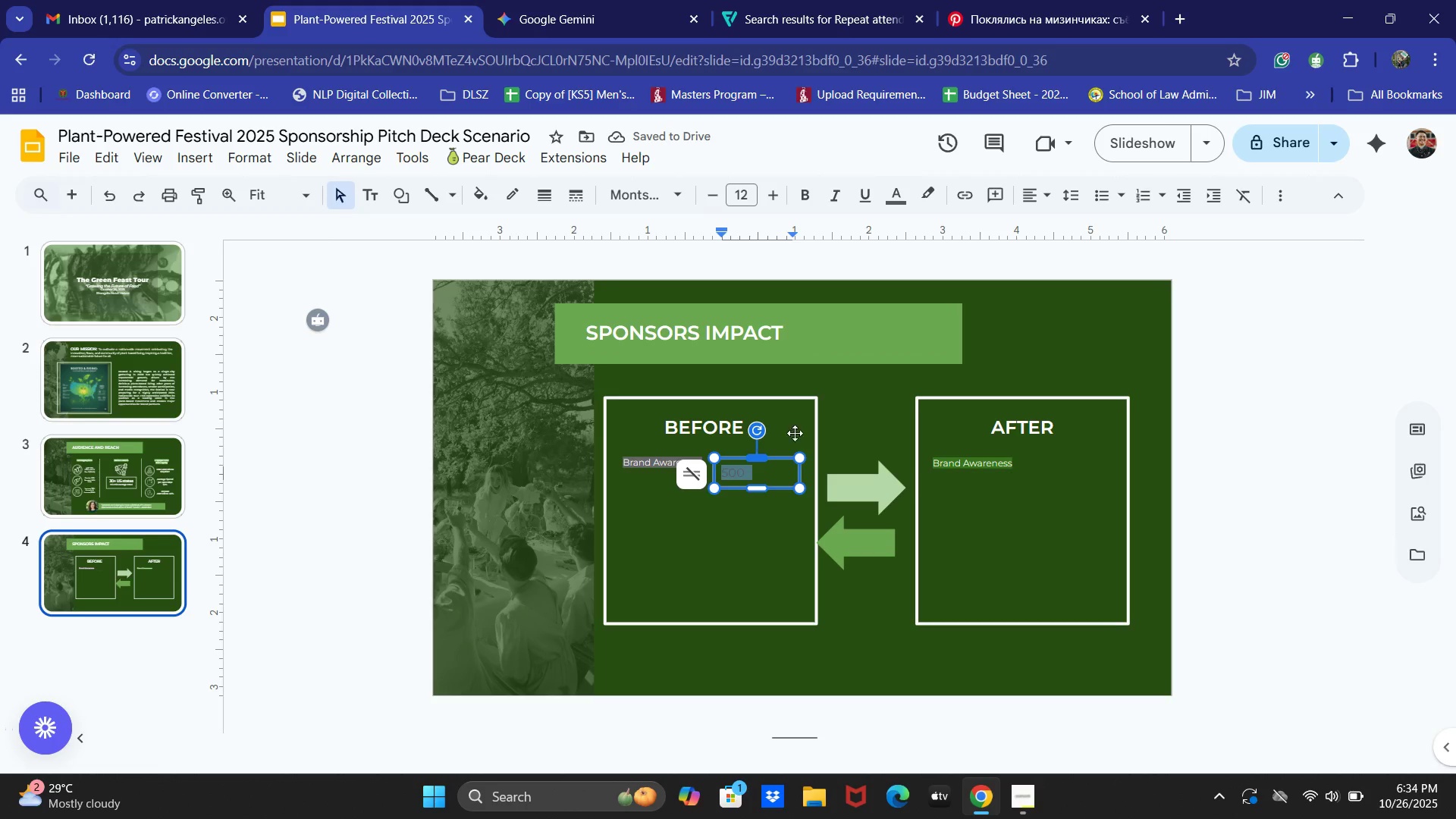 
wait(5.05)
 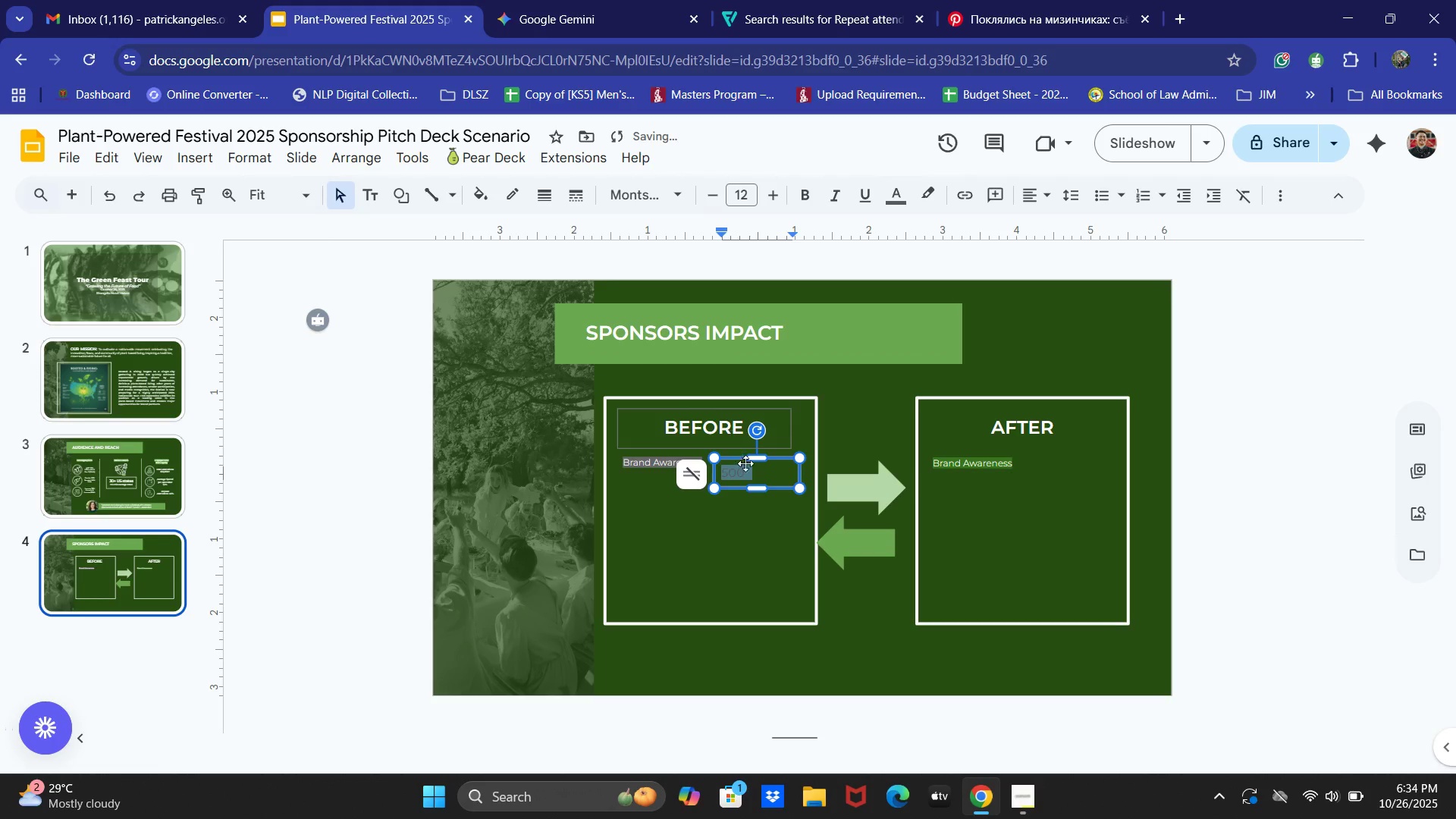 
left_click([1034, 193])
 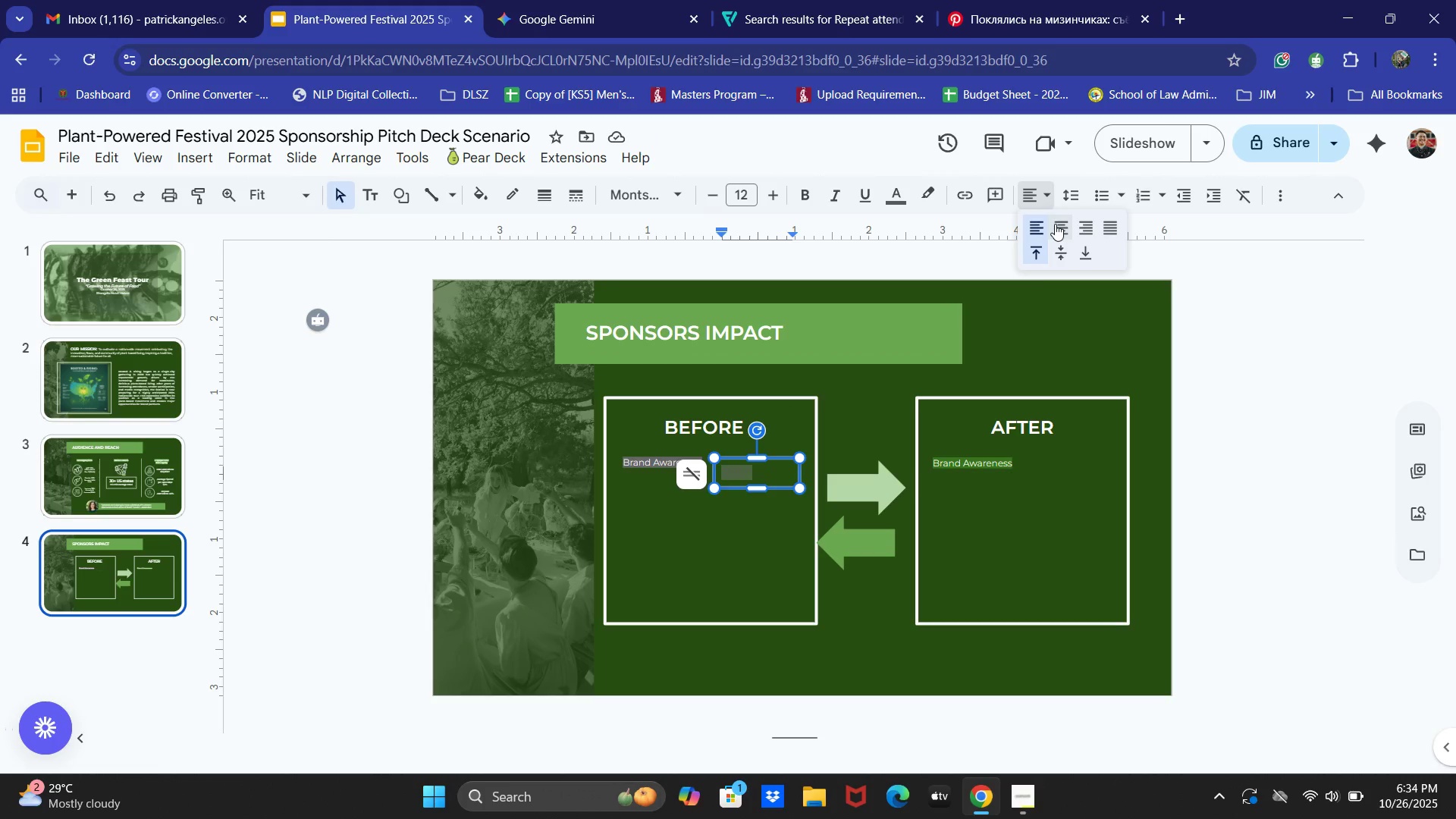 
double_click([1055, 224])
 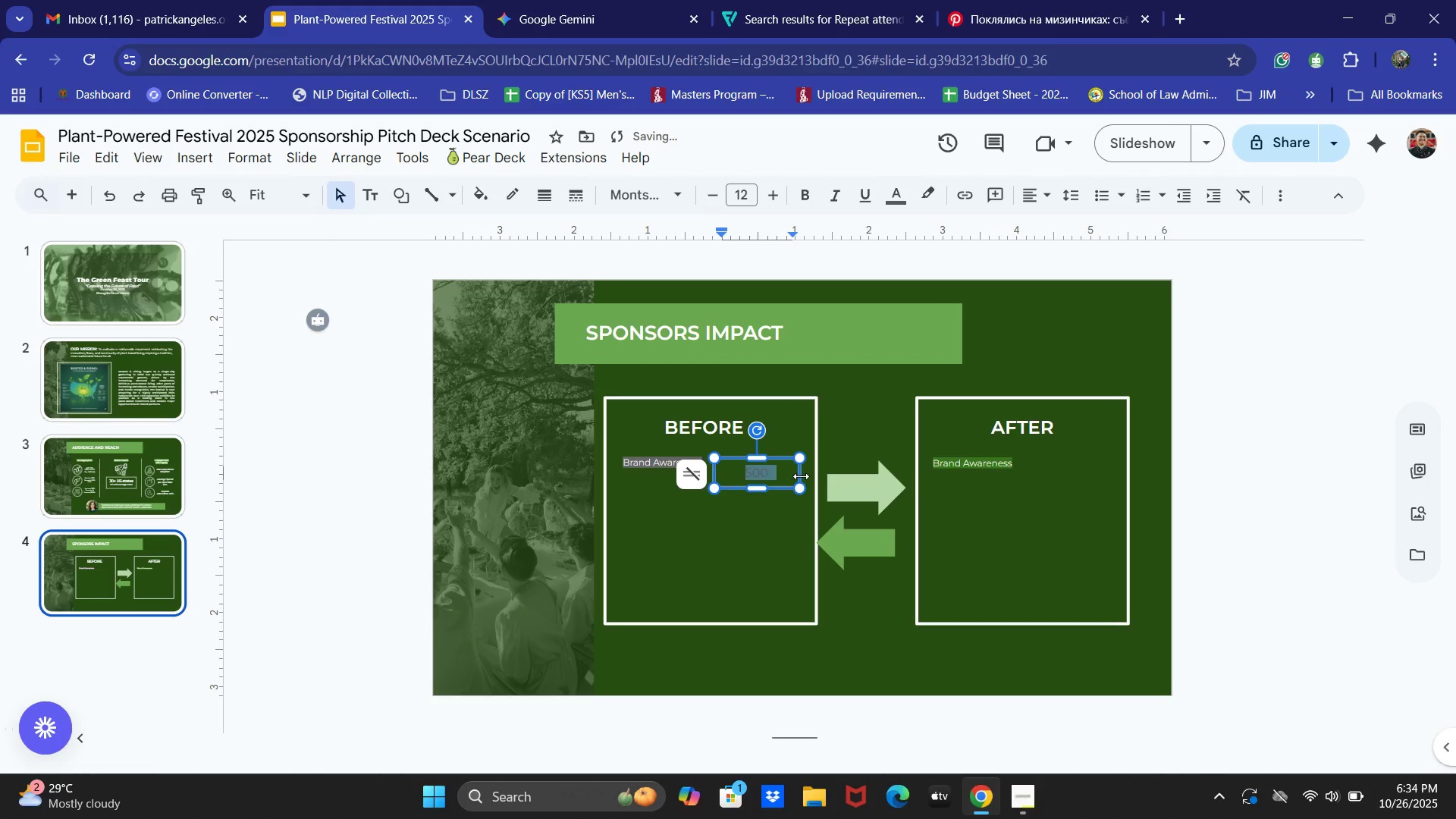 
left_click_drag(start_coordinate=[802, 475], to_coordinate=[767, 472])
 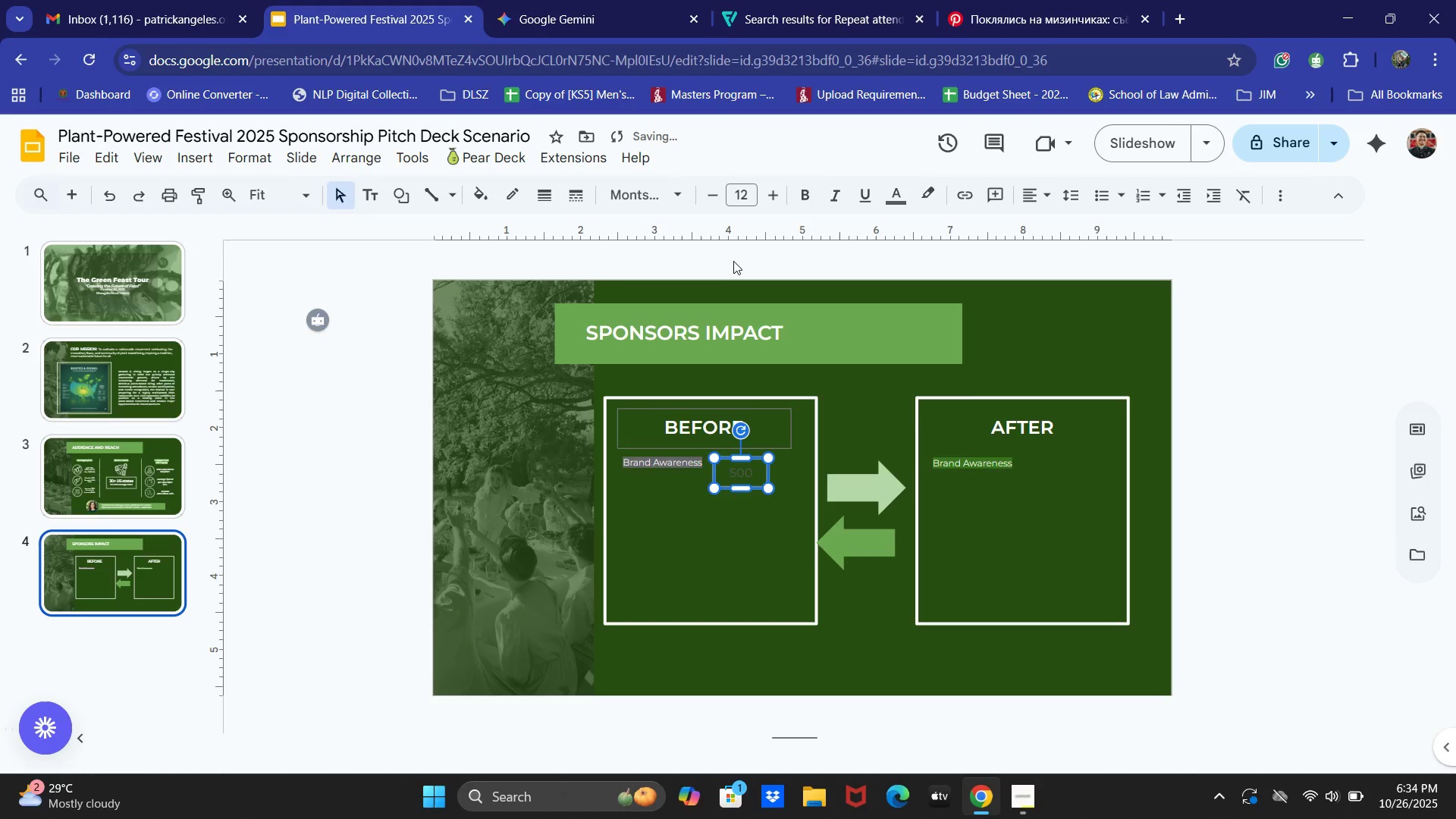 
left_click([910, 195])
 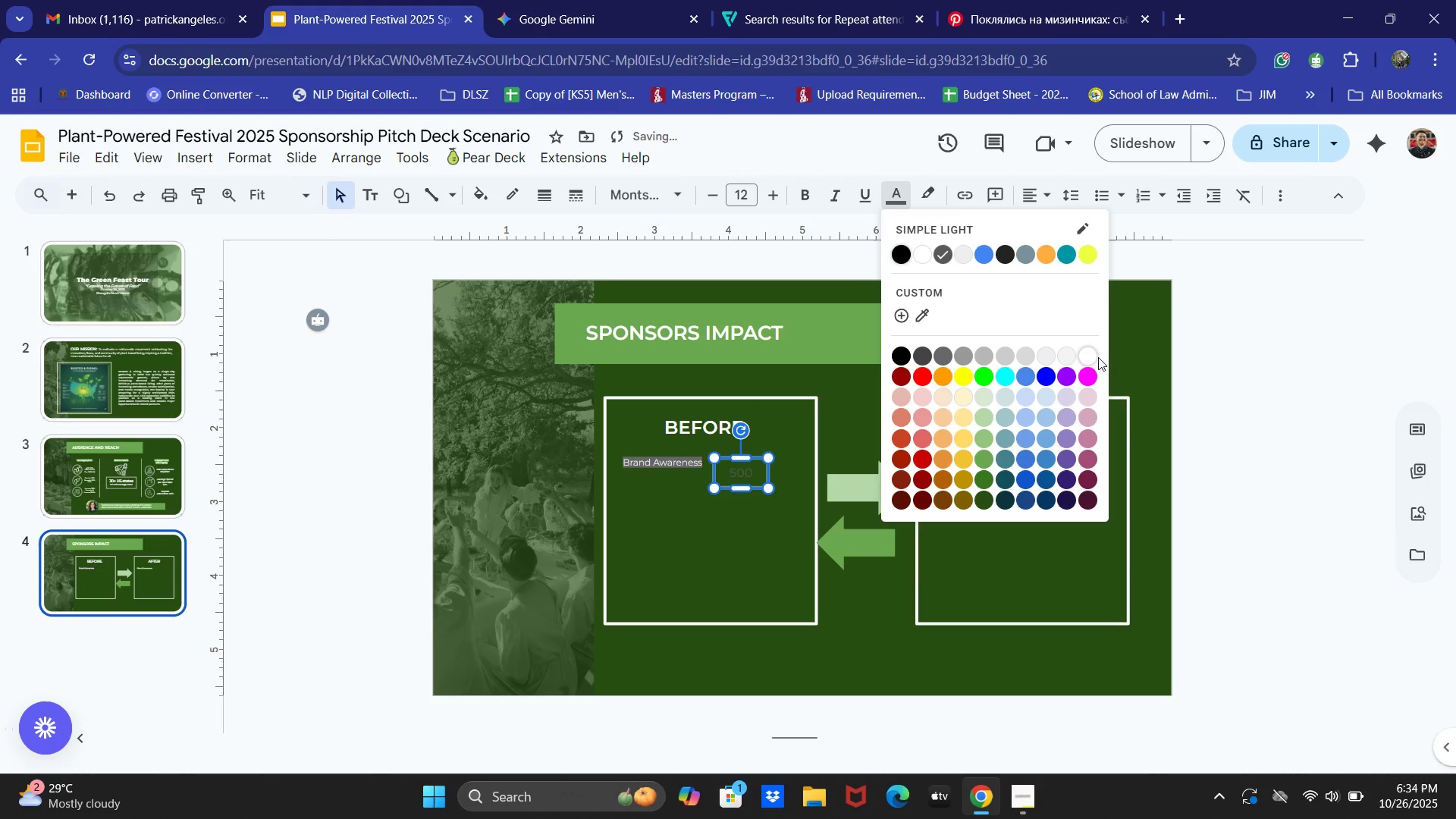 
left_click([1087, 352])
 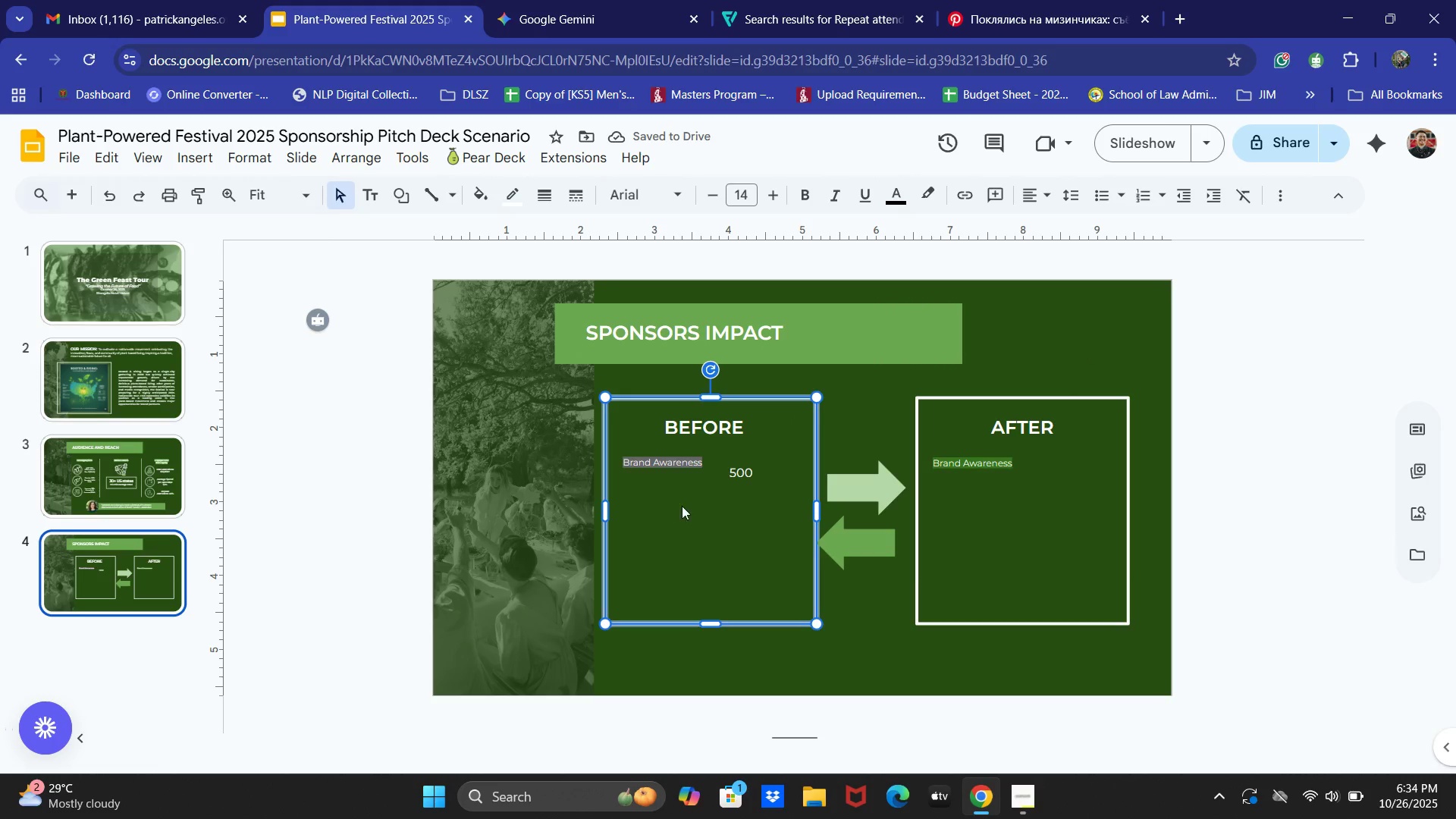 
left_click_drag(start_coordinate=[745, 462], to_coordinate=[742, 452])
 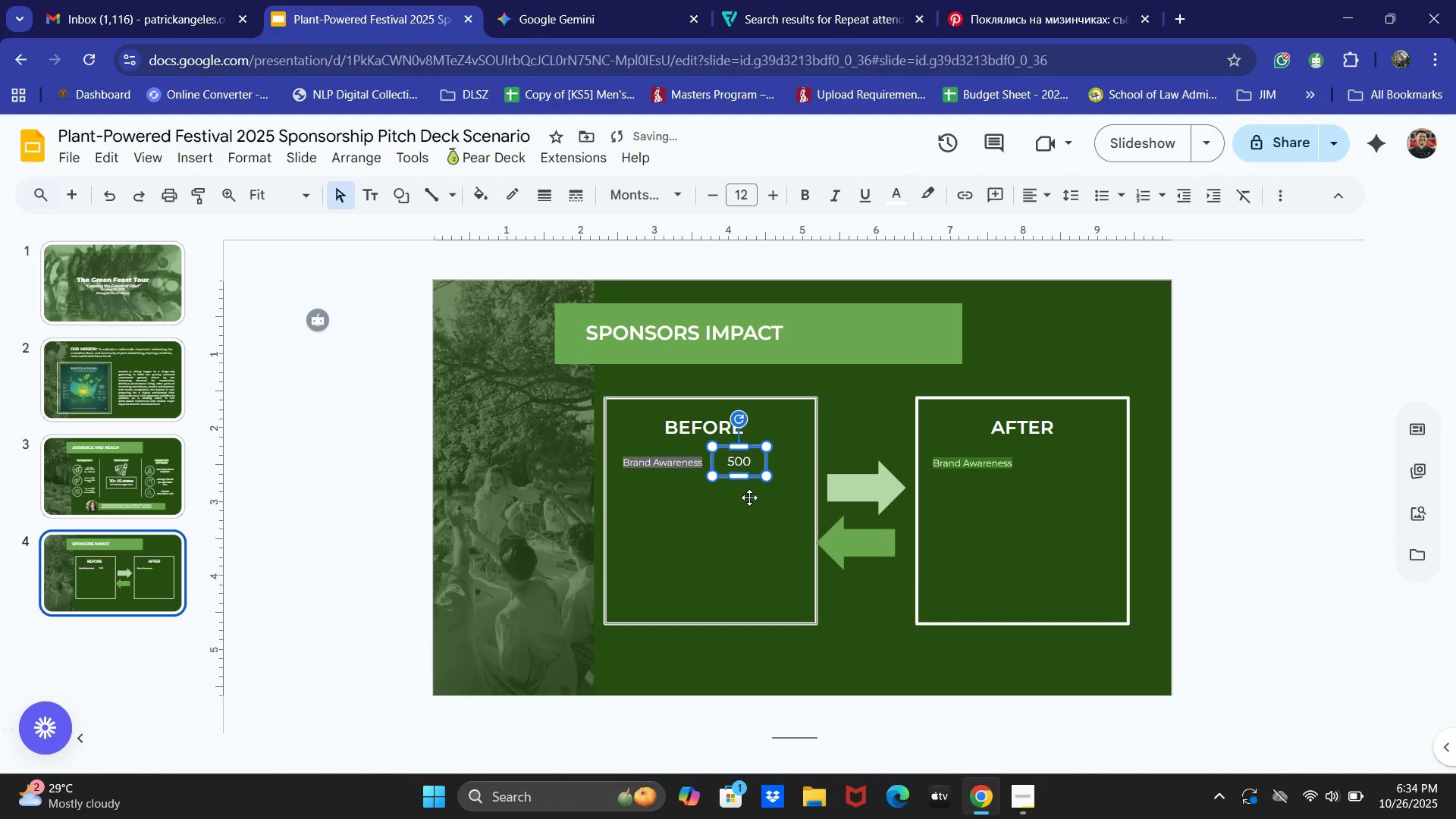 
mouse_move([759, 504])
 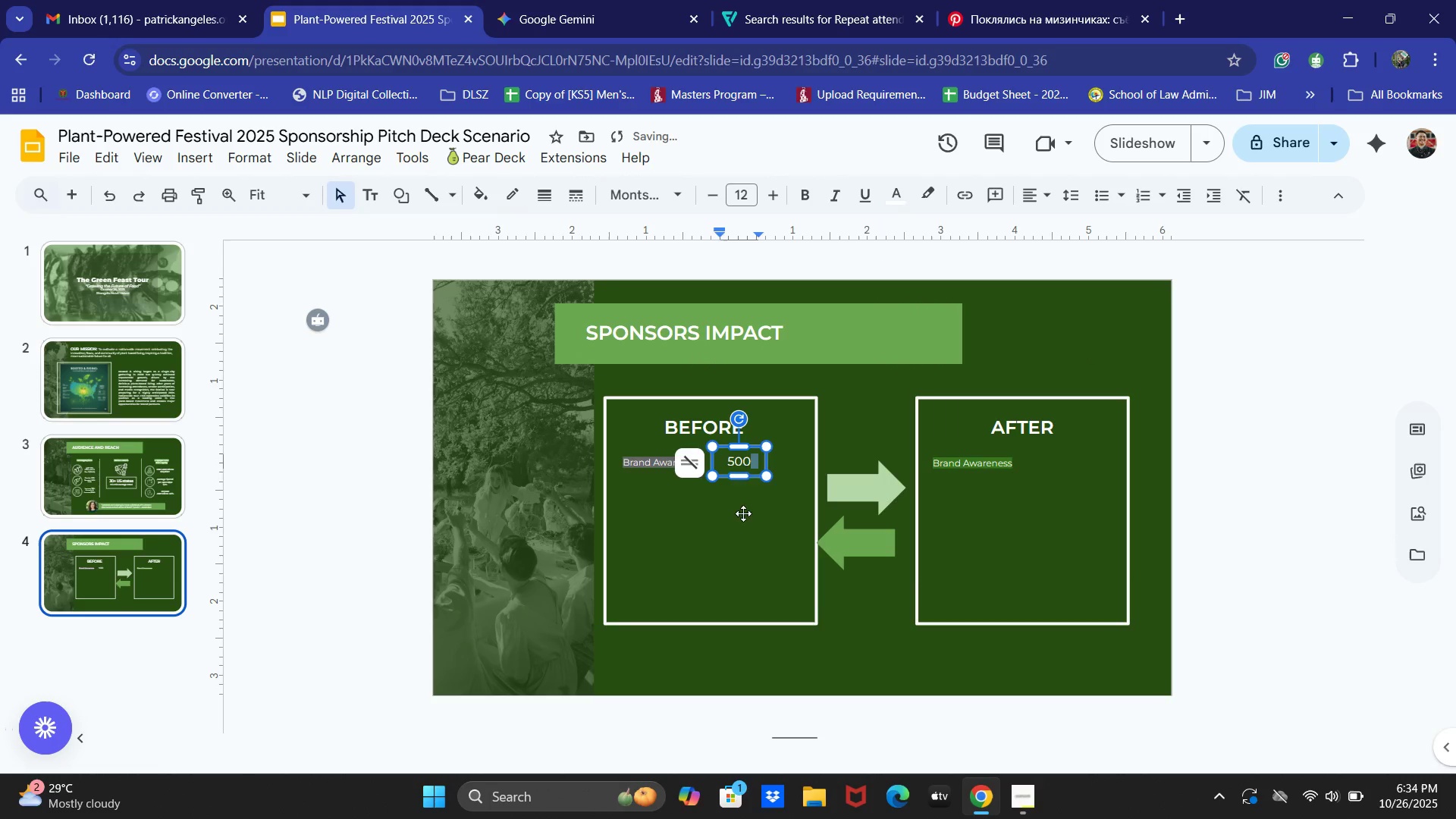 
left_click([746, 532])
 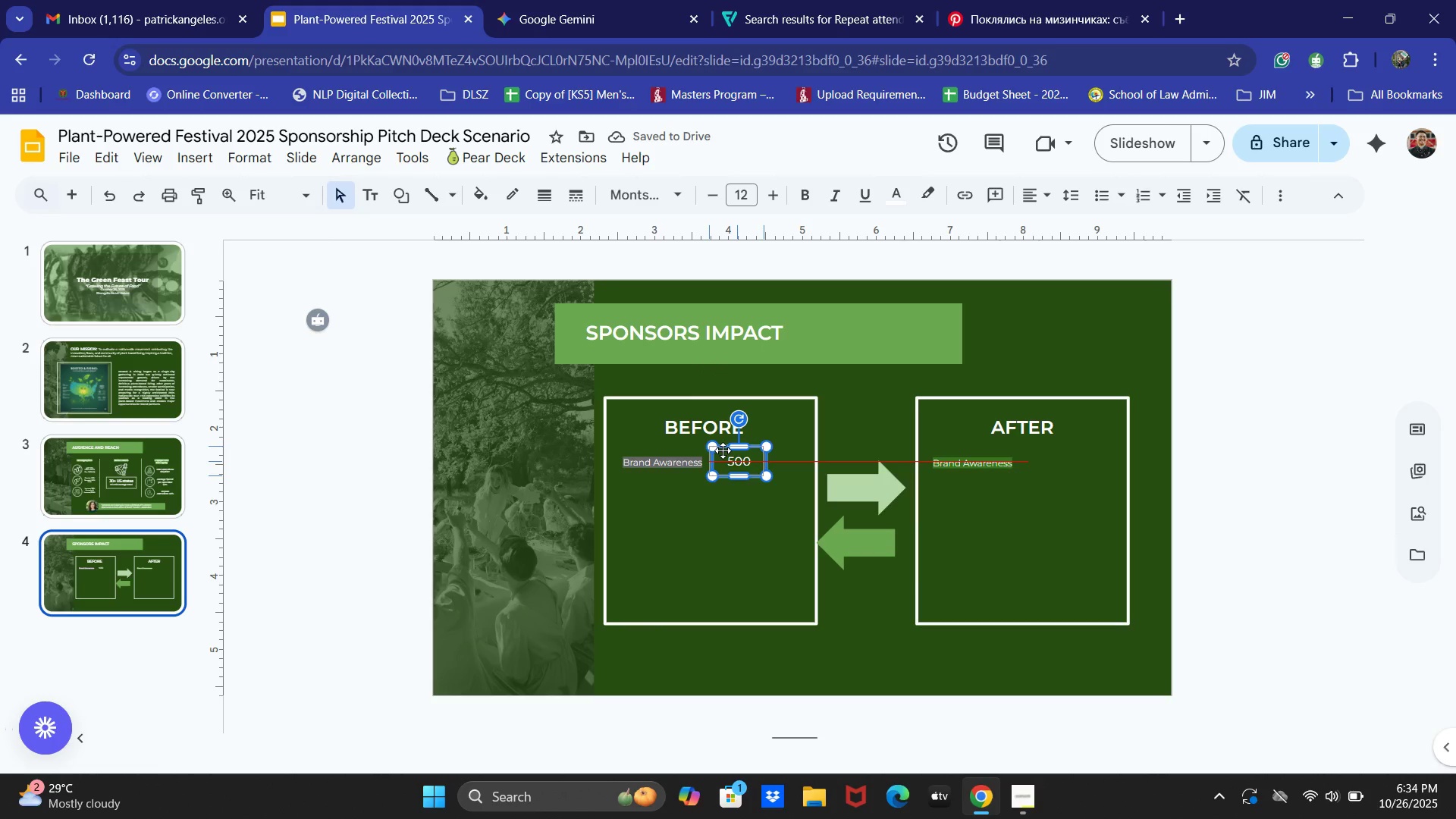 
left_click([698, 551])
 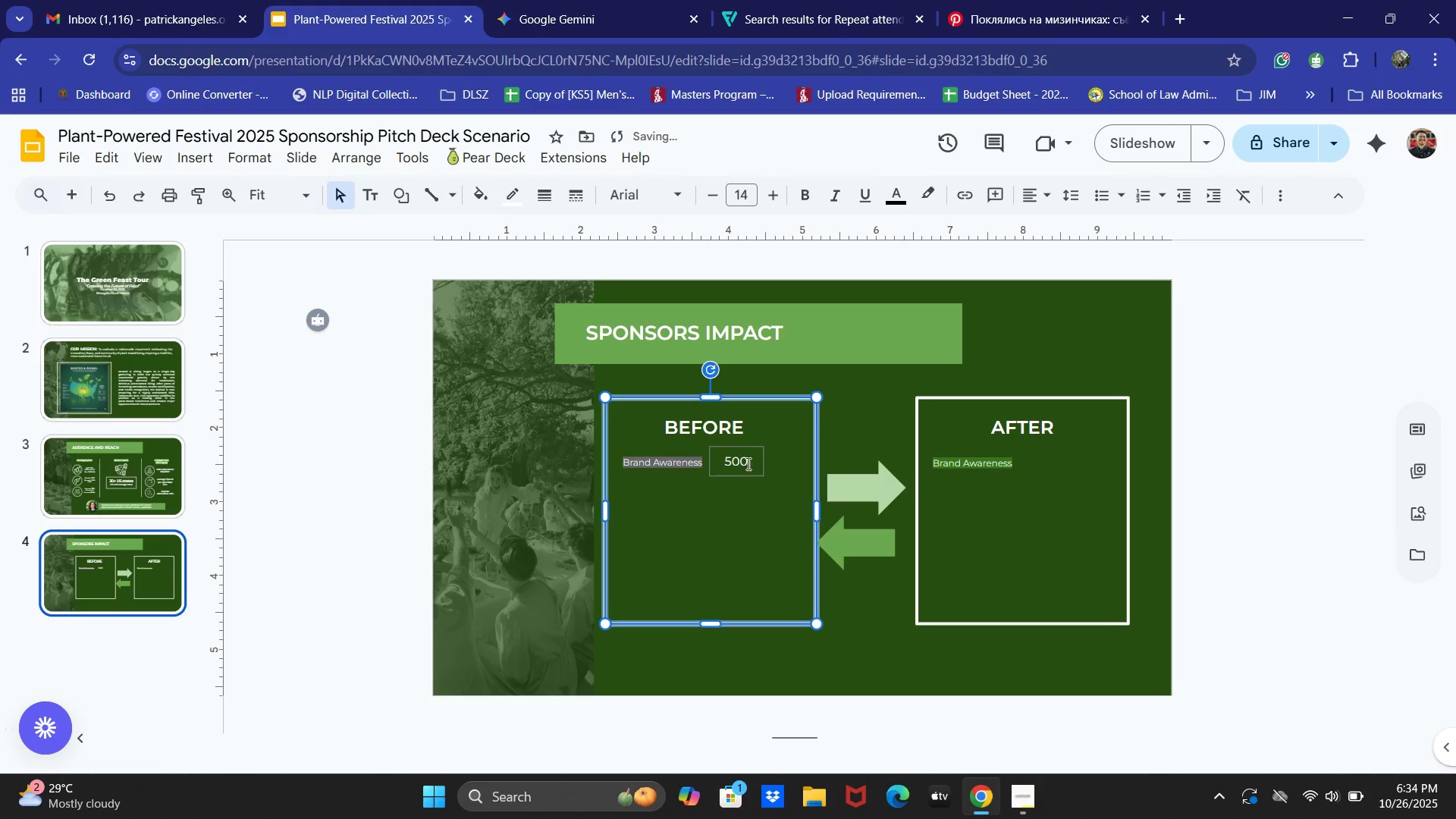 
left_click([747, 463])
 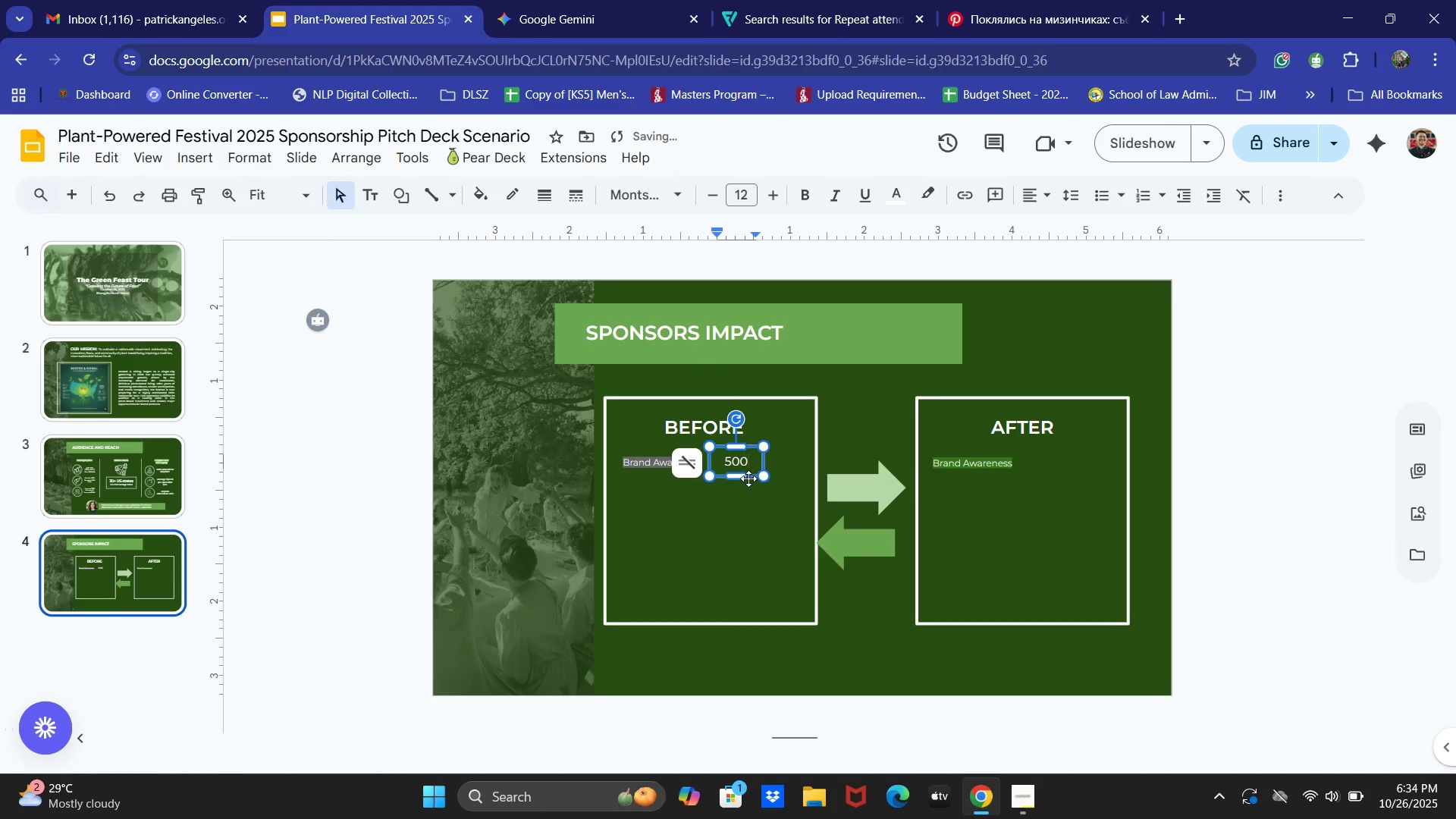 
left_click_drag(start_coordinate=[748, 479], to_coordinate=[749, 488])
 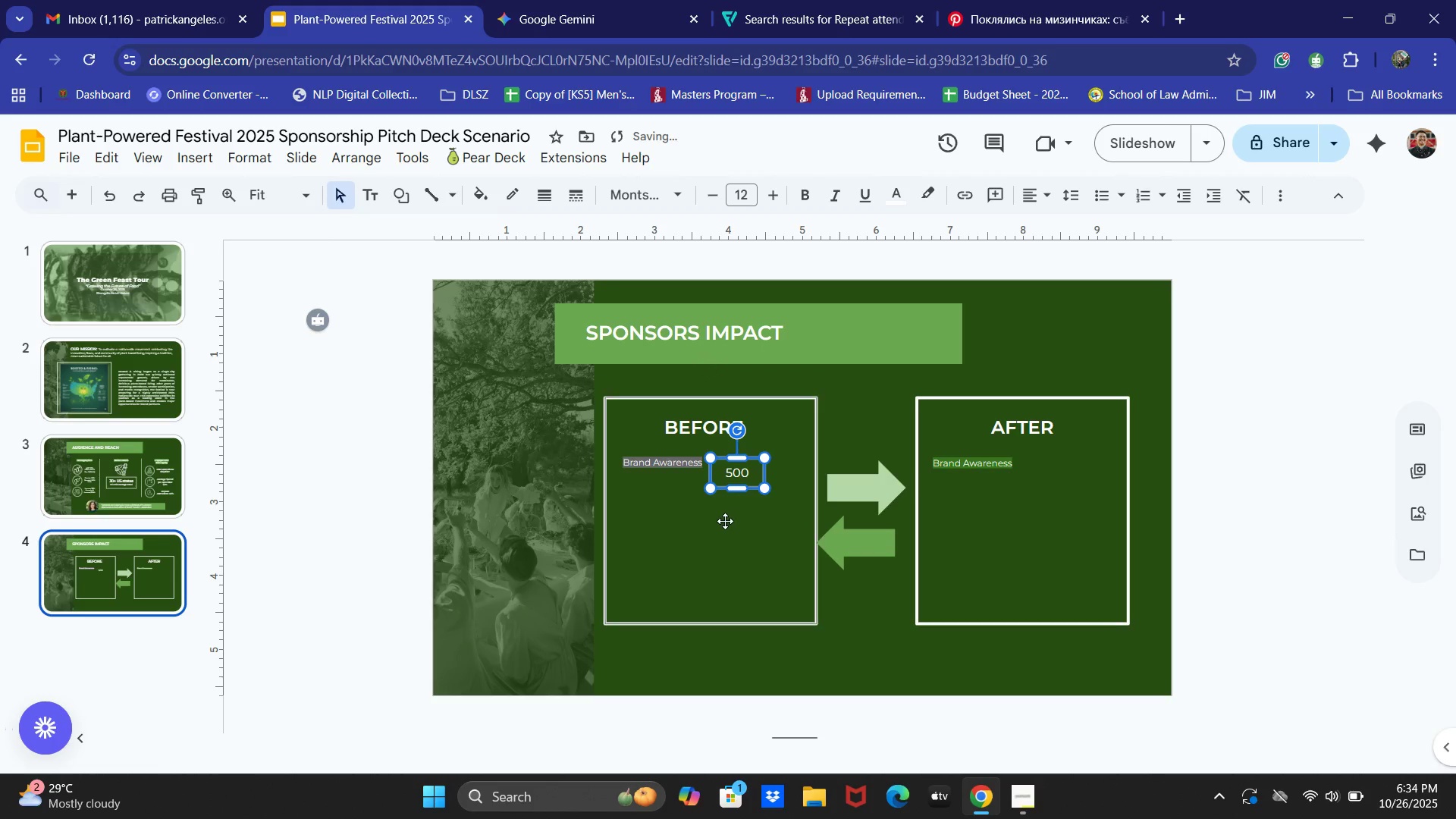 
left_click([725, 521])
 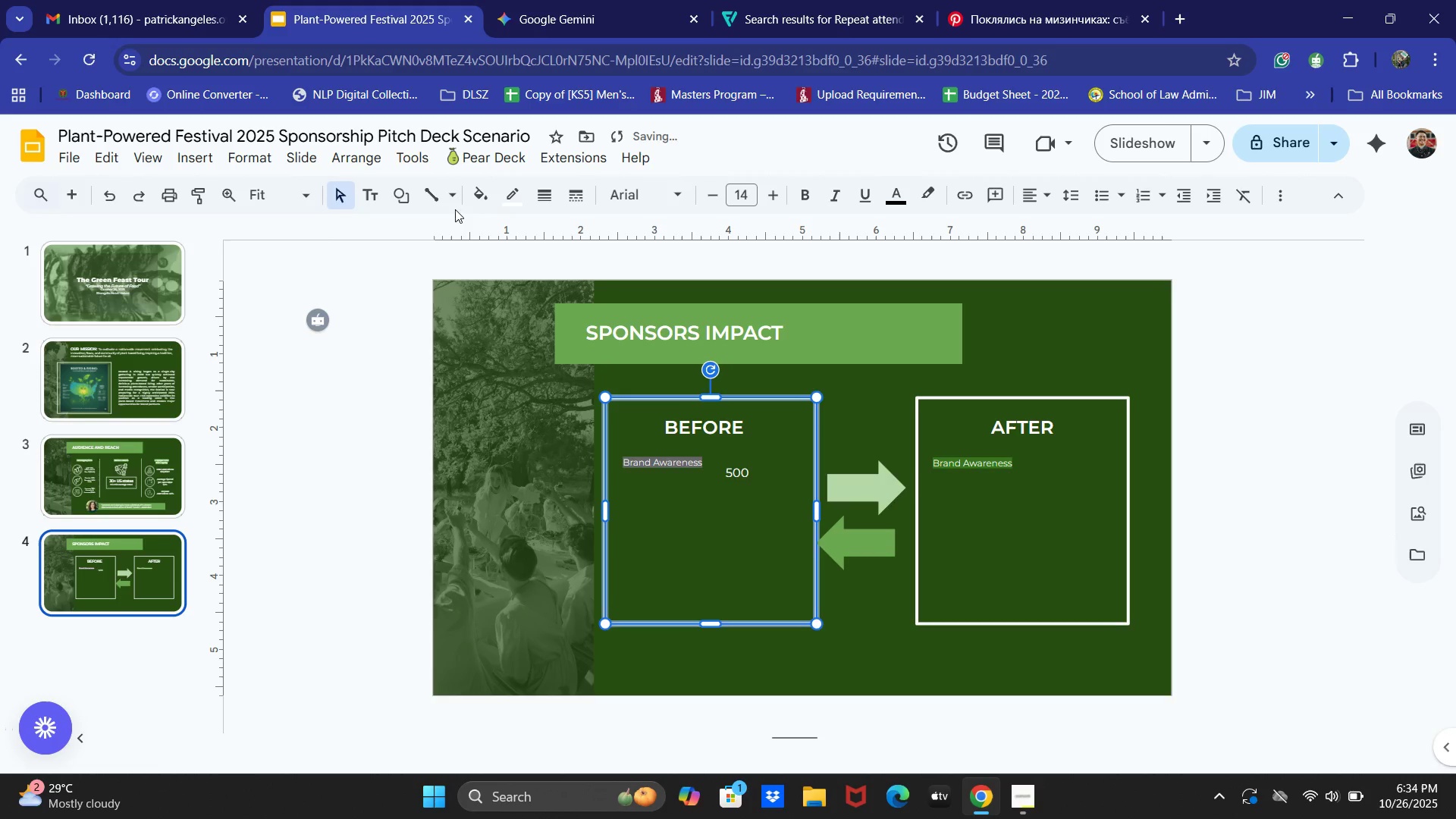 
left_click([411, 202])
 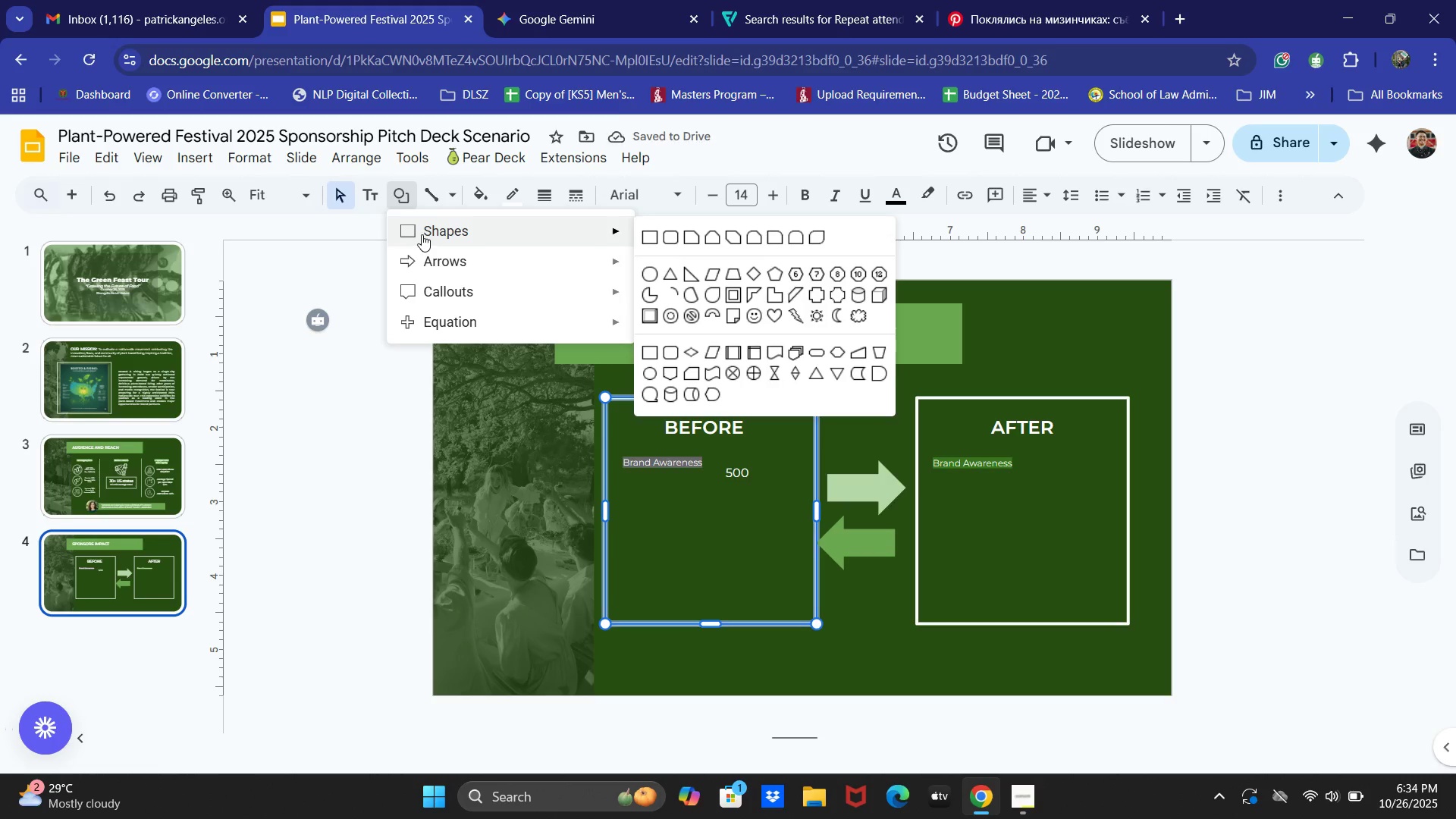 
left_click([422, 234])
 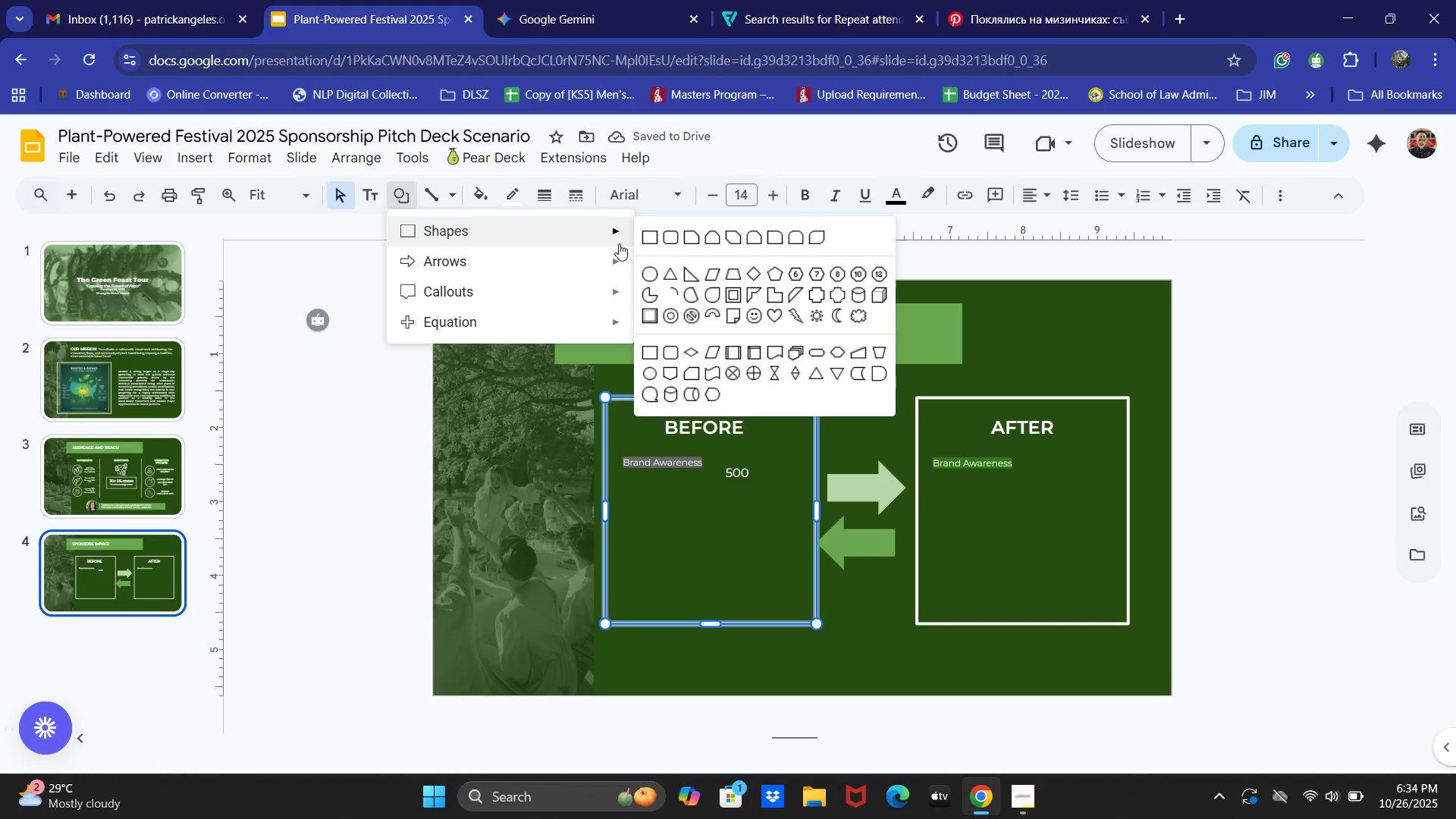 
left_click([645, 284])
 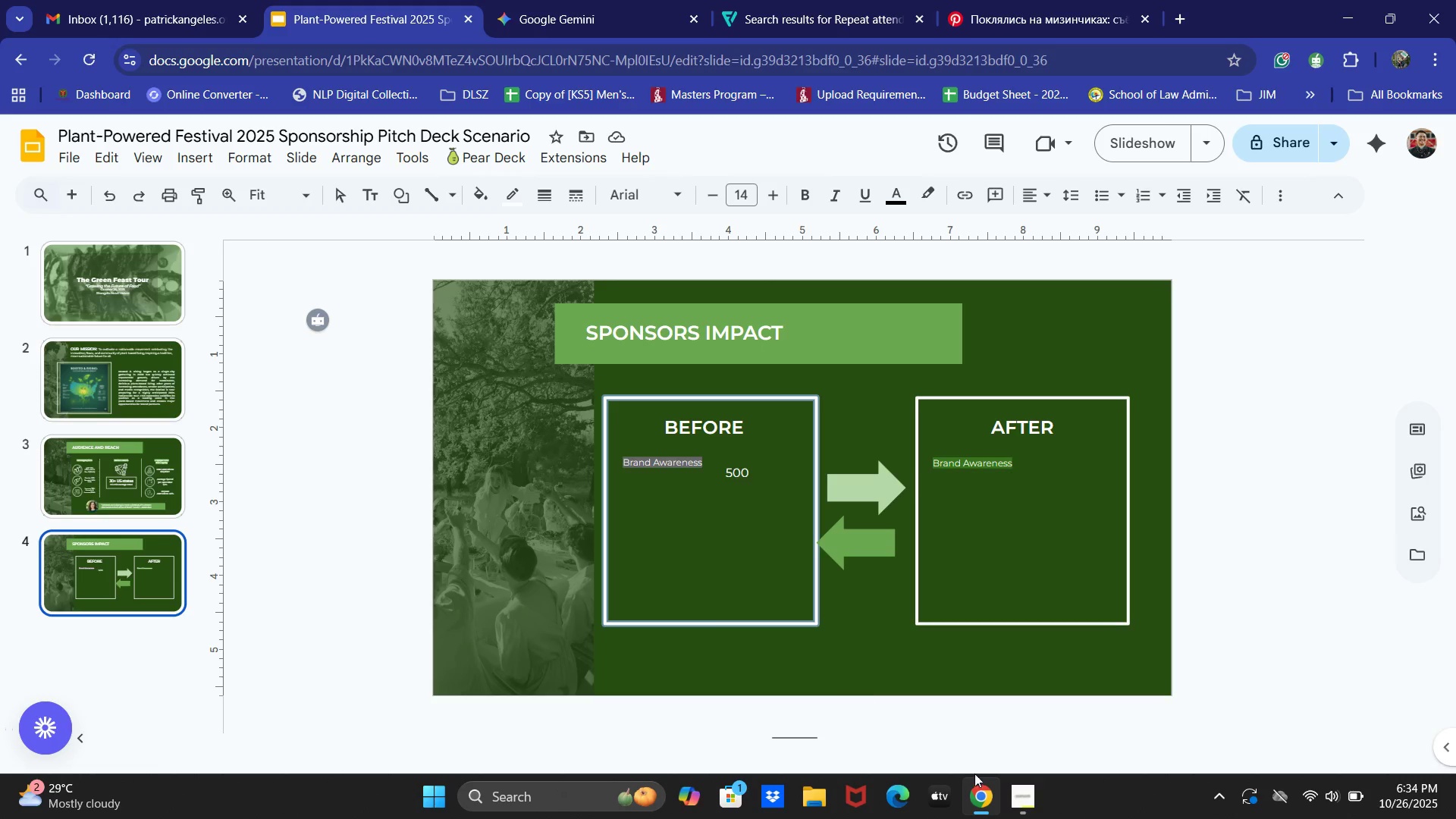 
left_click([1010, 799])